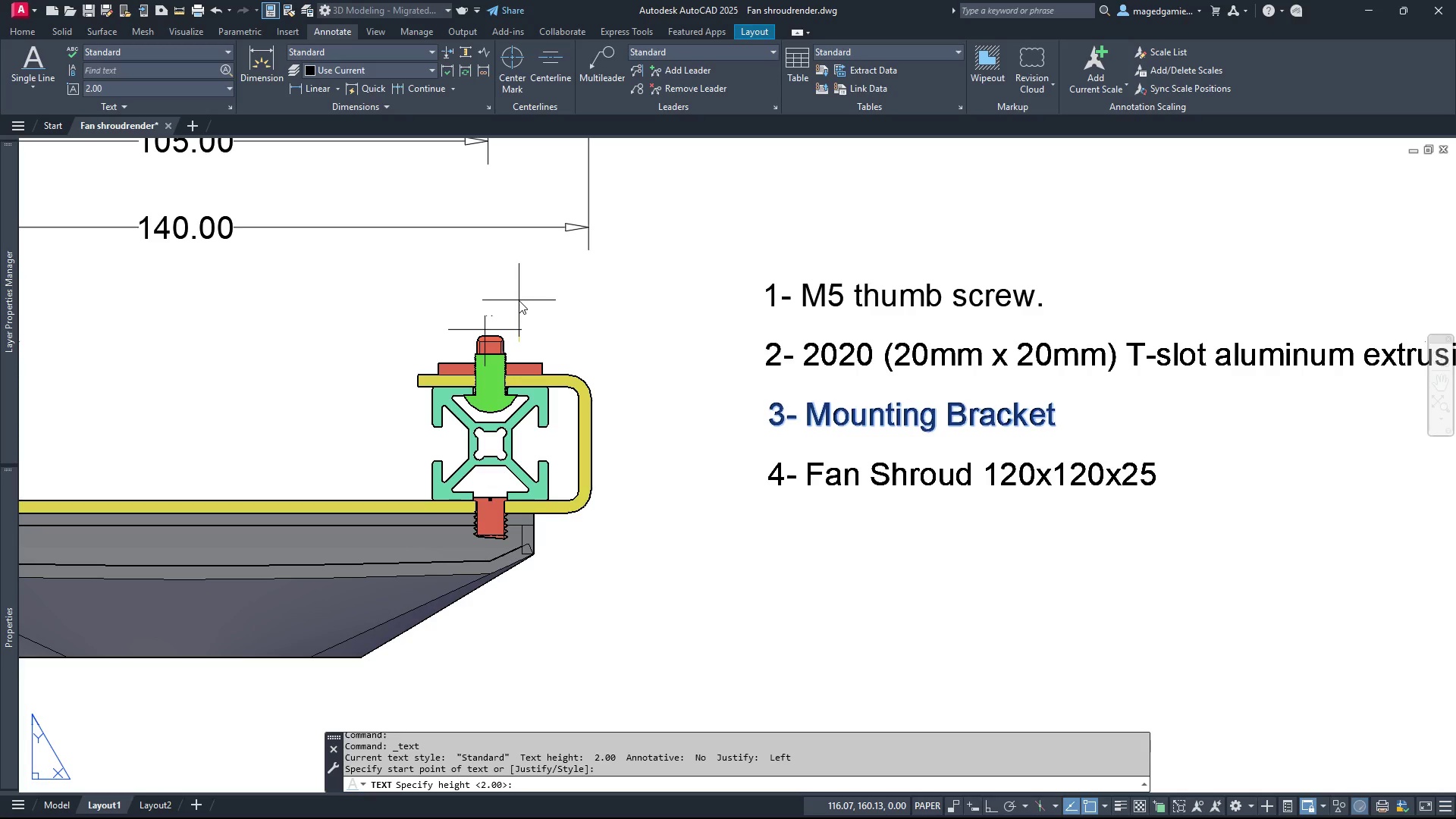 
key(2)
 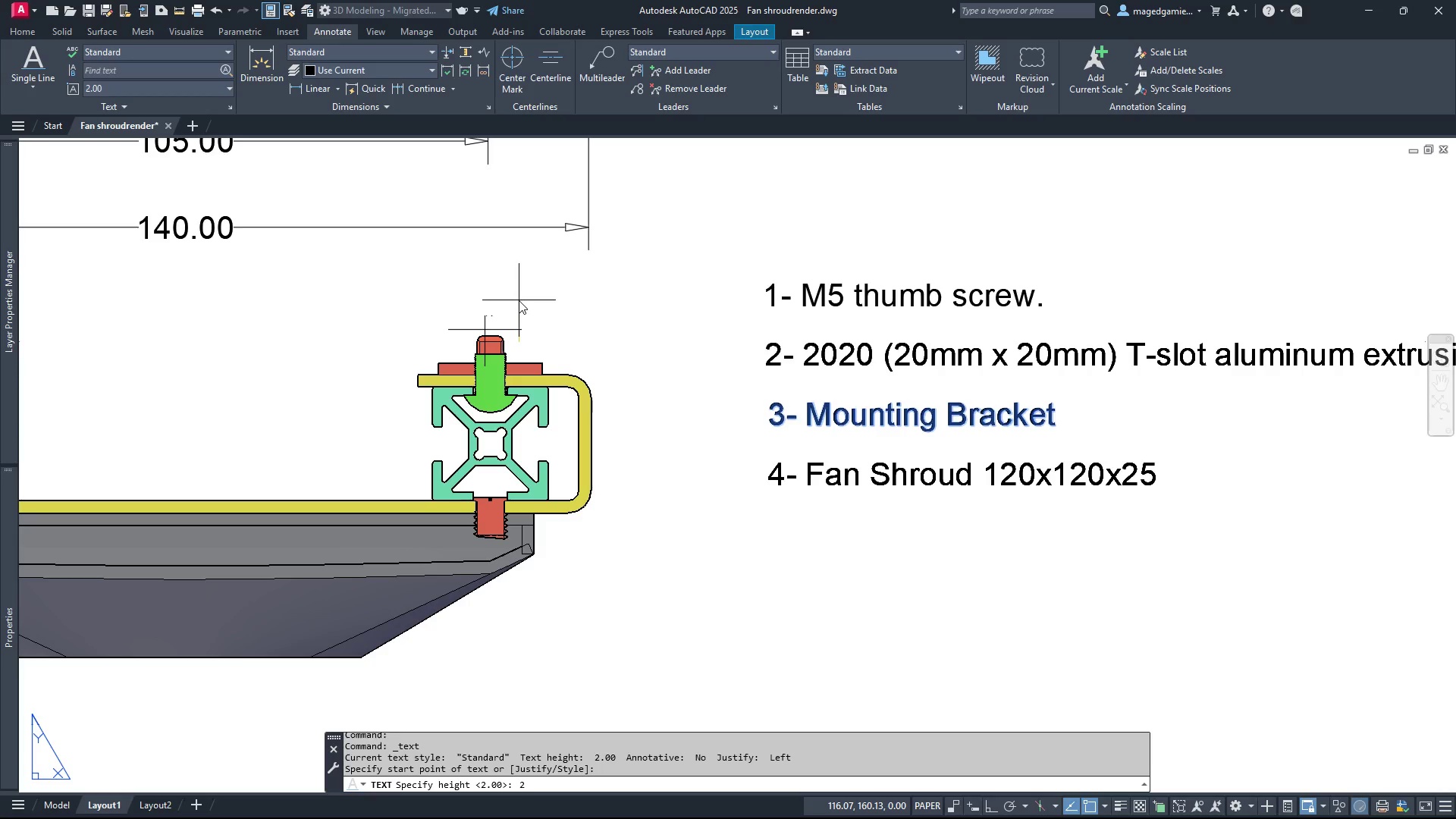 
key(Enter)
 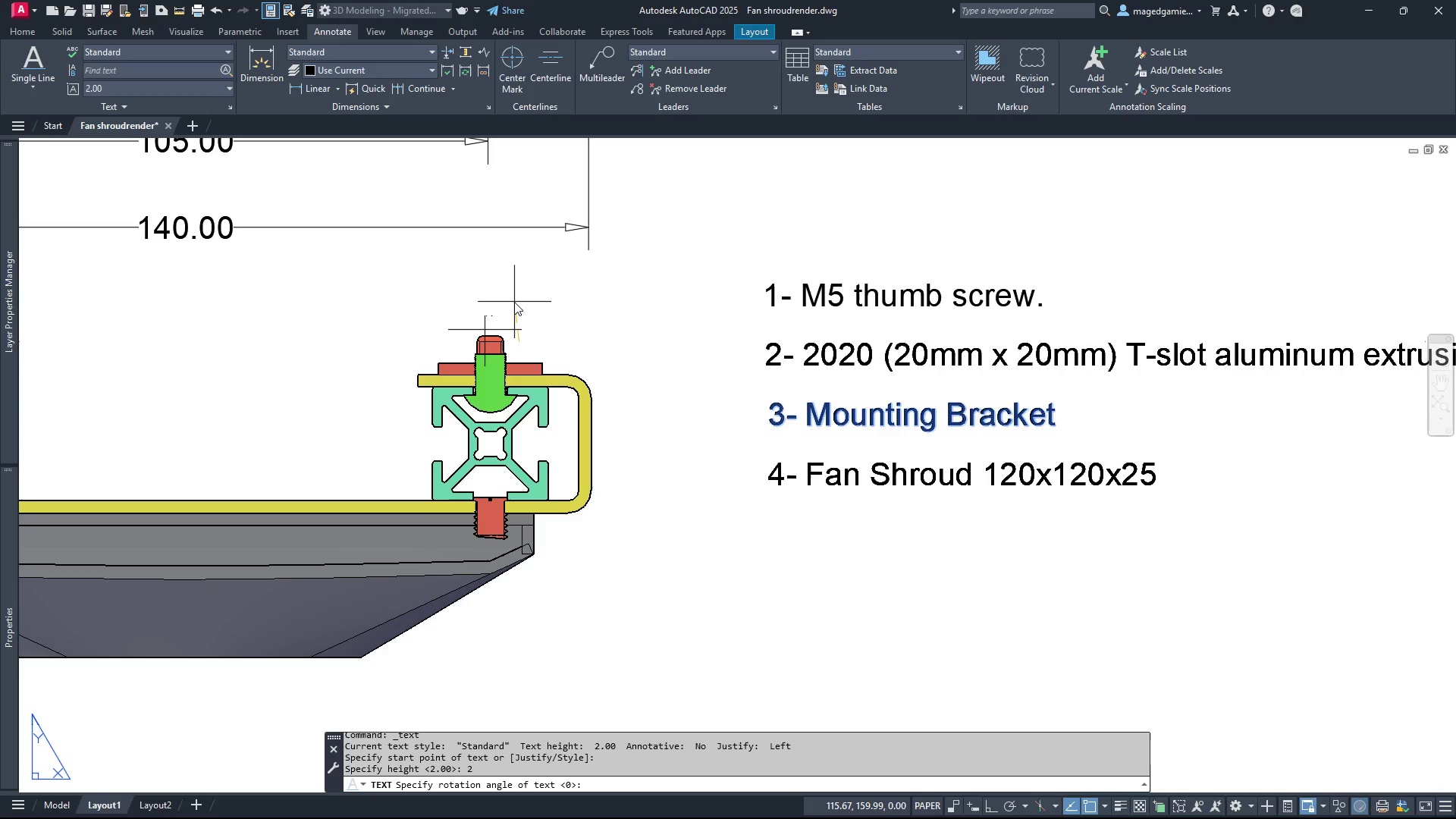 
key(Enter)
 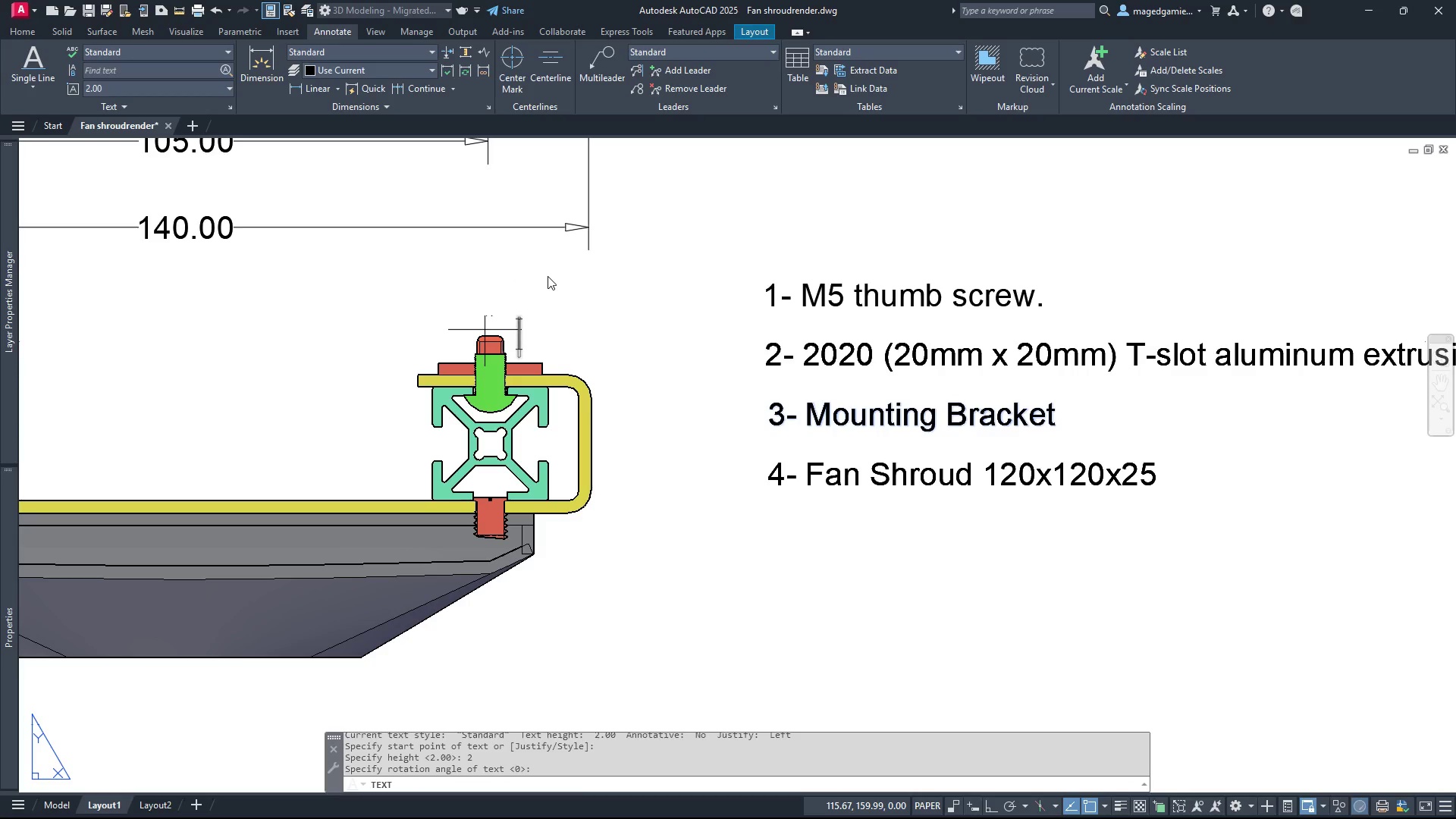 
key(1)
 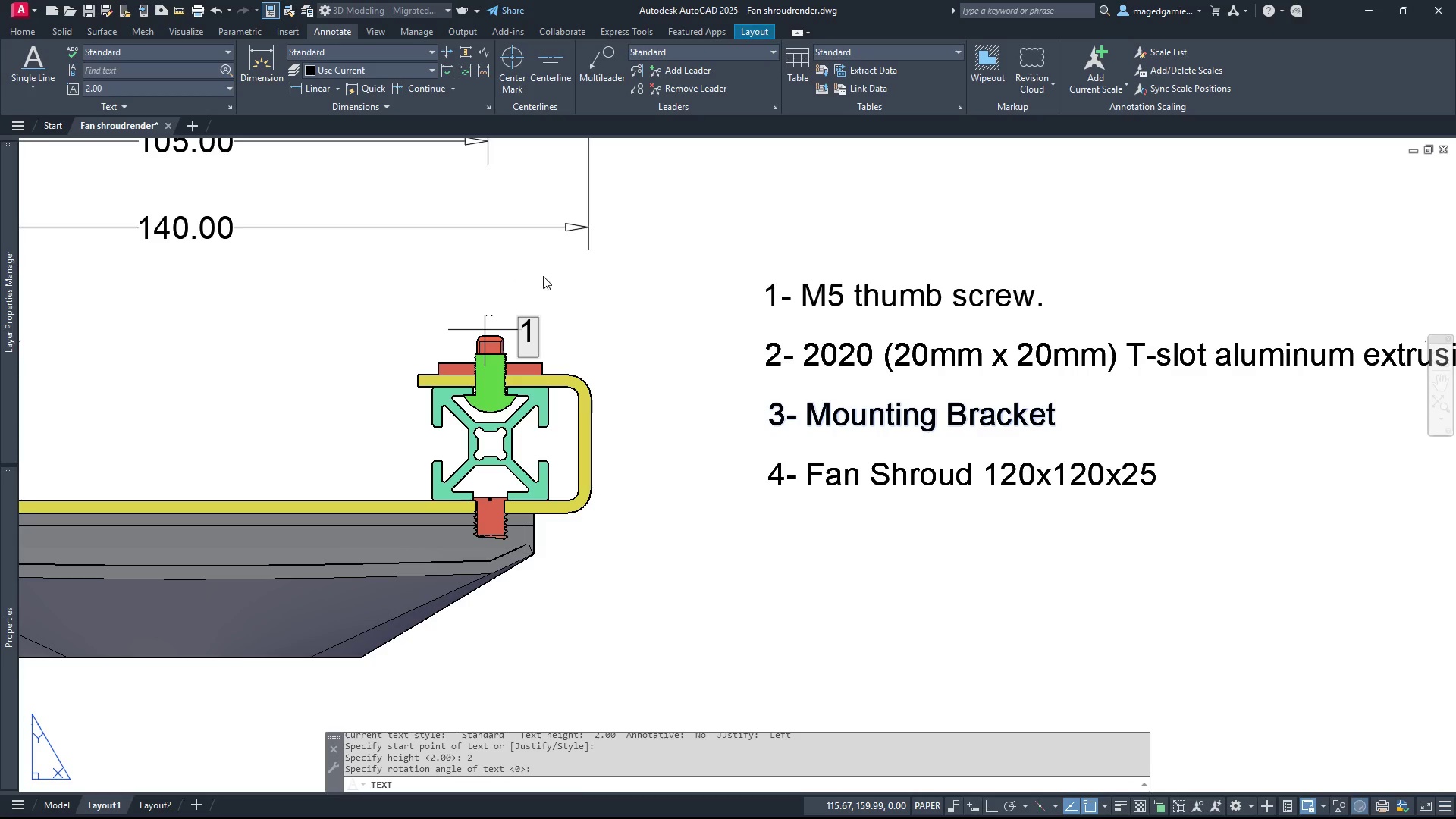 
key(Enter)
 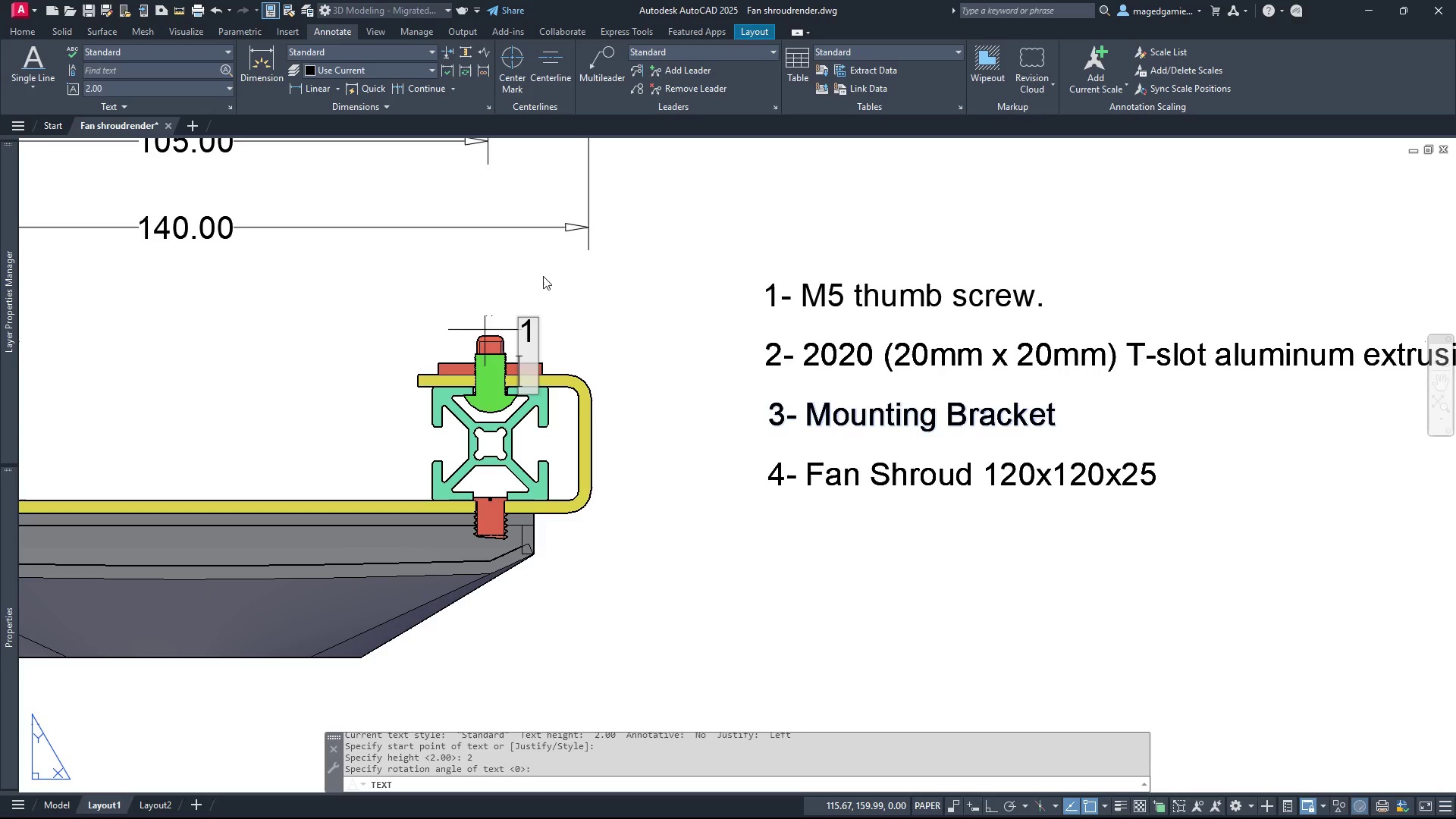 
key(Enter)
 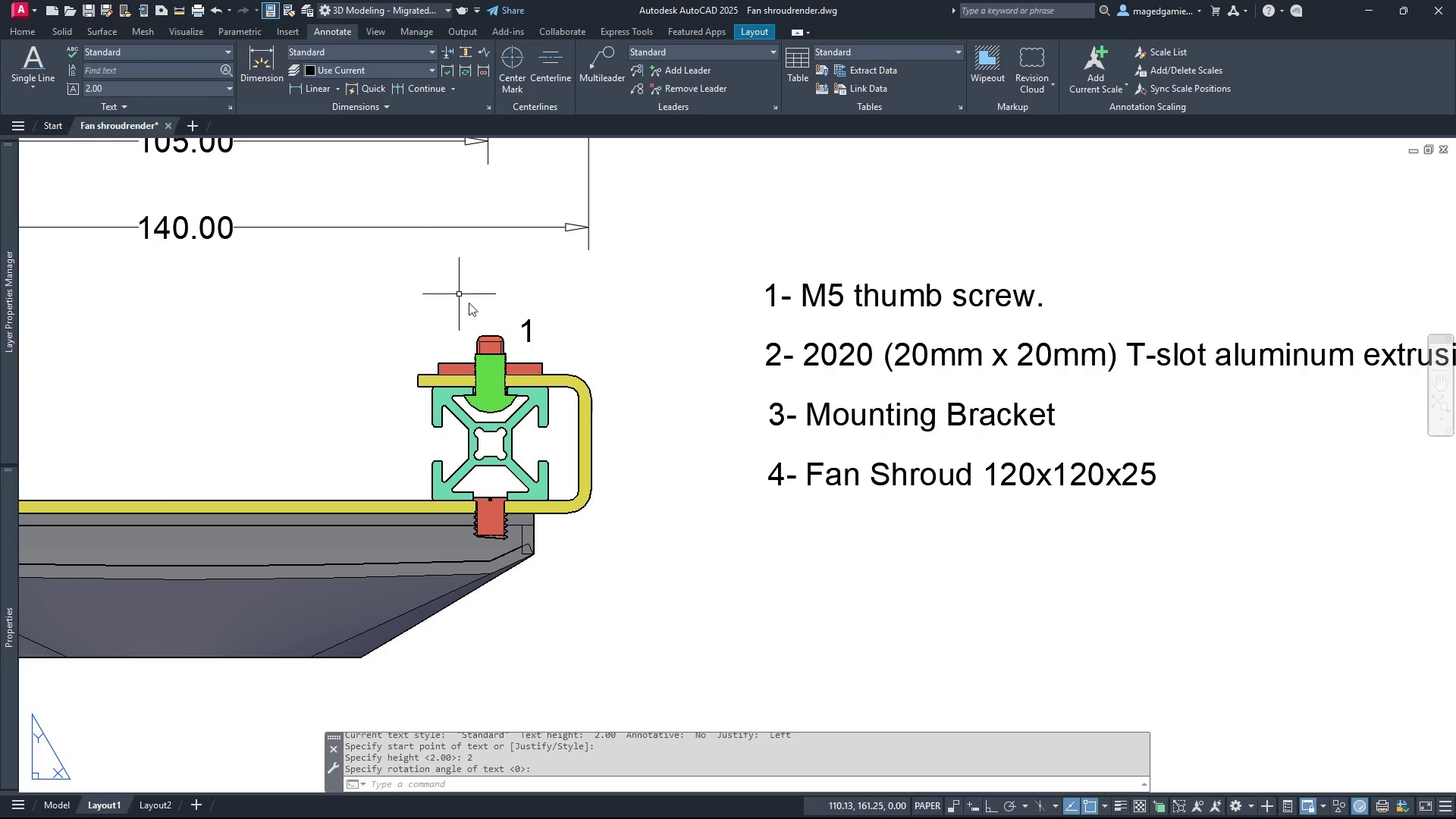 
wait(7.5)
 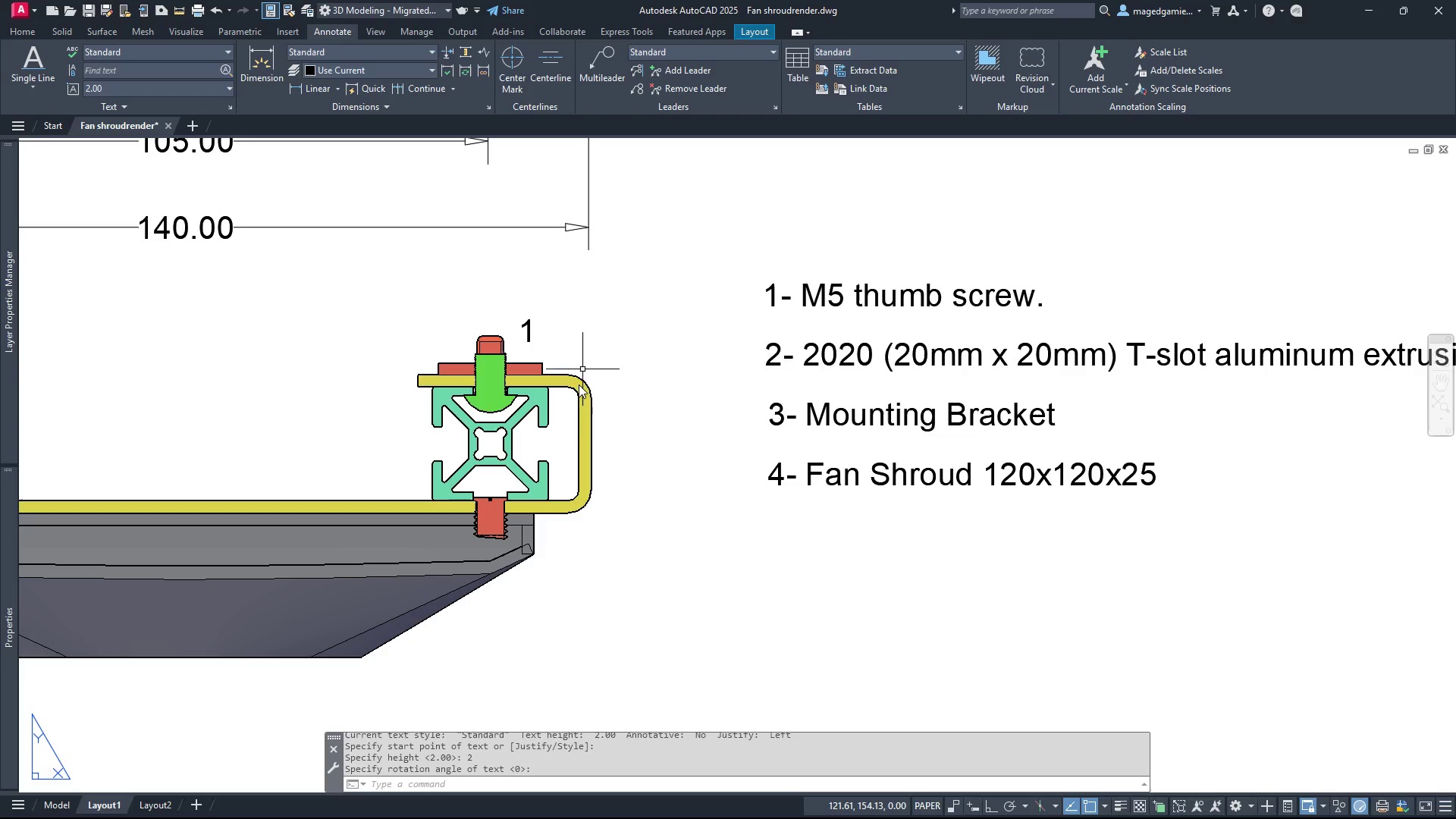 
left_click([529, 334])
 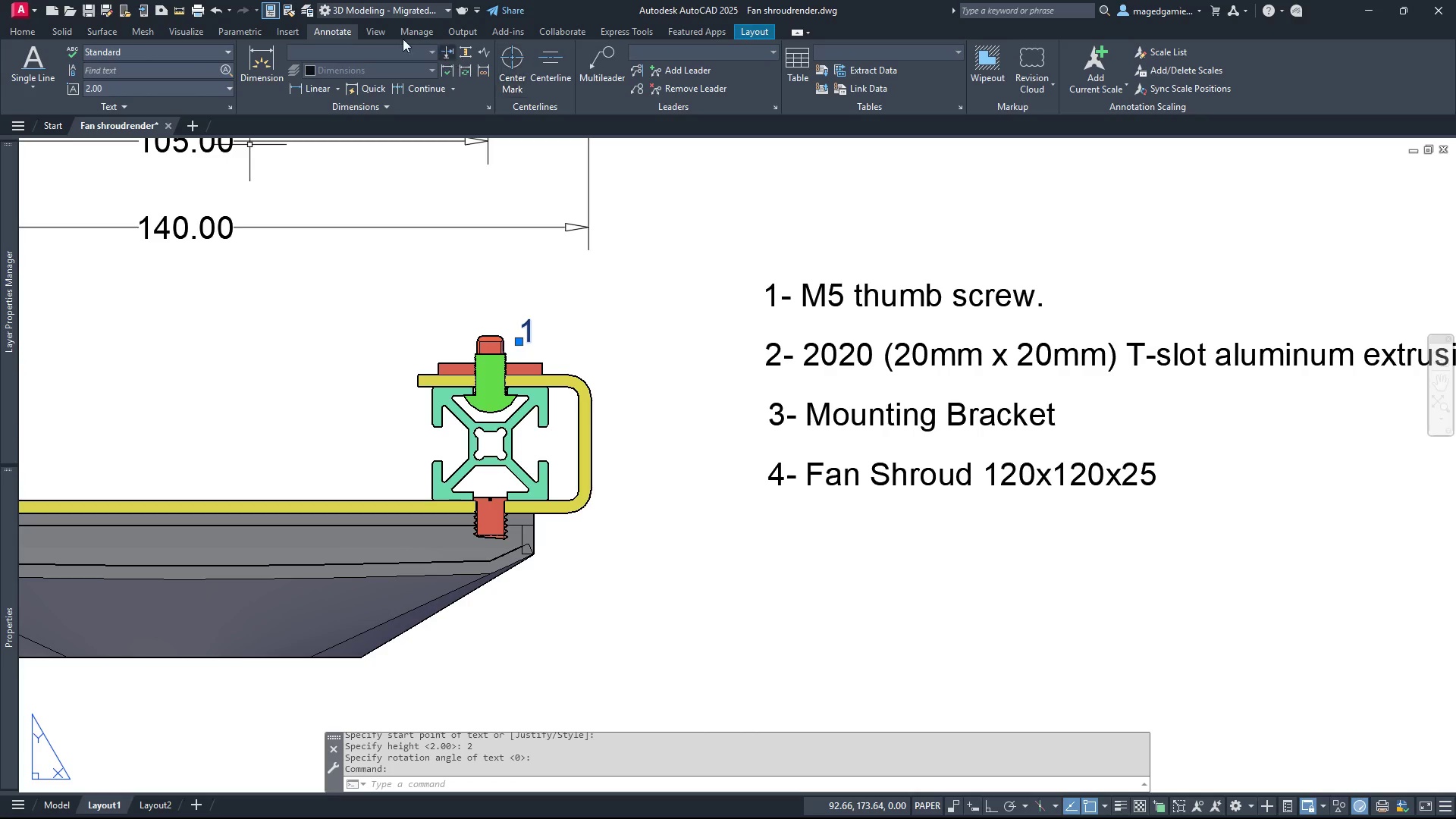 
wait(6.75)
 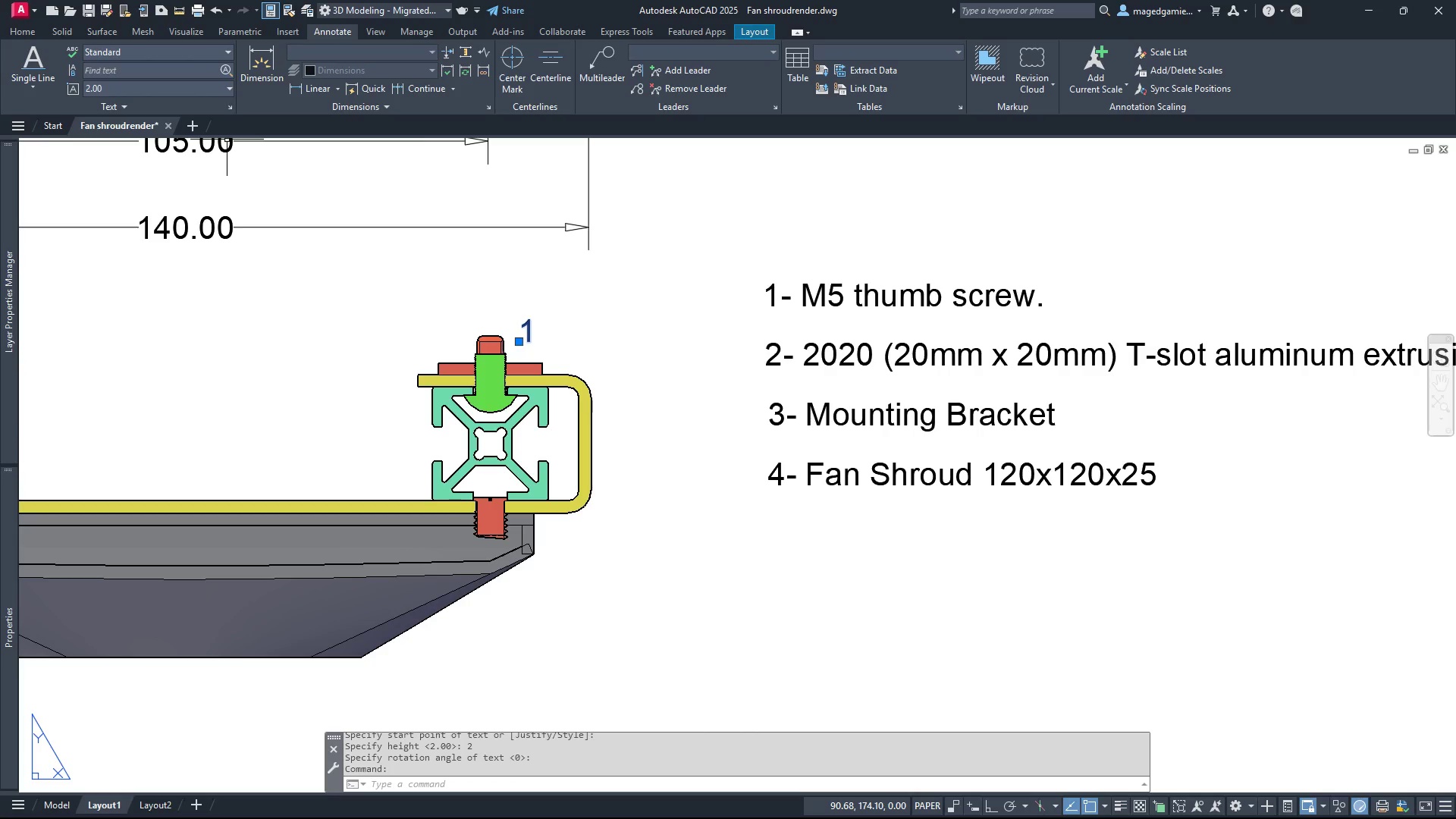 
left_click([27, 32])
 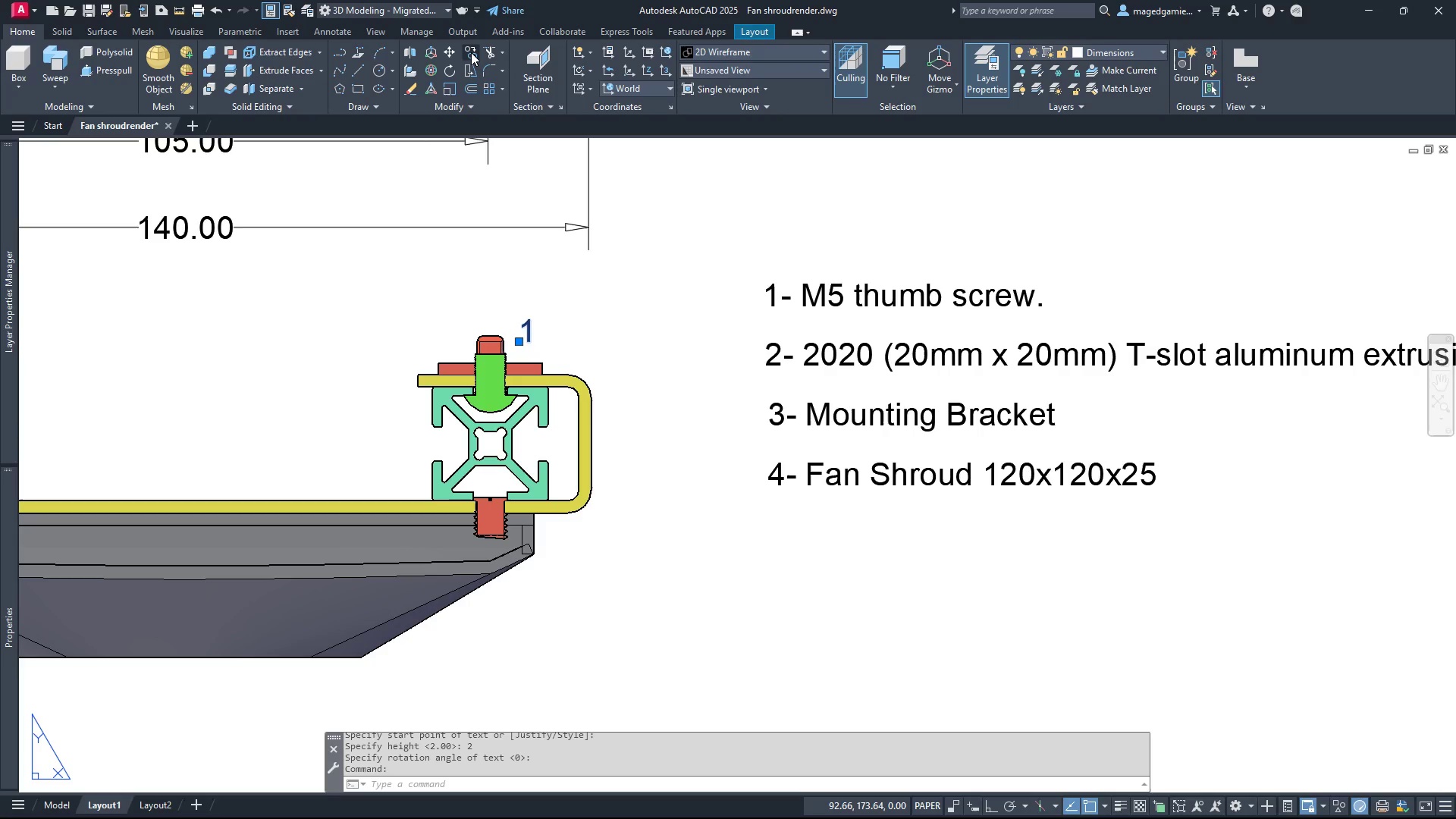 
left_click([471, 51])
 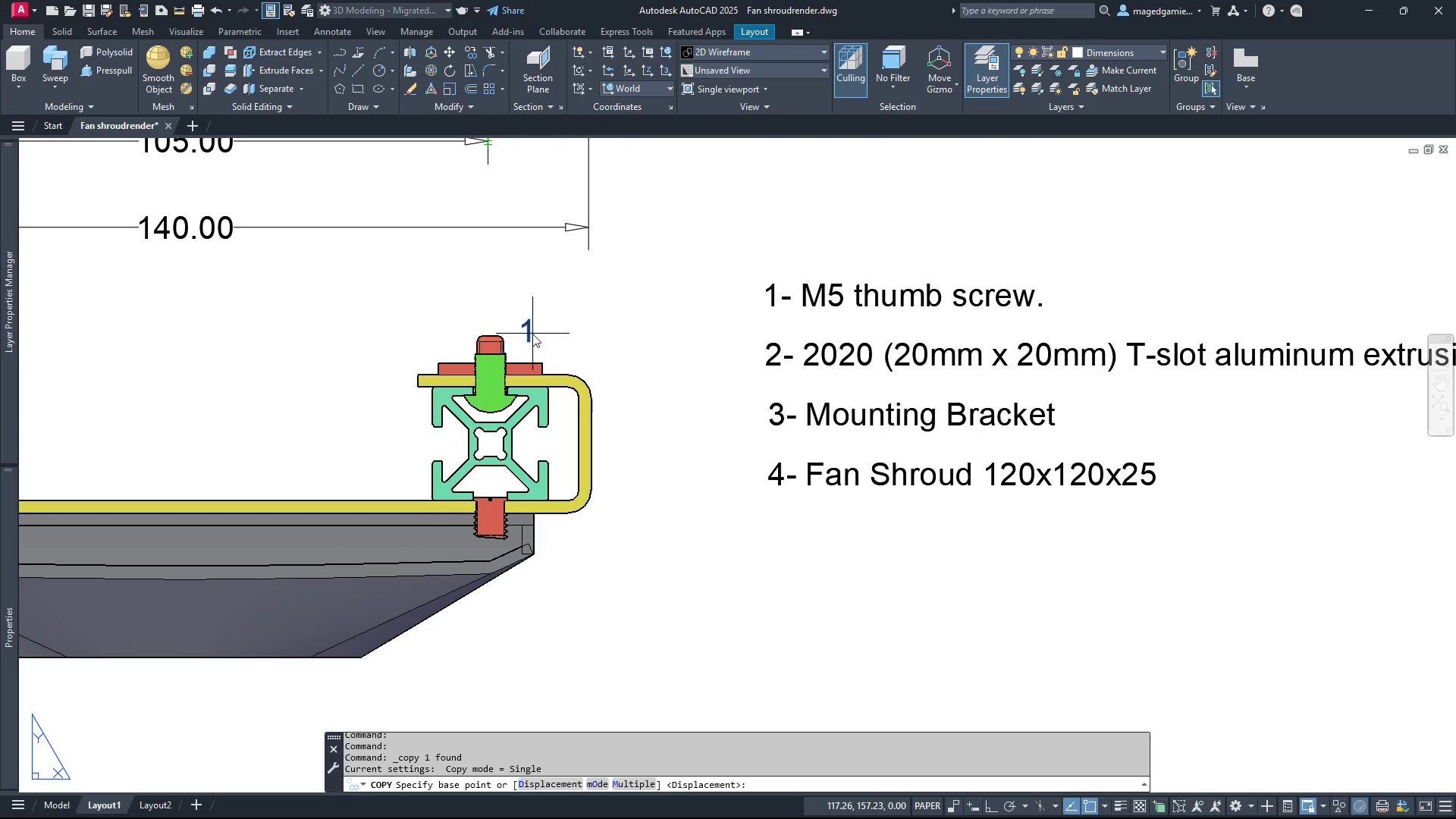 
left_click([532, 334])
 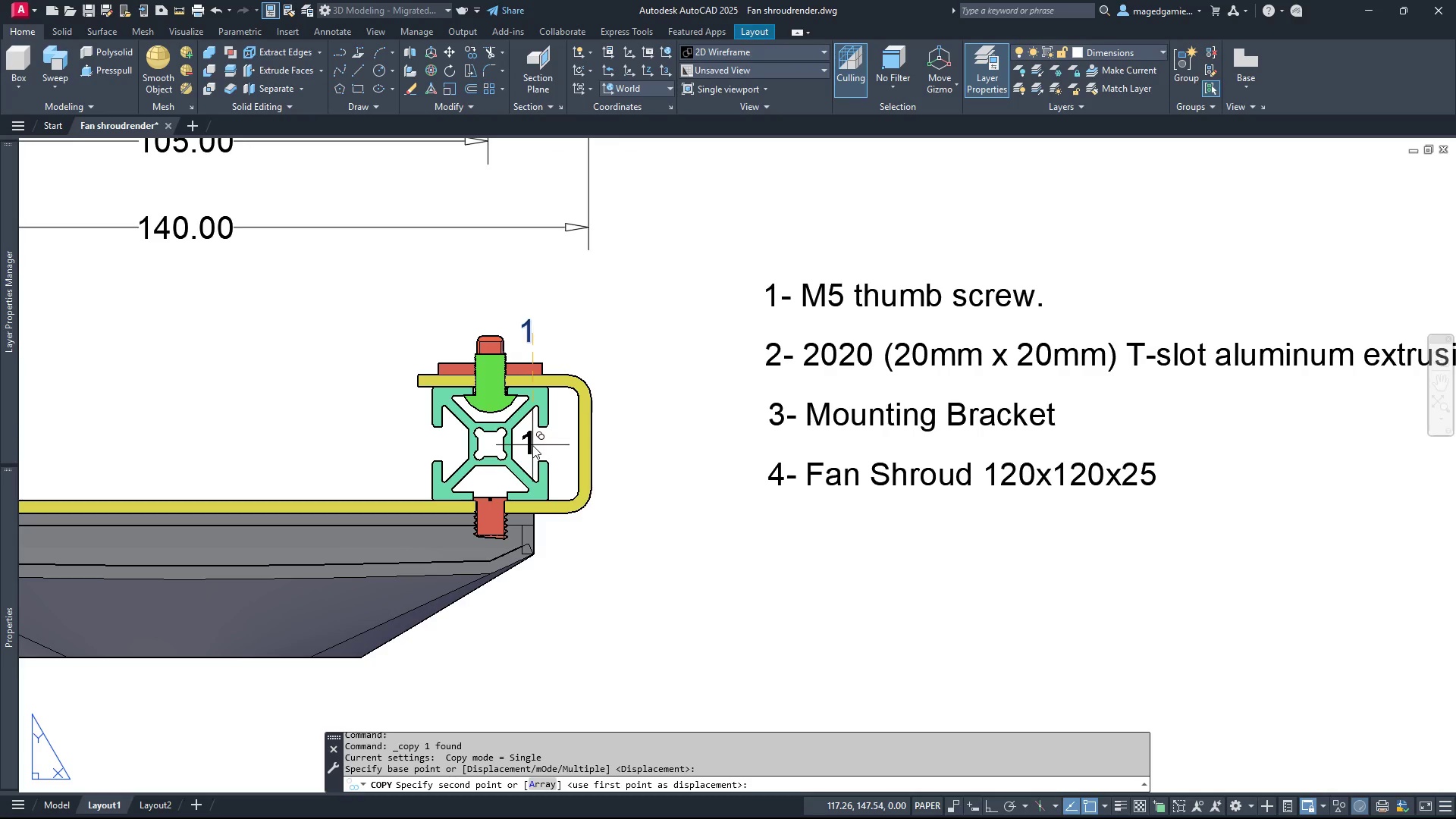 
left_click([532, 445])
 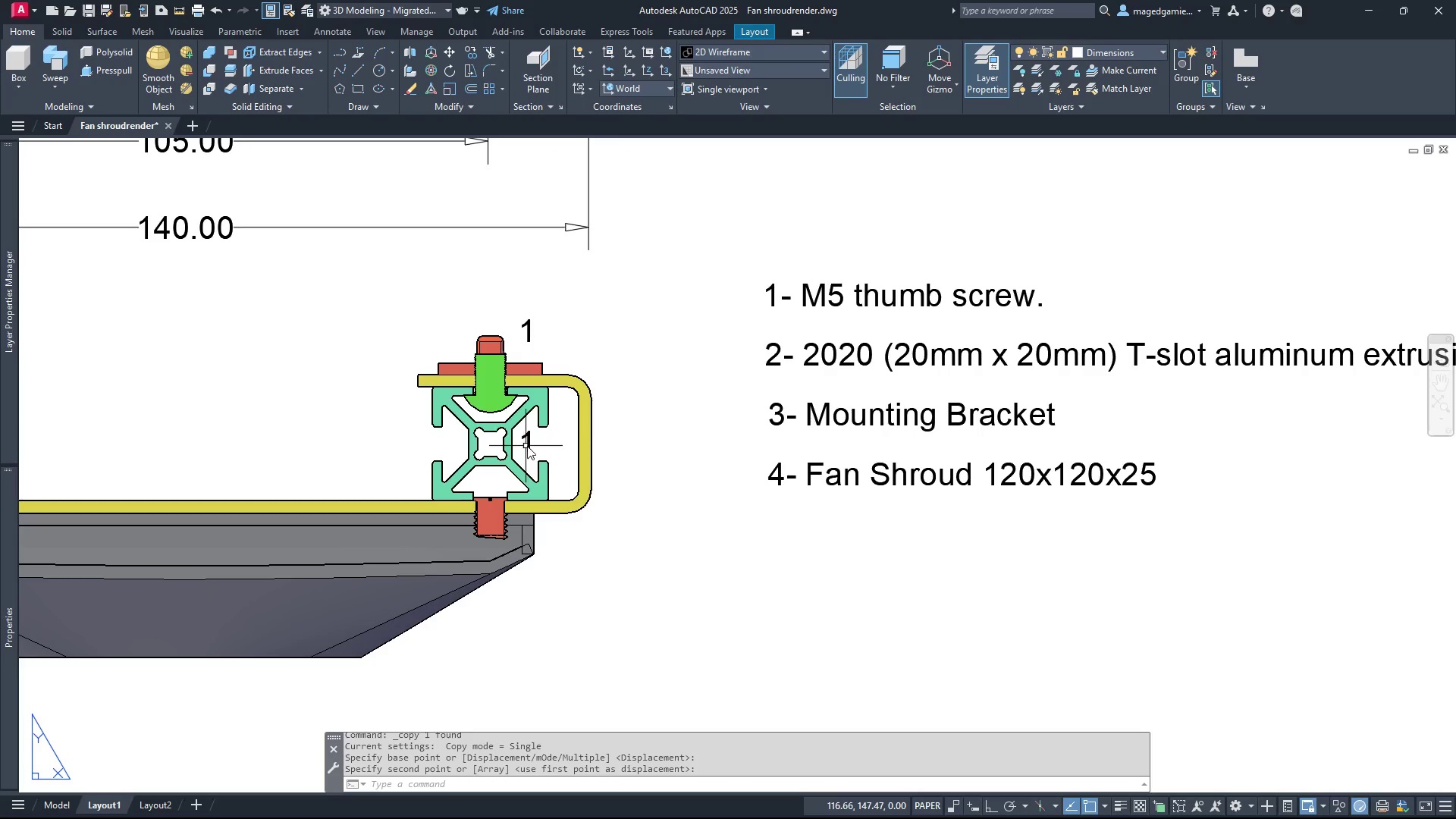 
left_click([527, 444])
 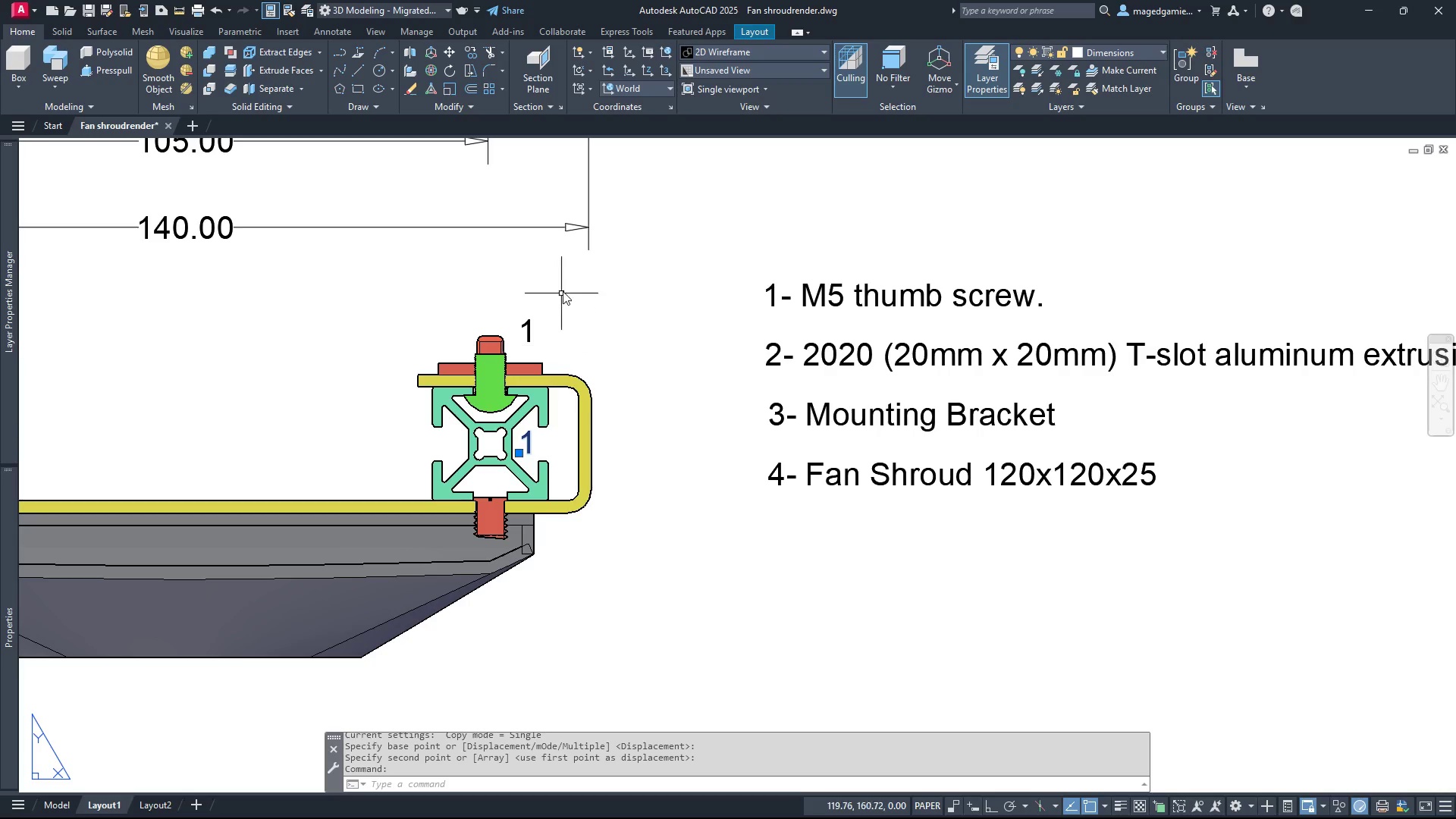 
right_click([563, 288])
 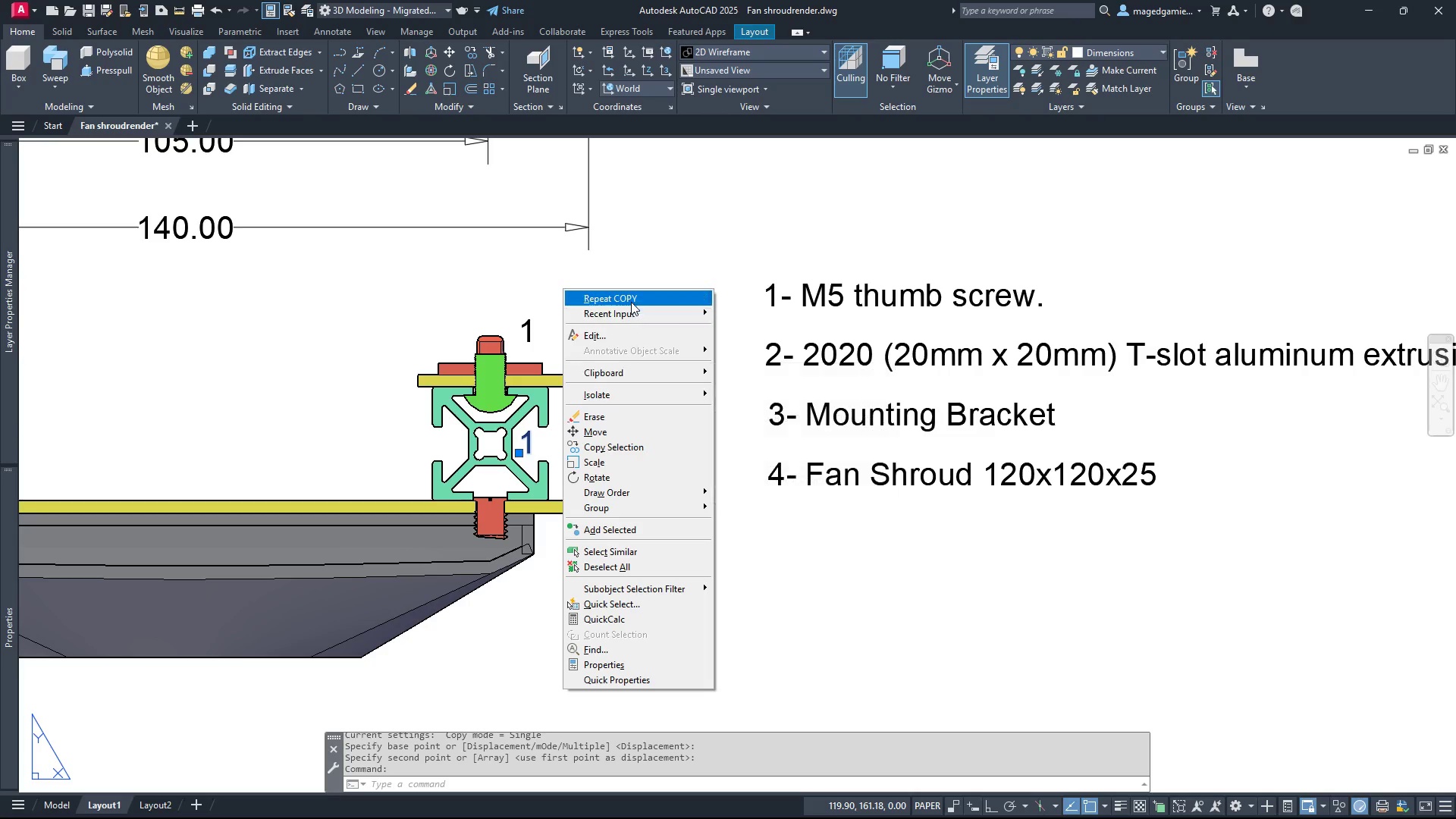 
left_click([631, 297])
 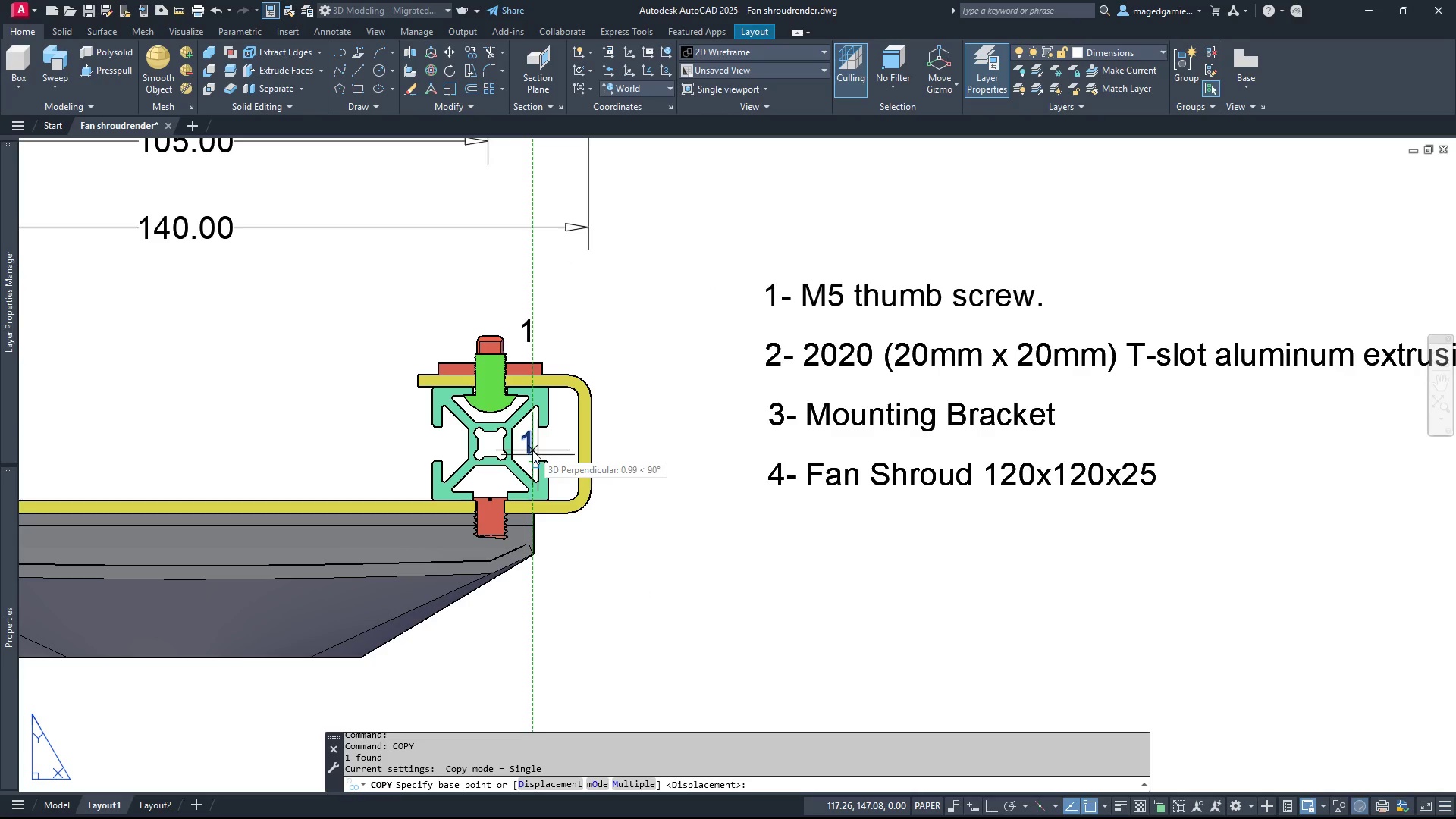 
left_click([532, 450])
 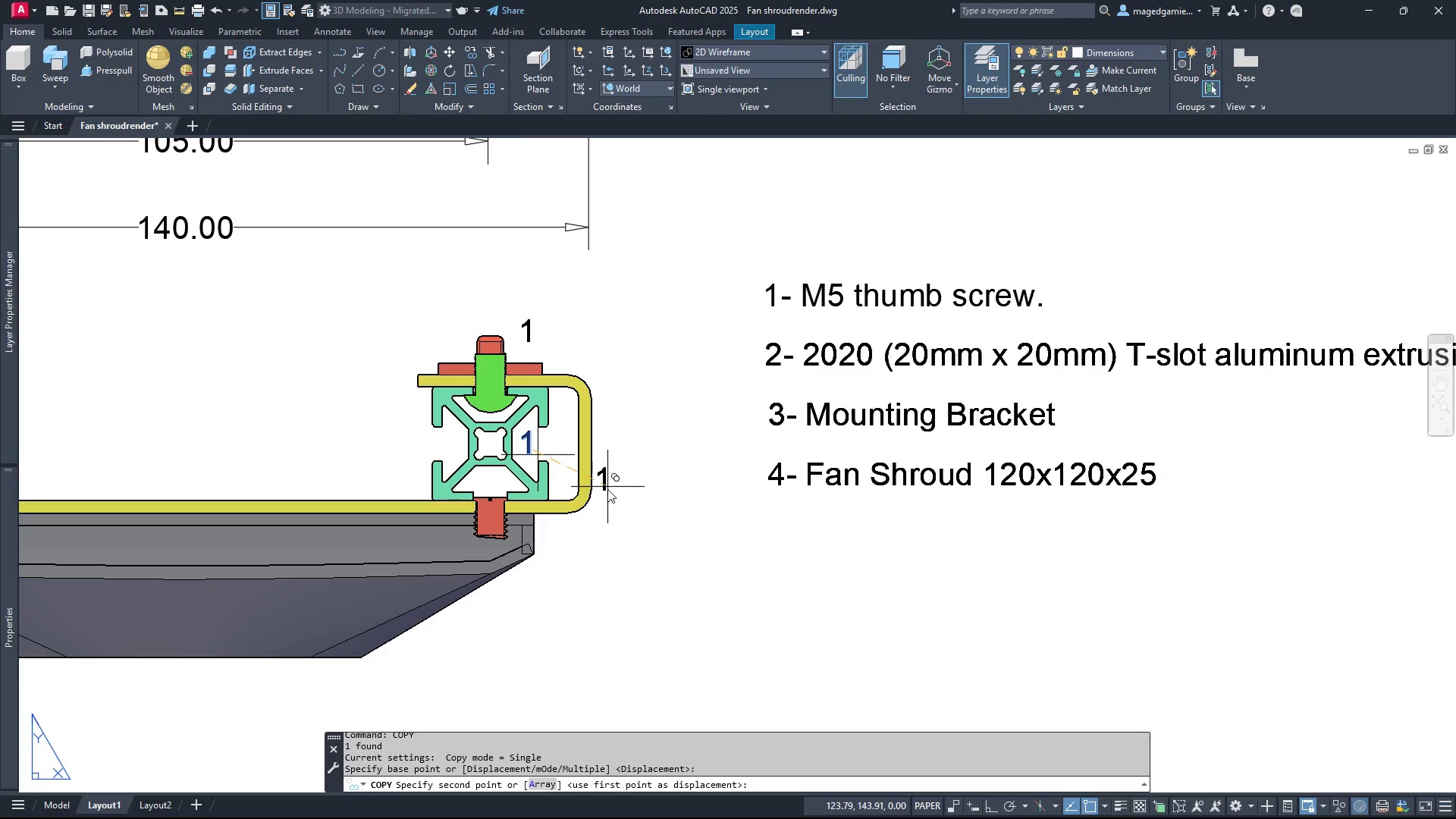 
left_click([603, 488])
 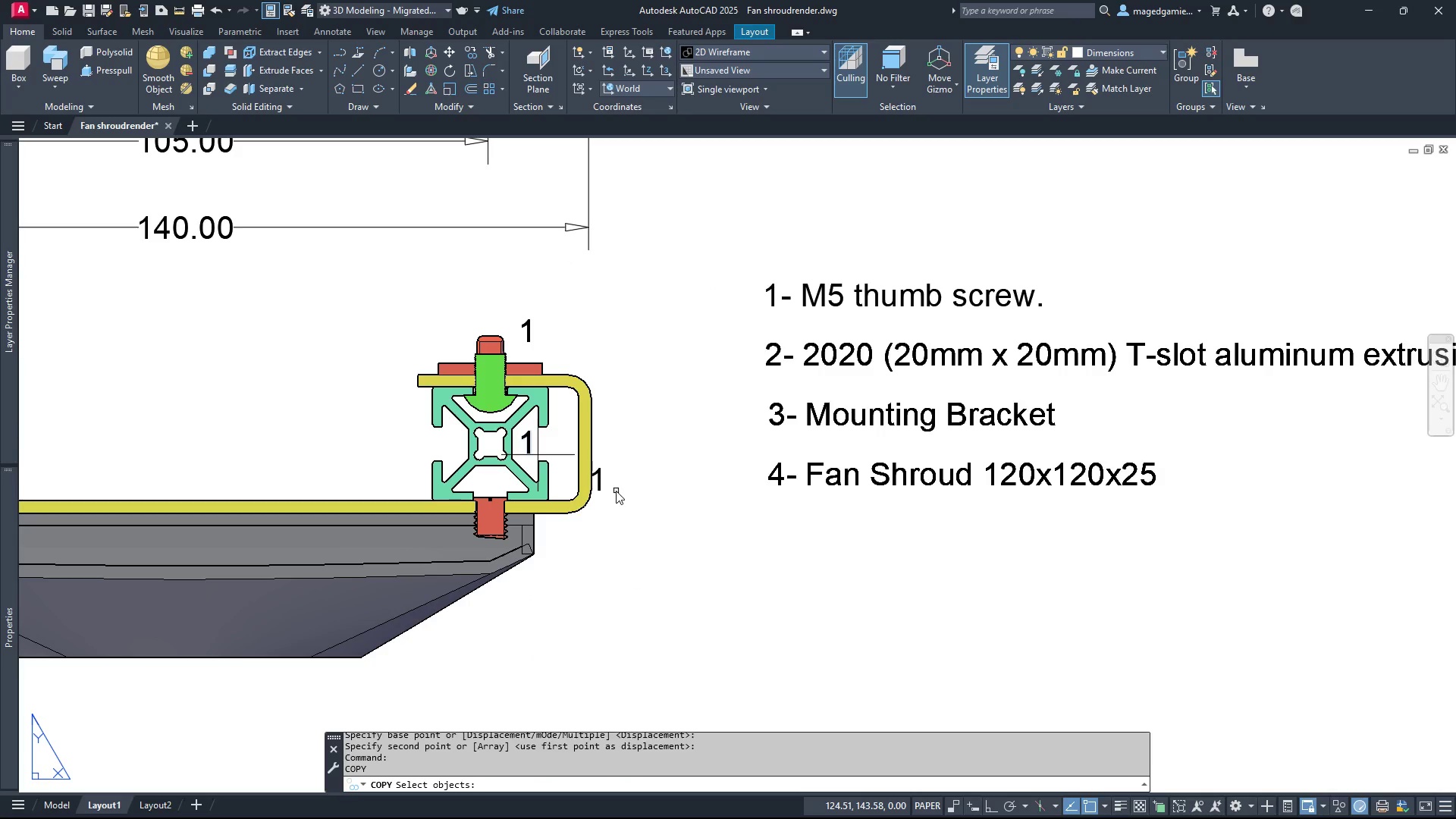 
left_click([603, 485])
 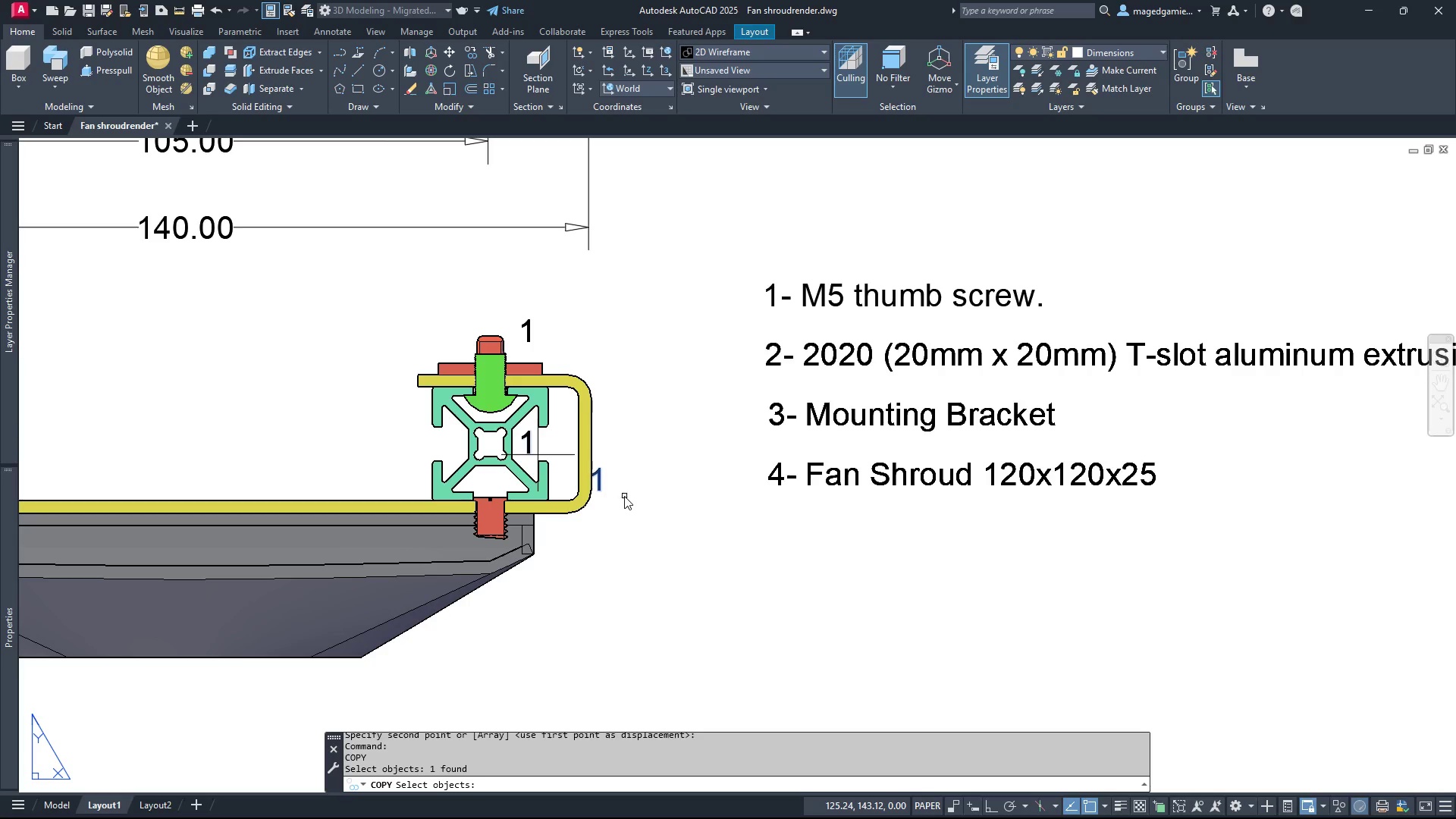 
right_click([624, 496])
 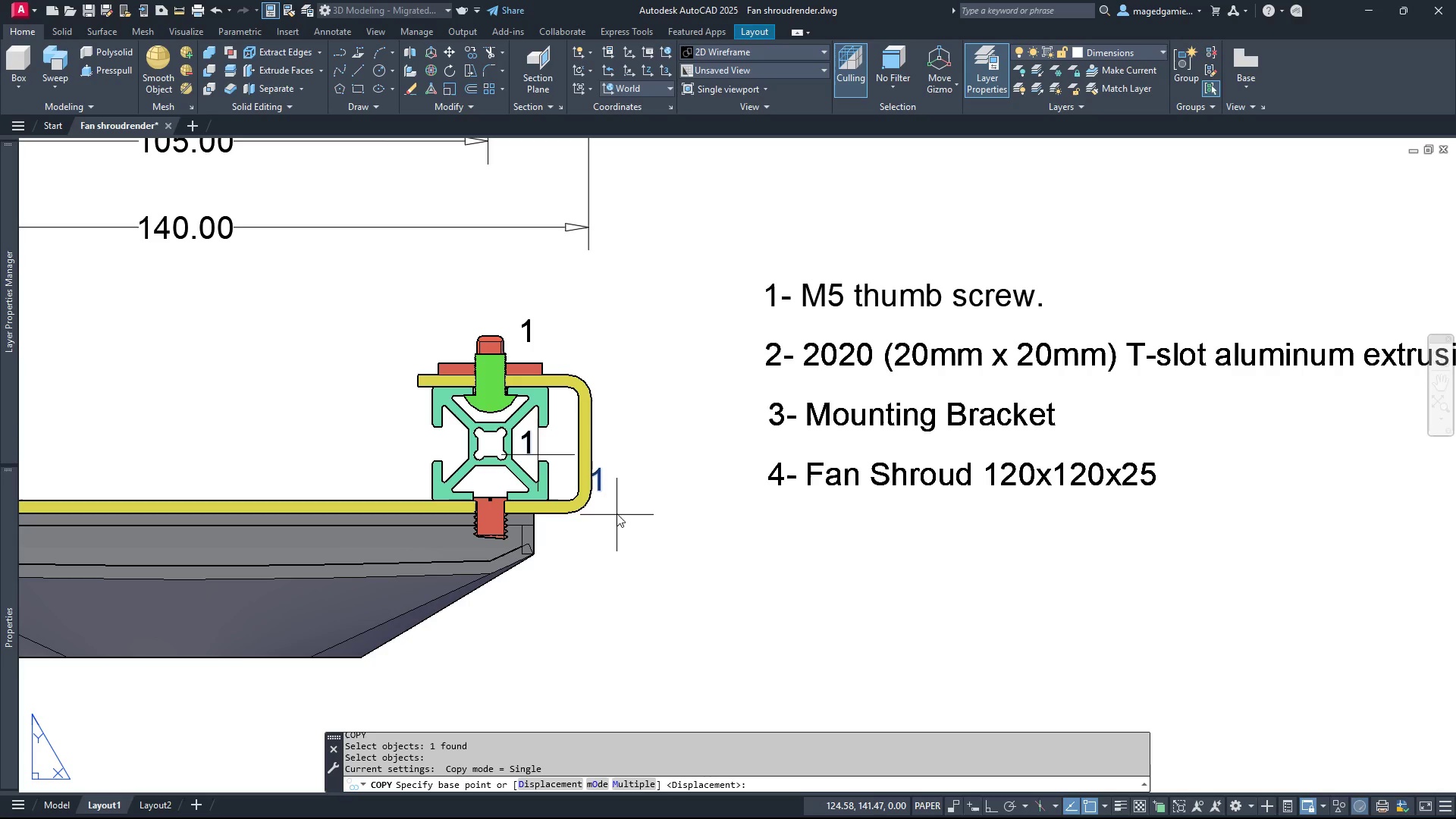 
left_click([617, 512])
 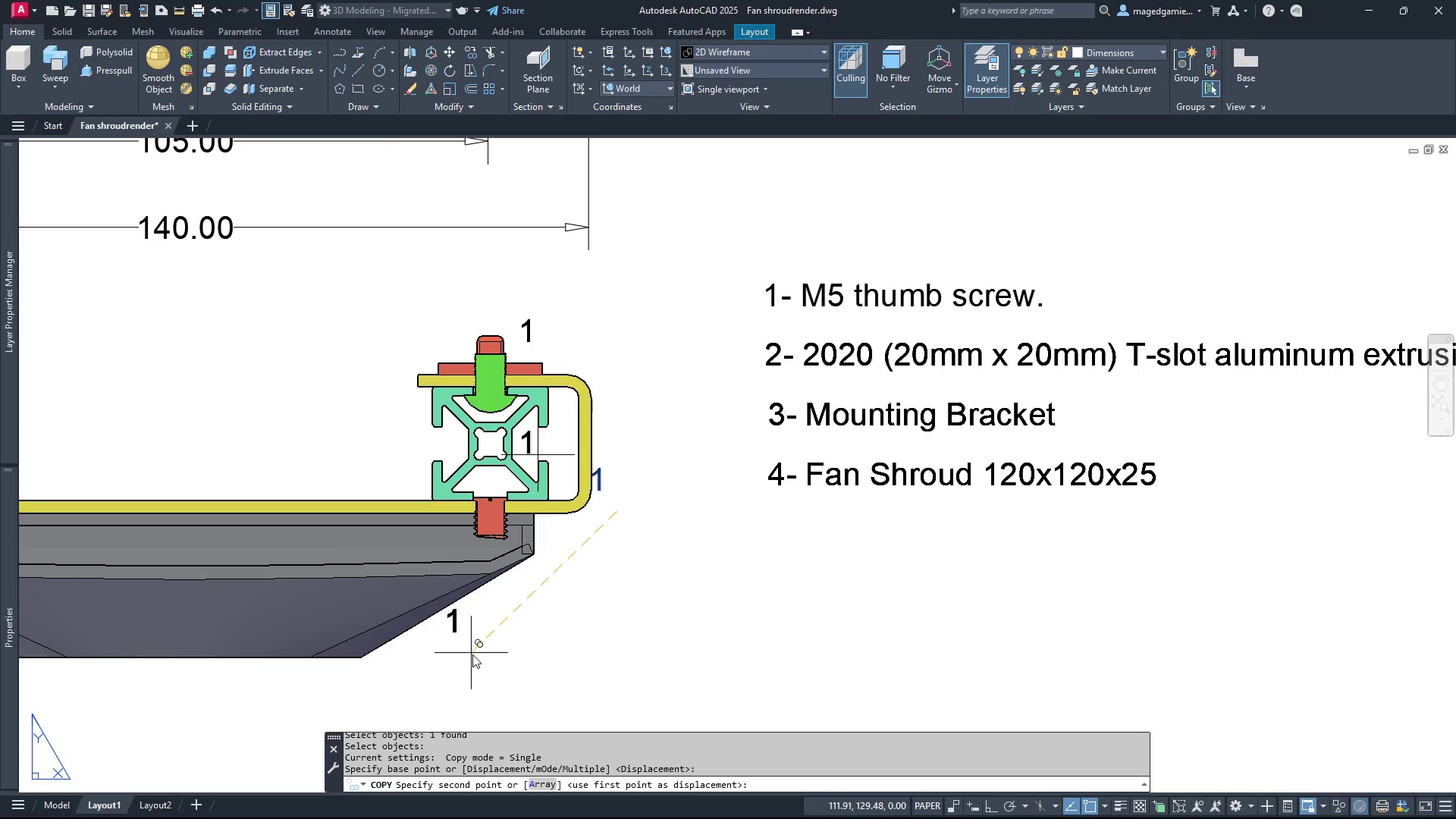 
left_click([478, 654])
 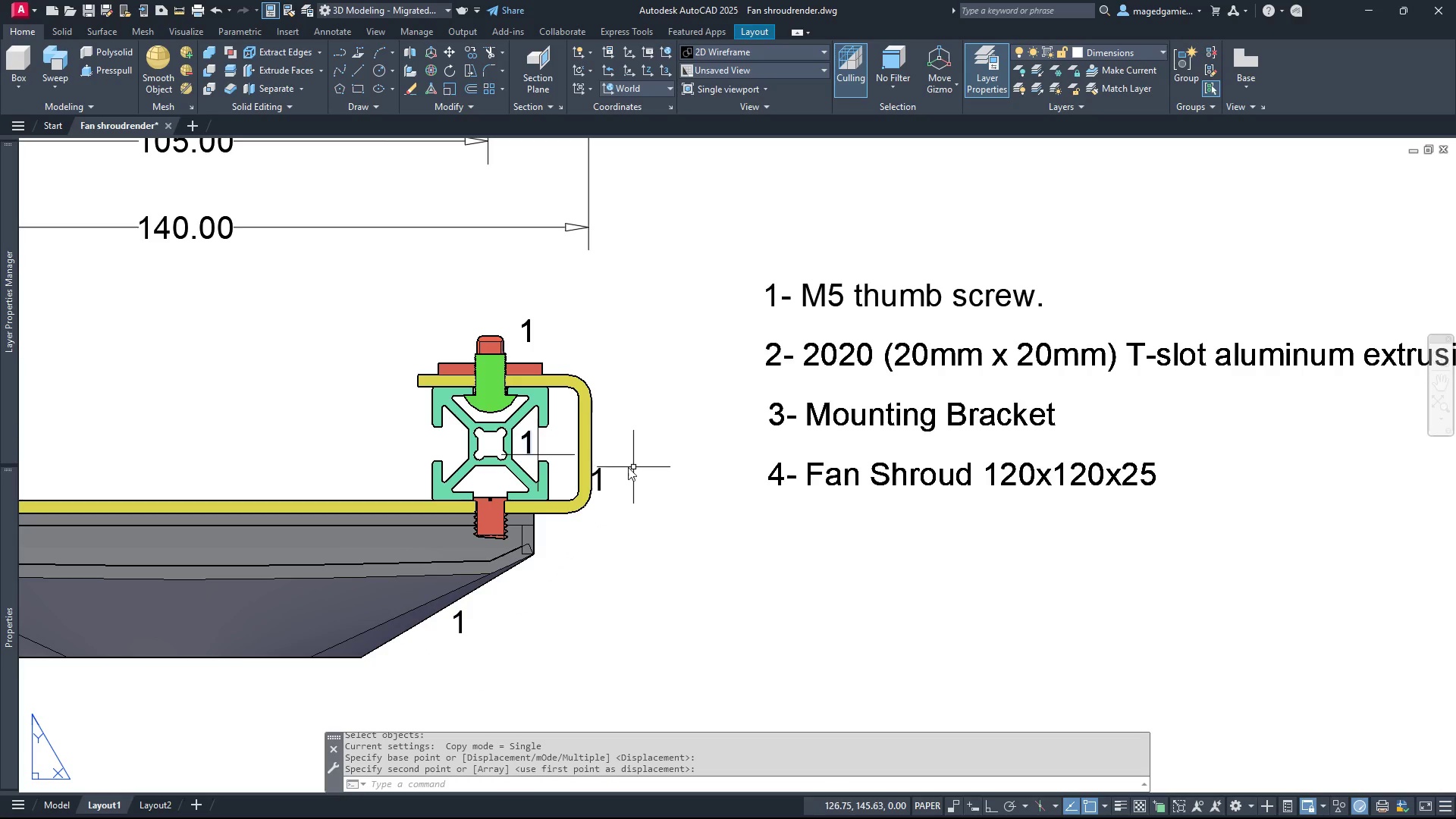 
key(Escape)
 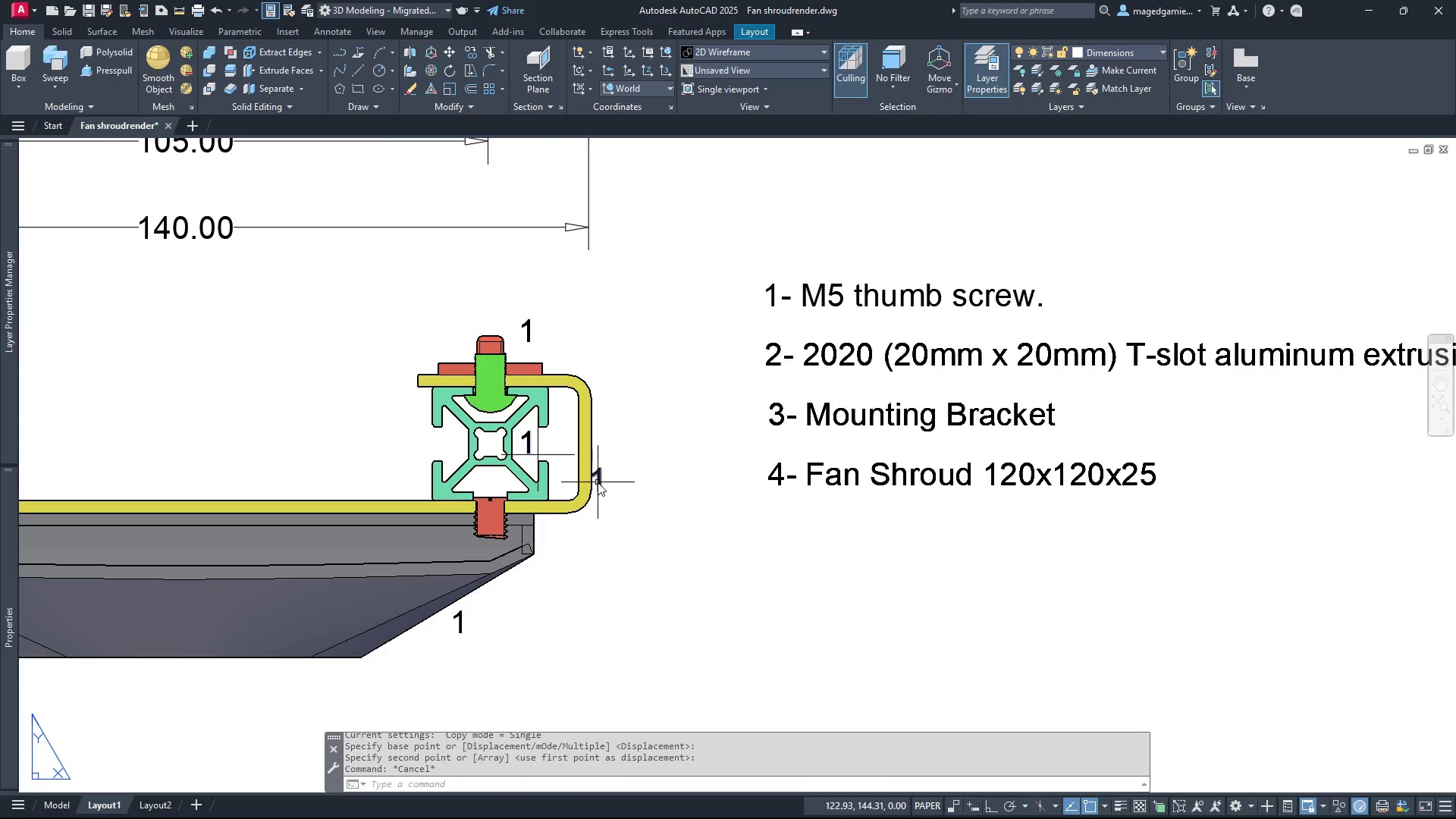 
left_click([598, 482])
 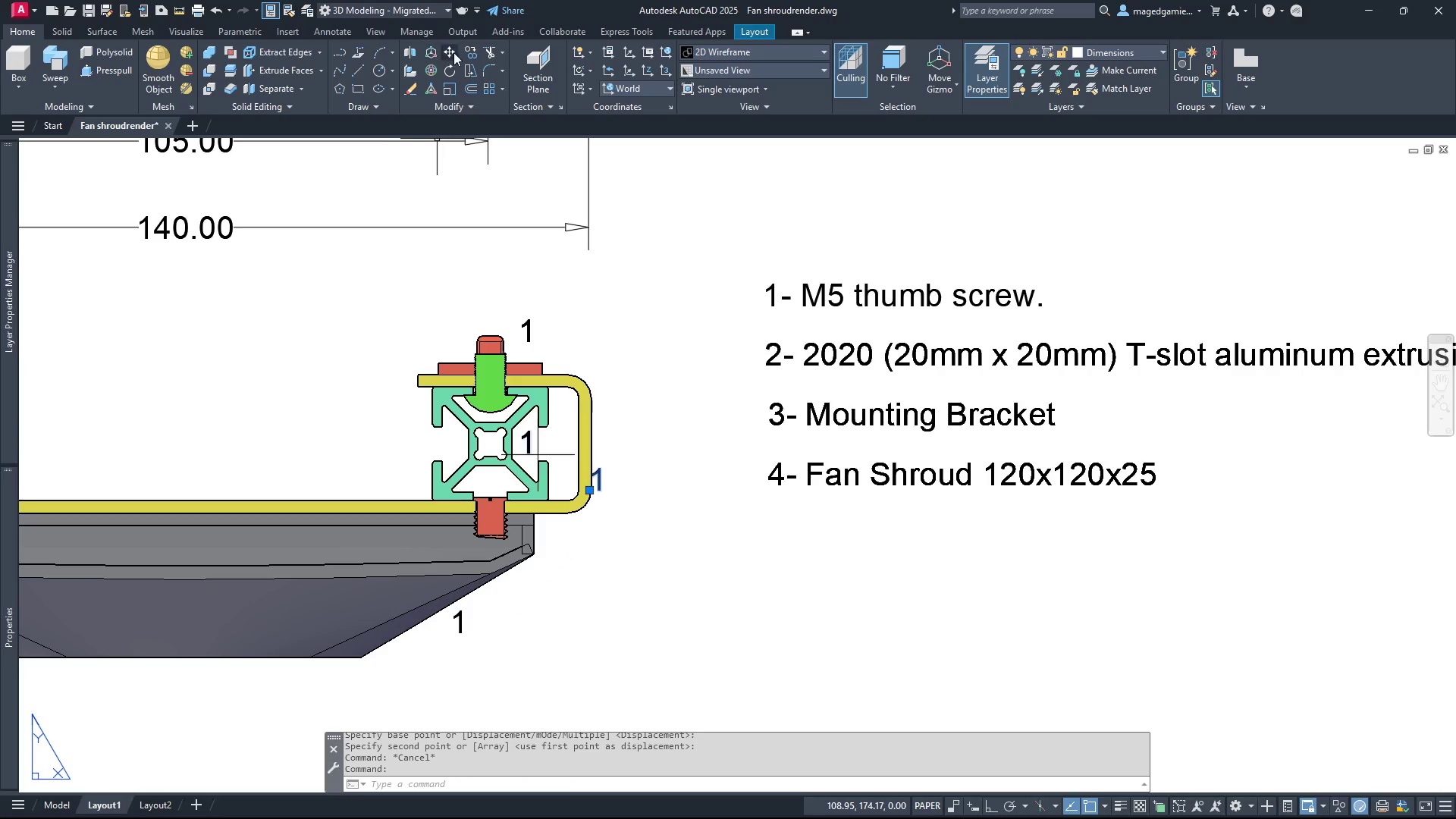 
left_click([450, 48])
 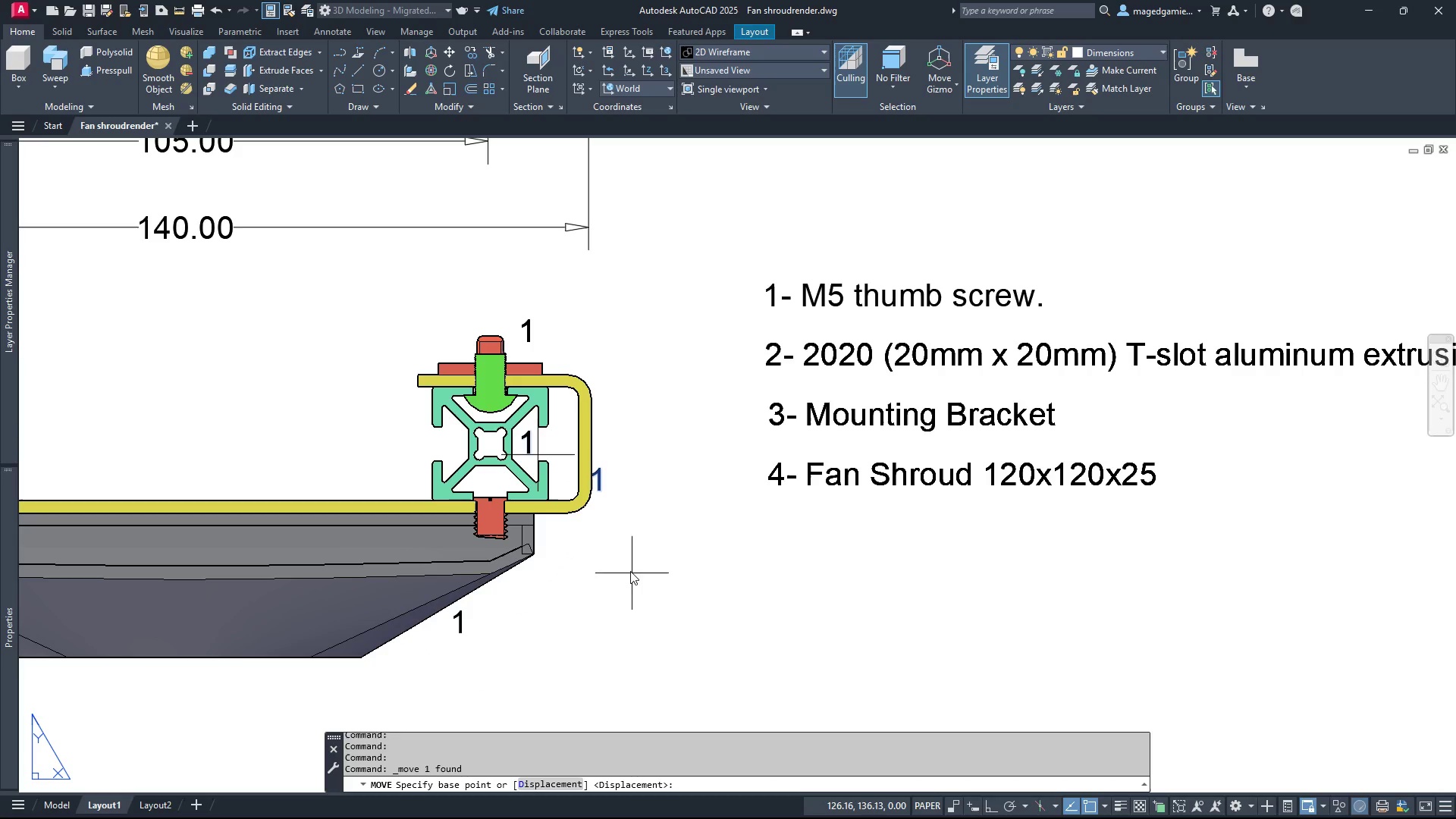 
left_click([625, 564])
 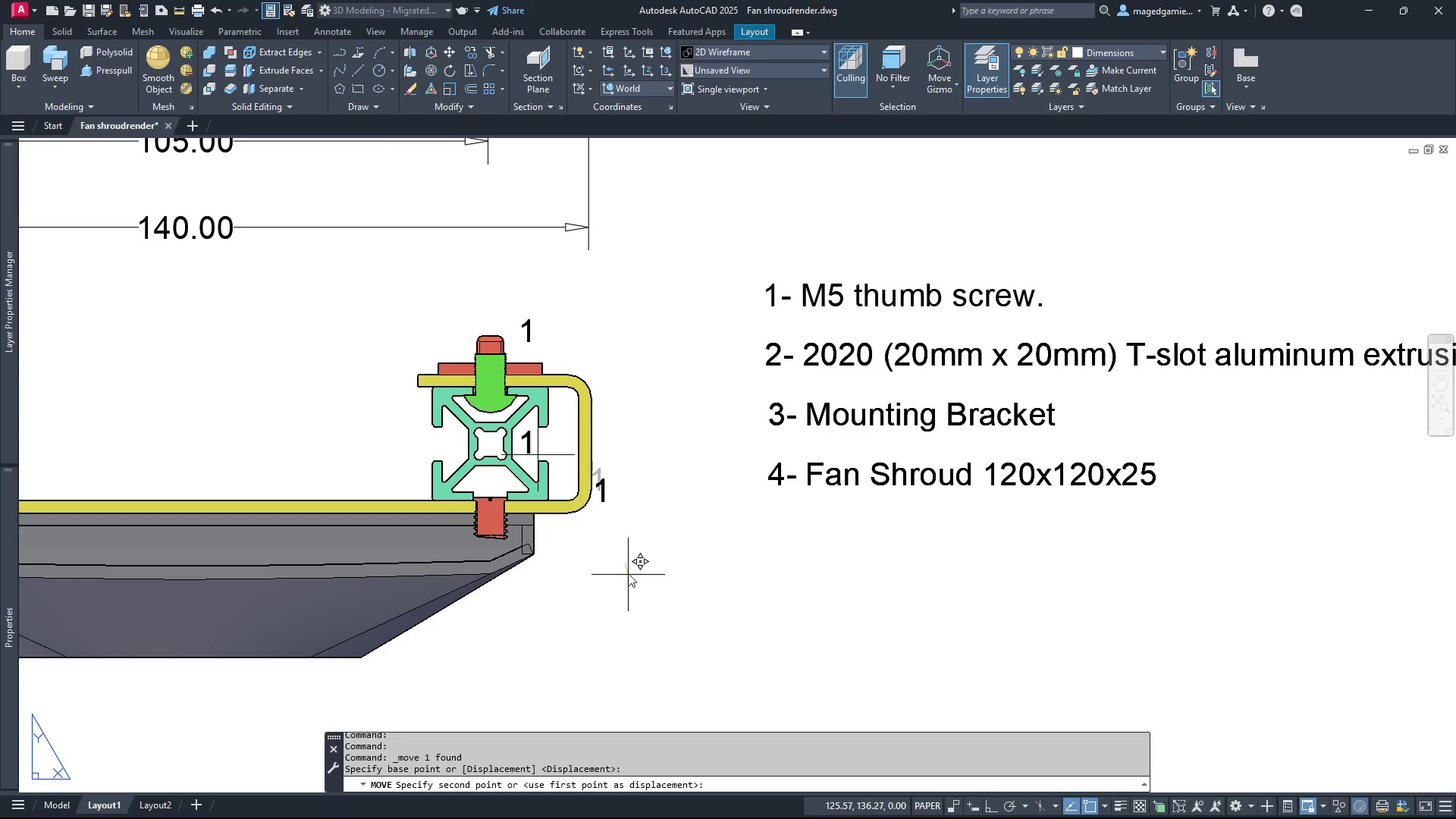 
left_click([626, 573])
 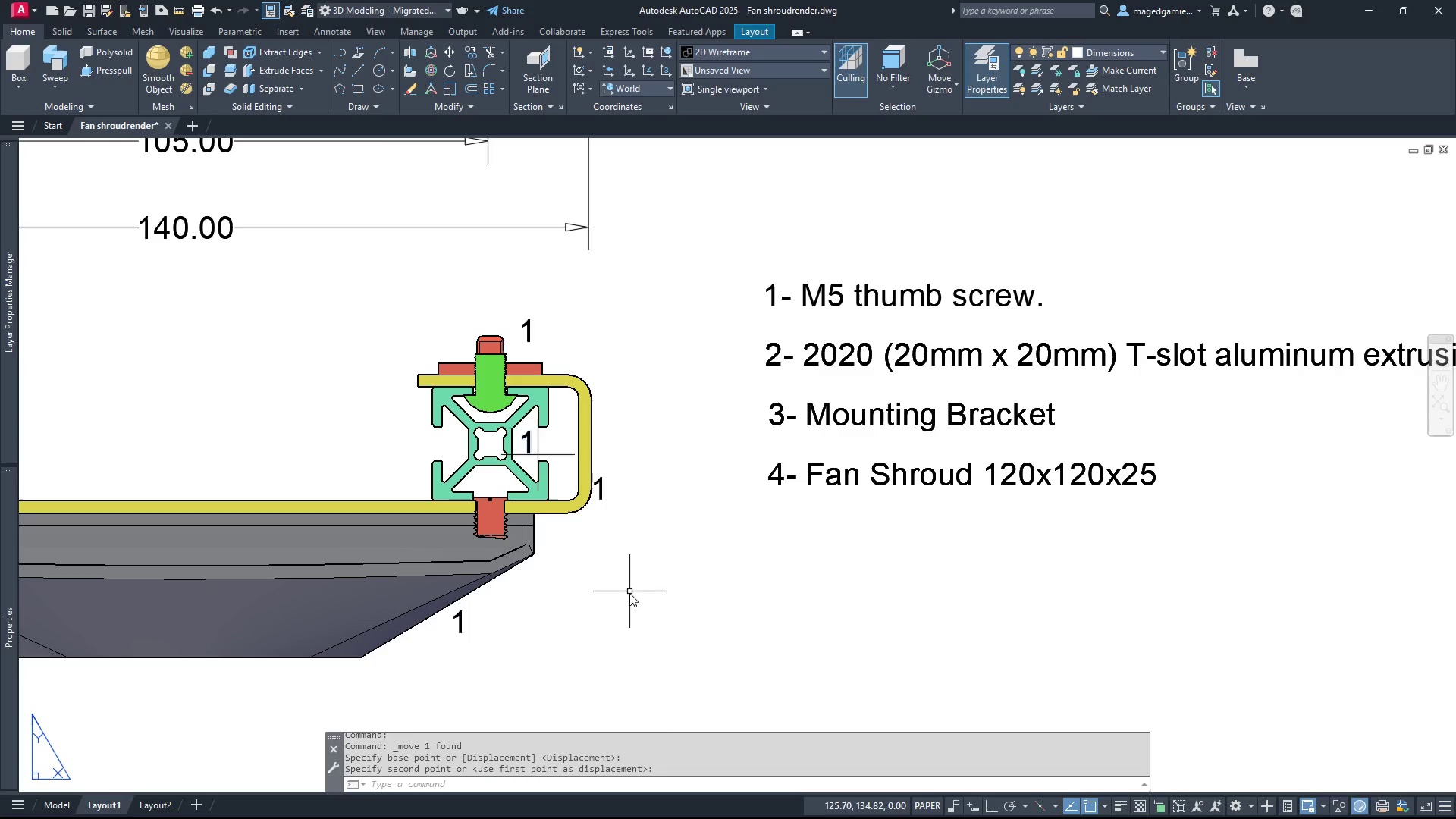 
key(Escape)
 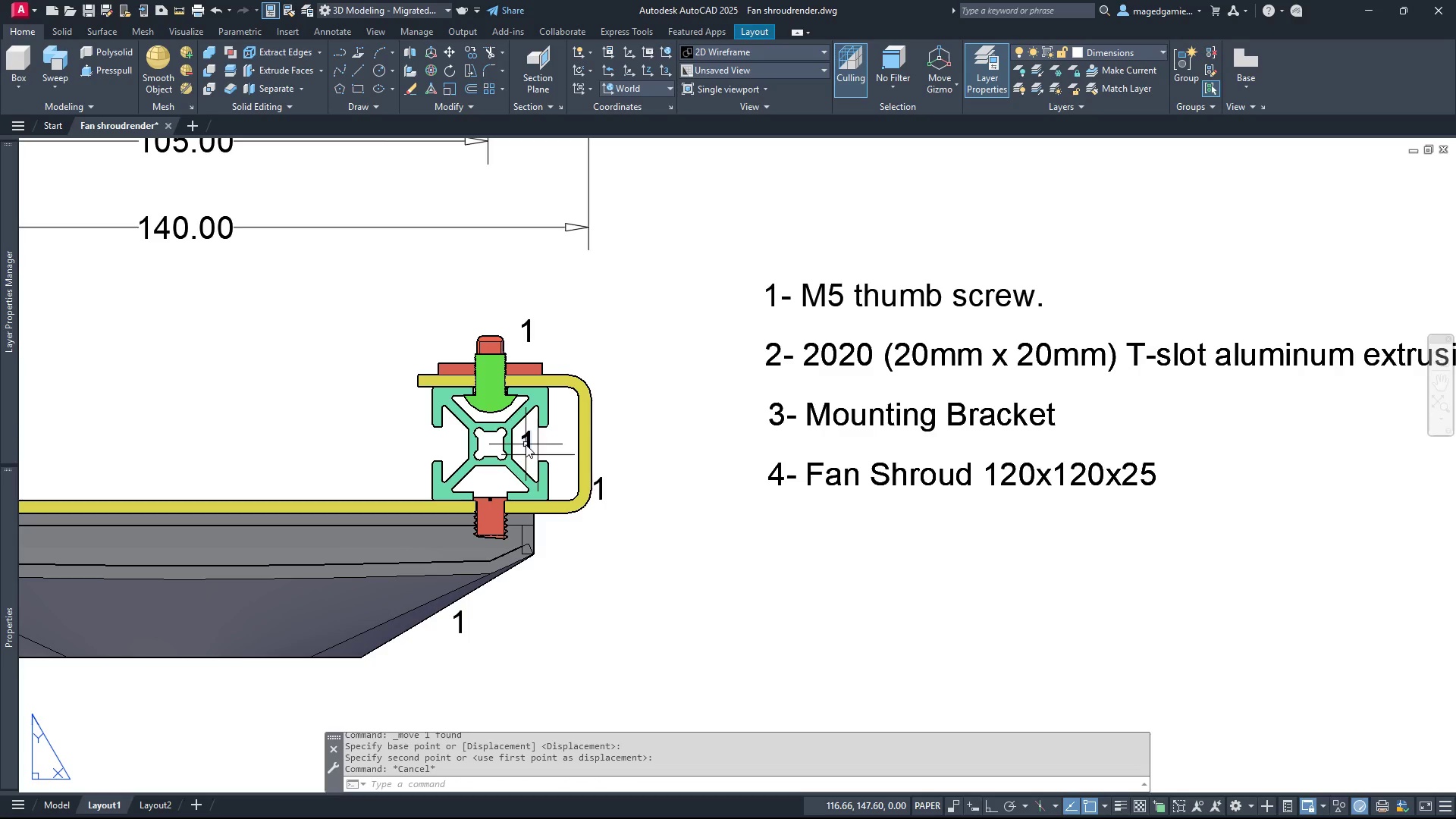 
left_click([526, 444])
 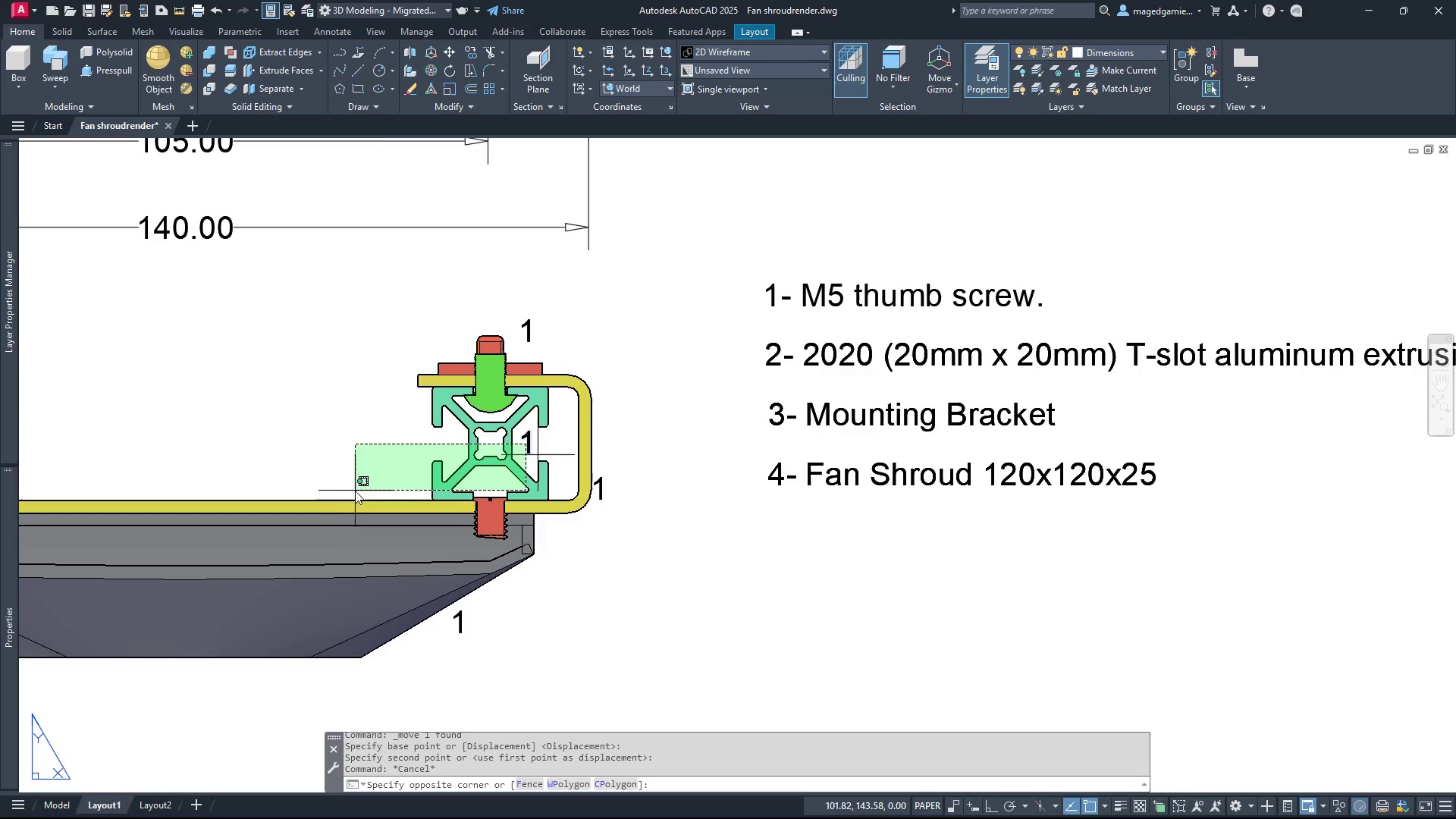 
key(Escape)
 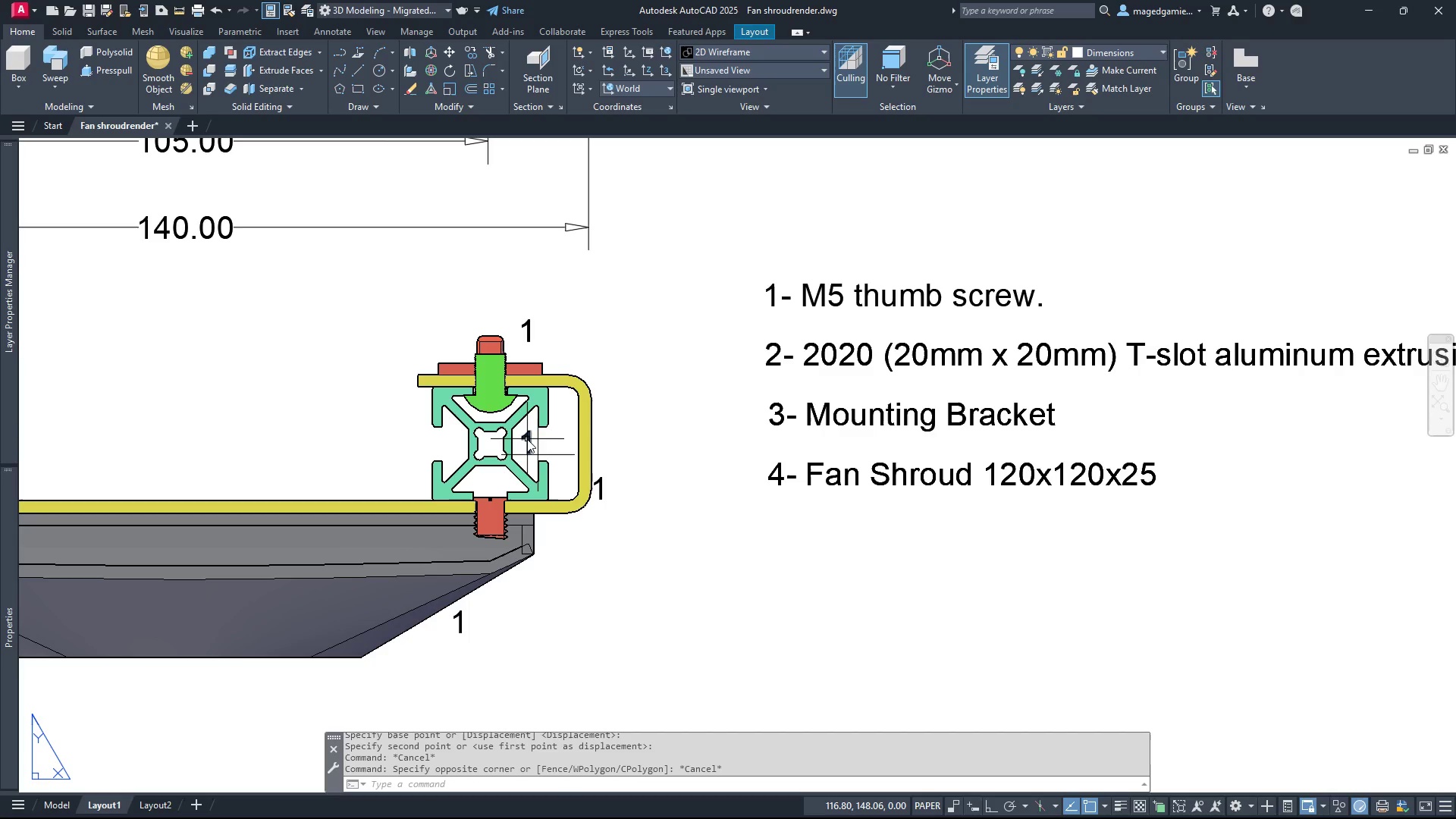 
left_click([527, 439])
 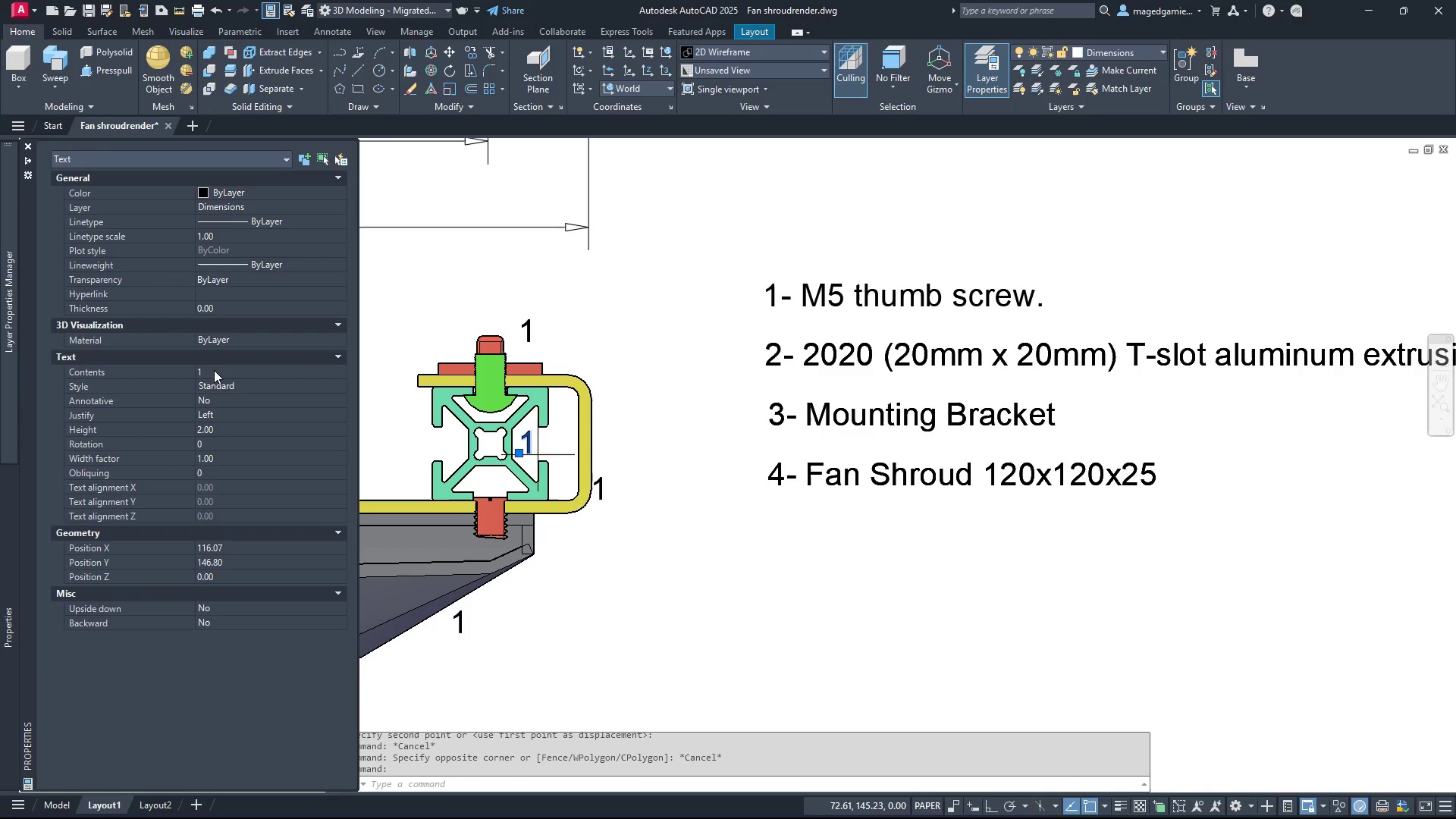 
left_click([207, 370])
 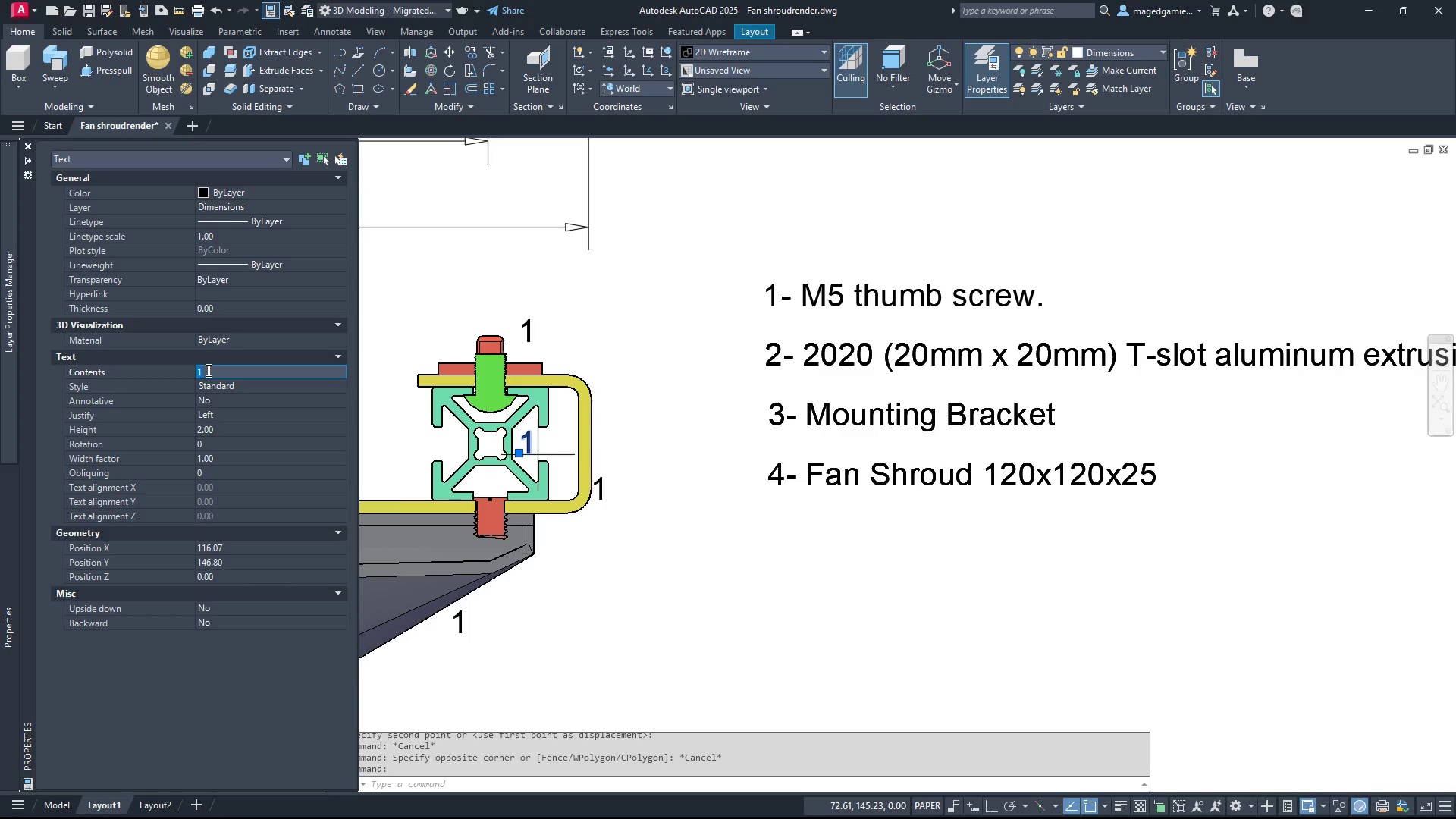 
key(2)
 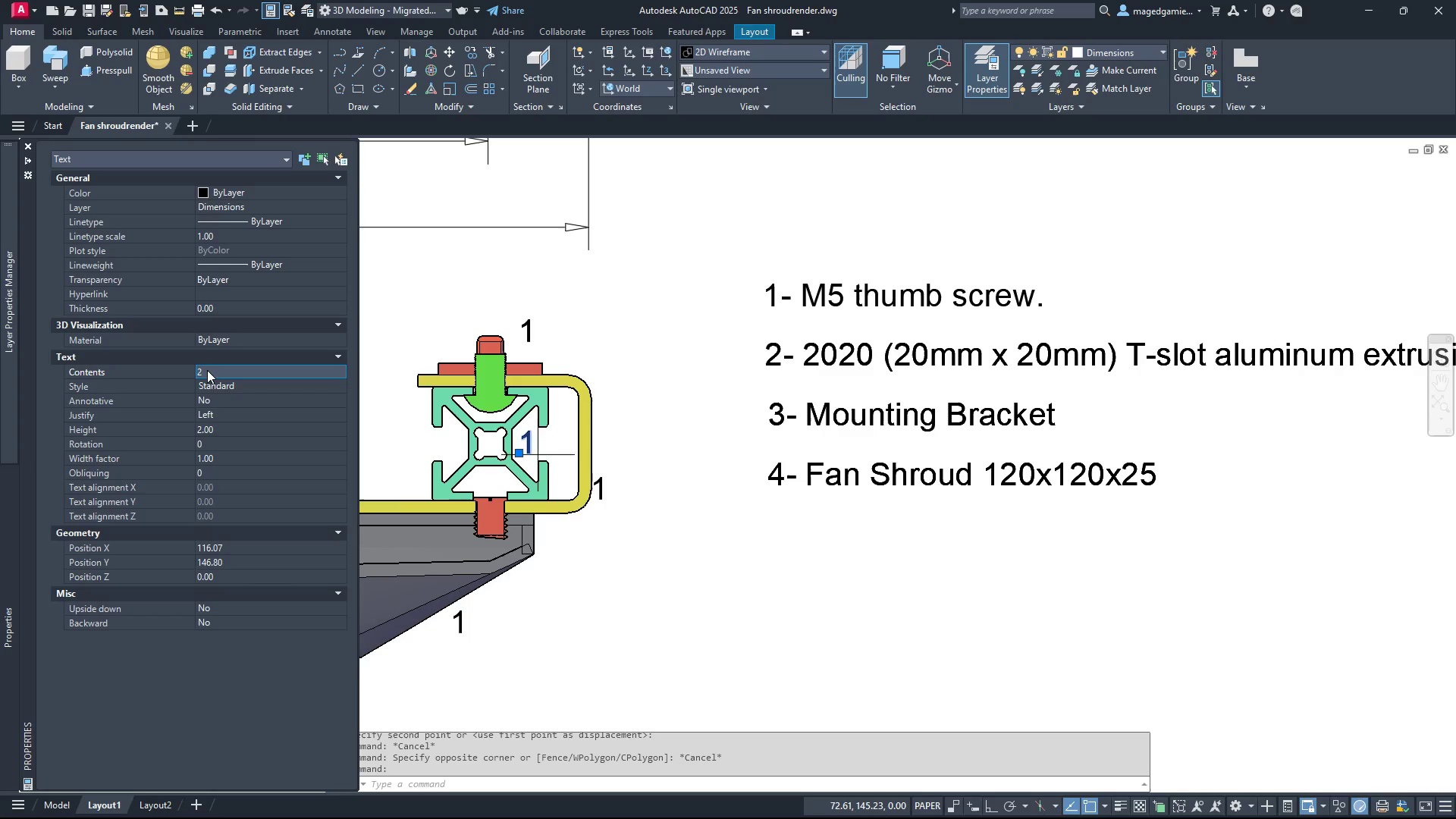 
key(Enter)
 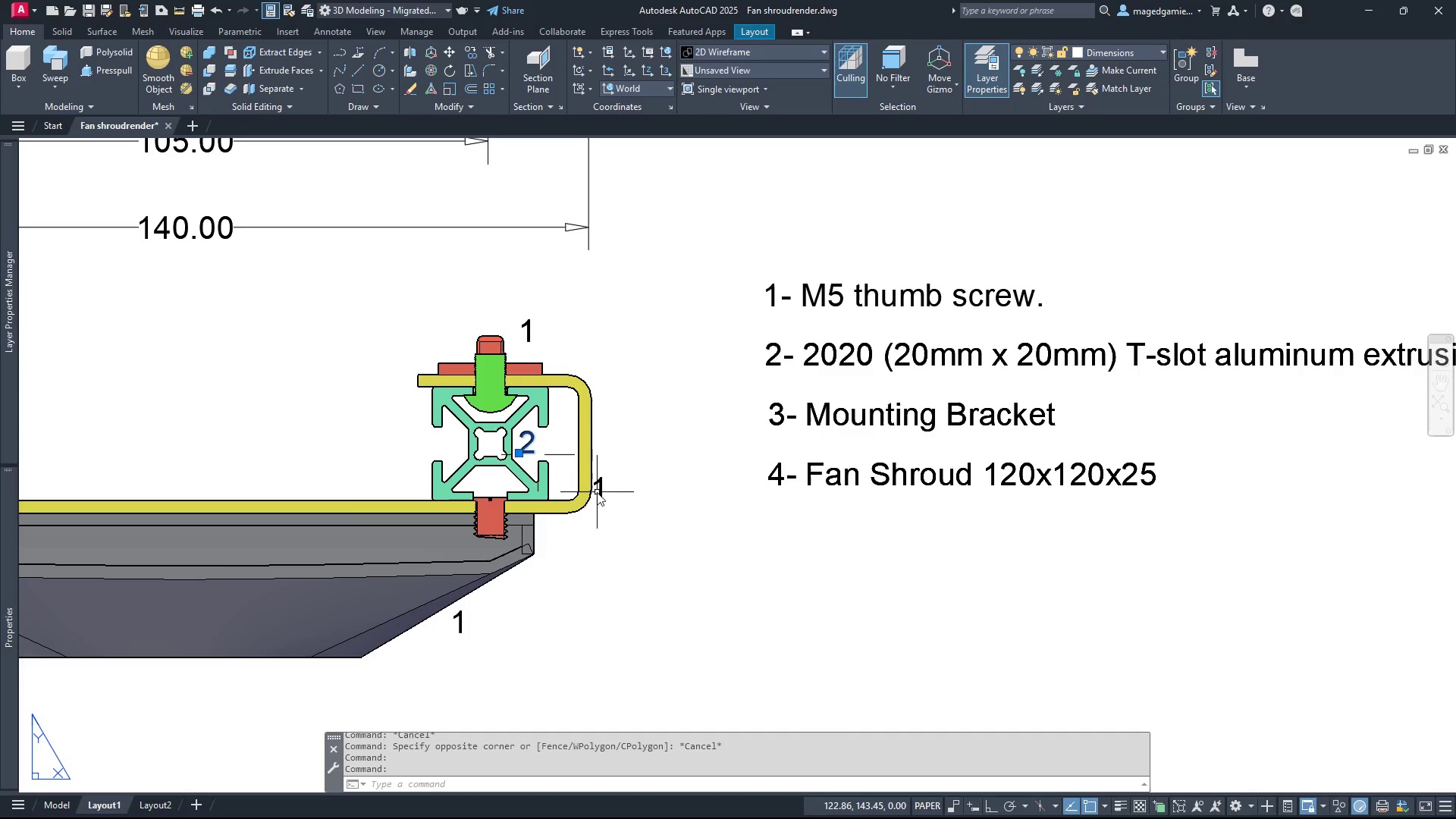 
left_click([604, 494])
 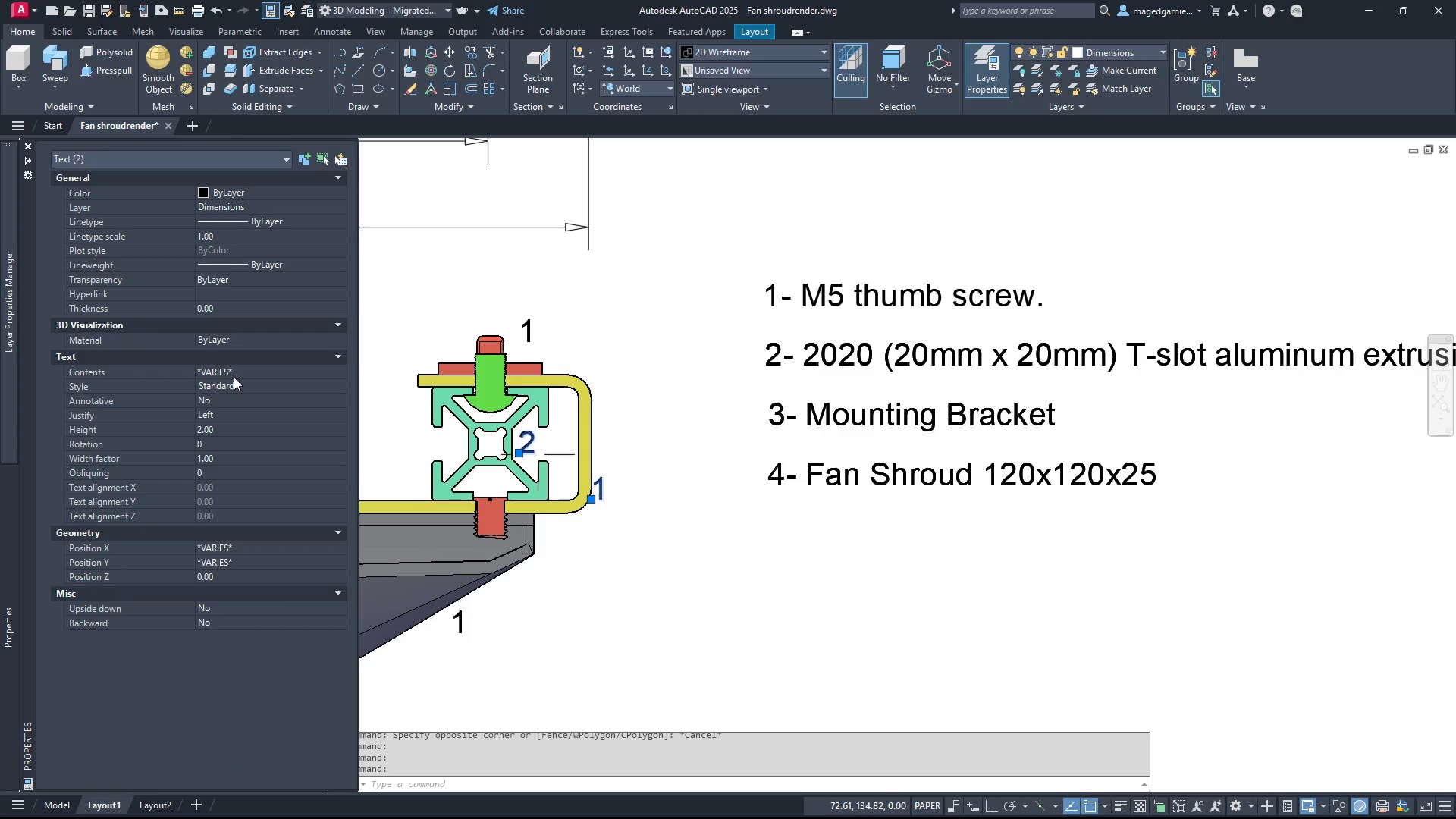 
key(Escape)
 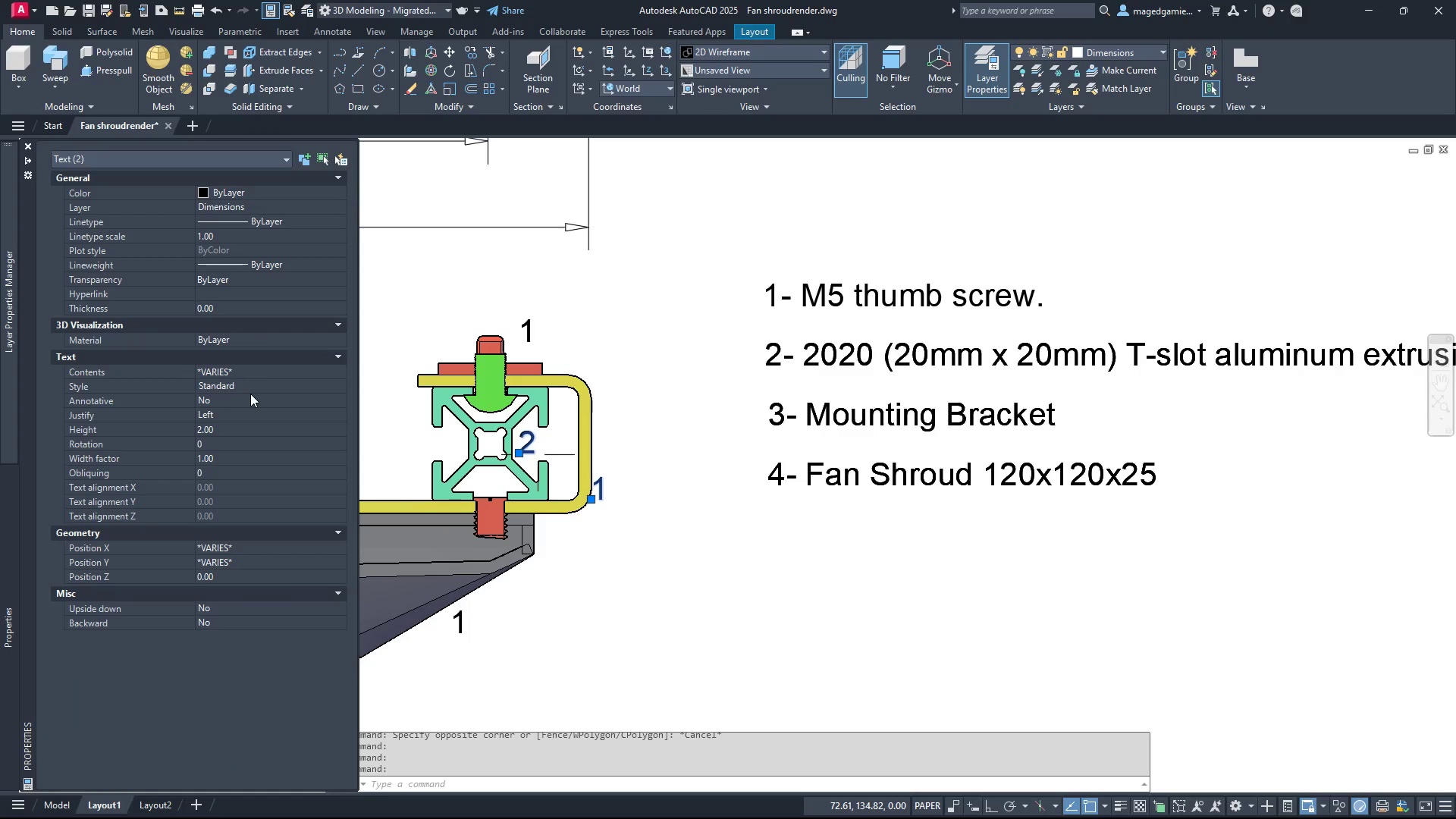 
key(Escape)
 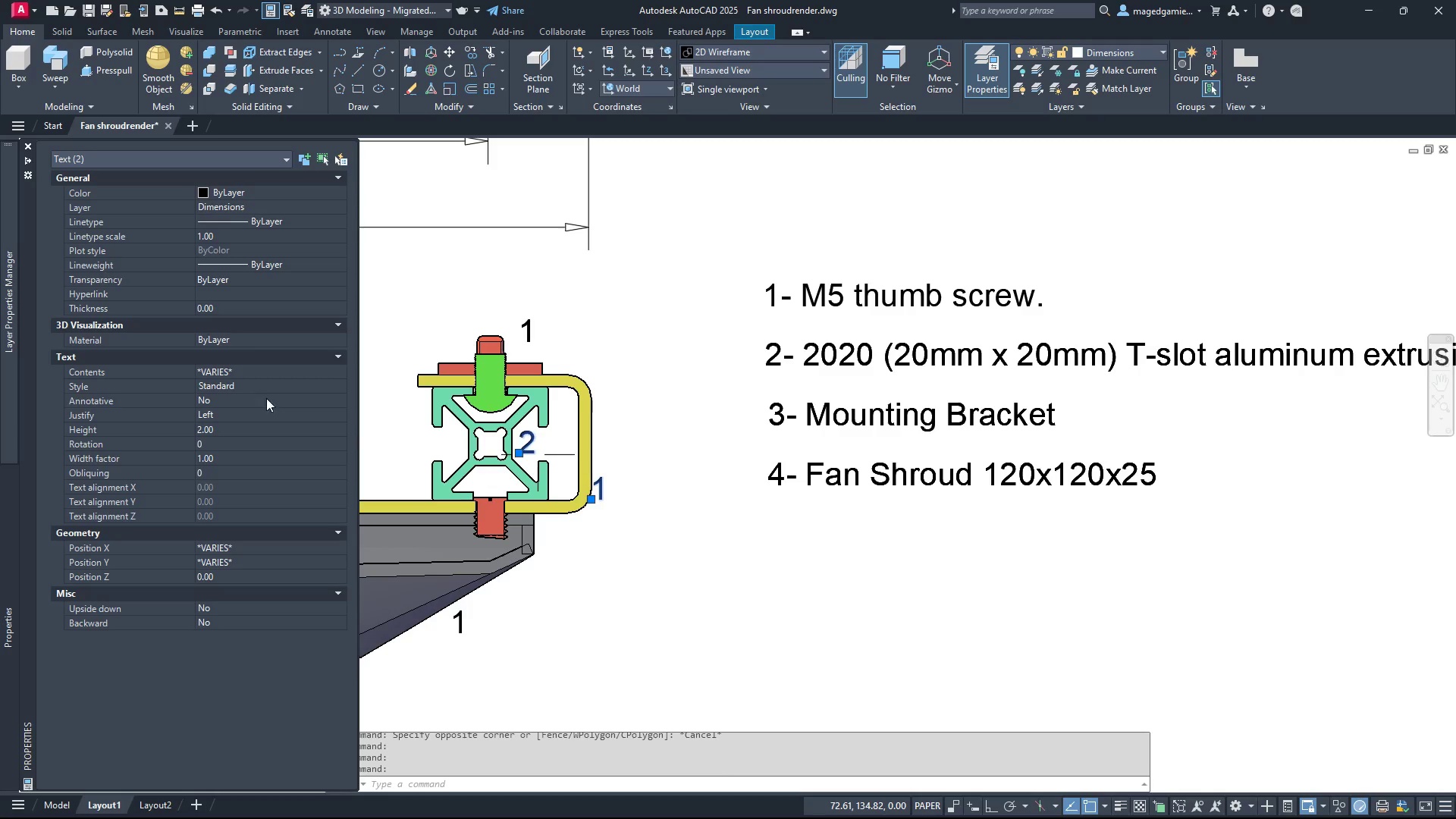 
key(Escape)
 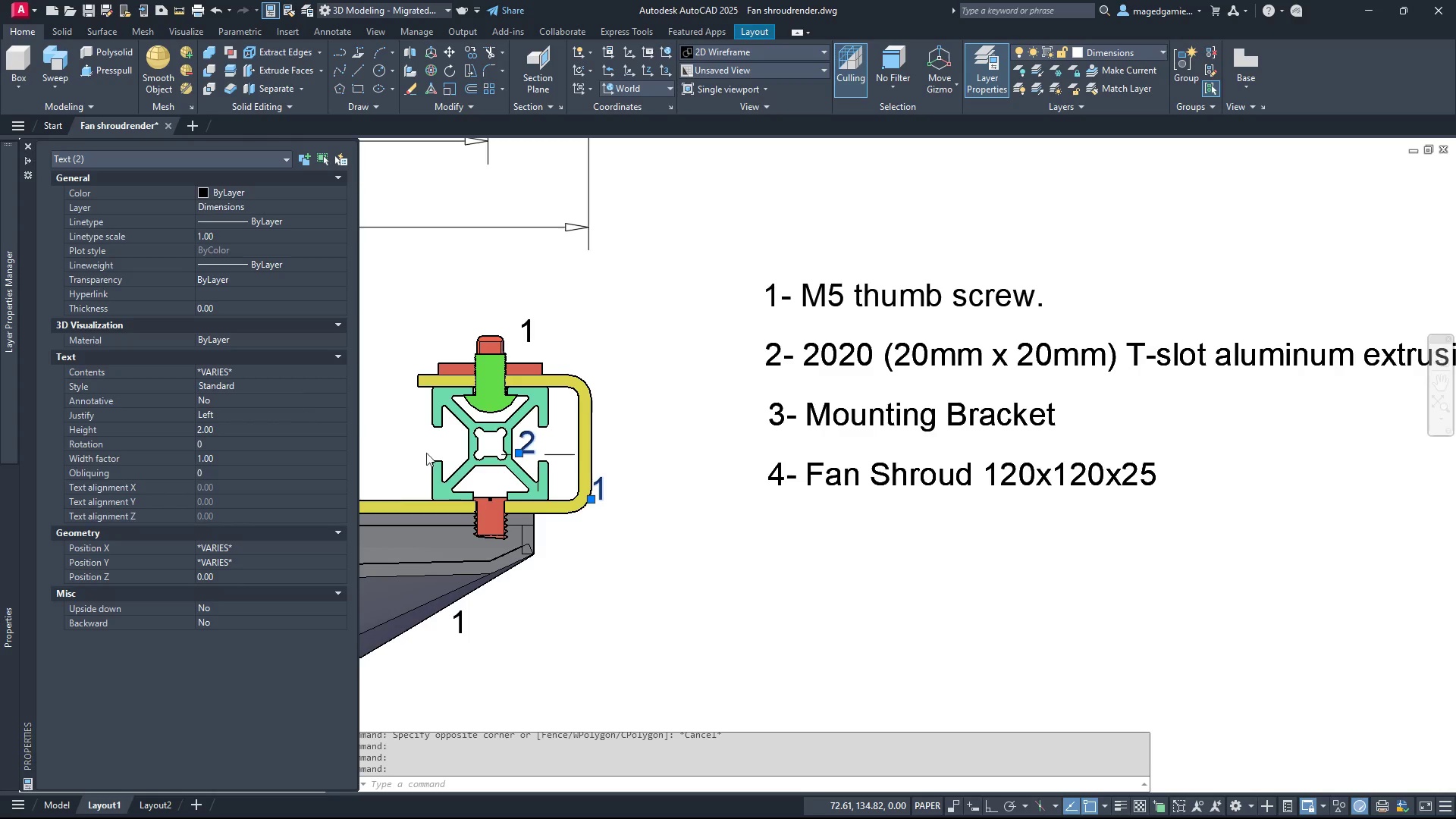 
key(Escape)
 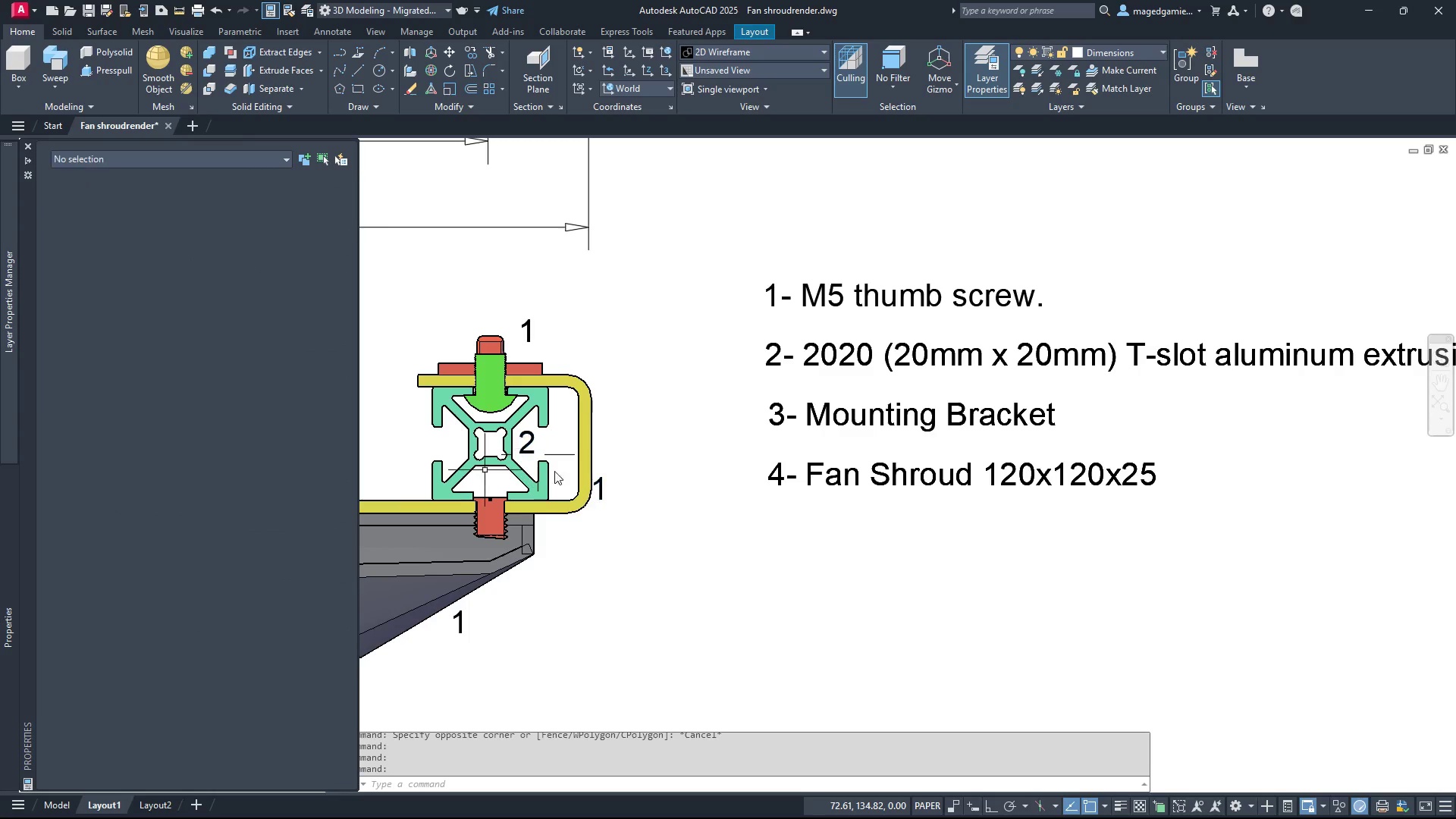 
key(Escape)
 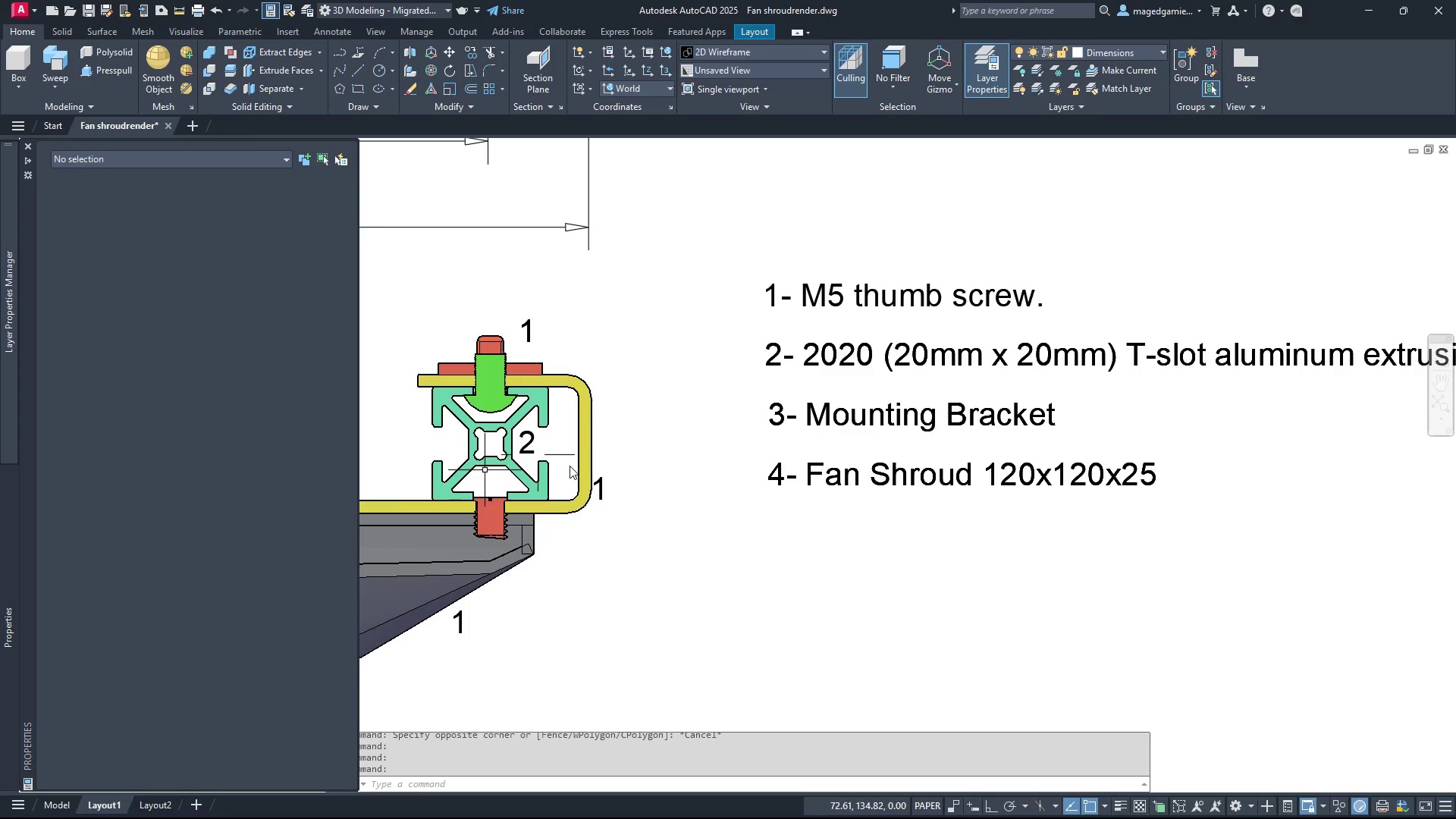 
key(Escape)
 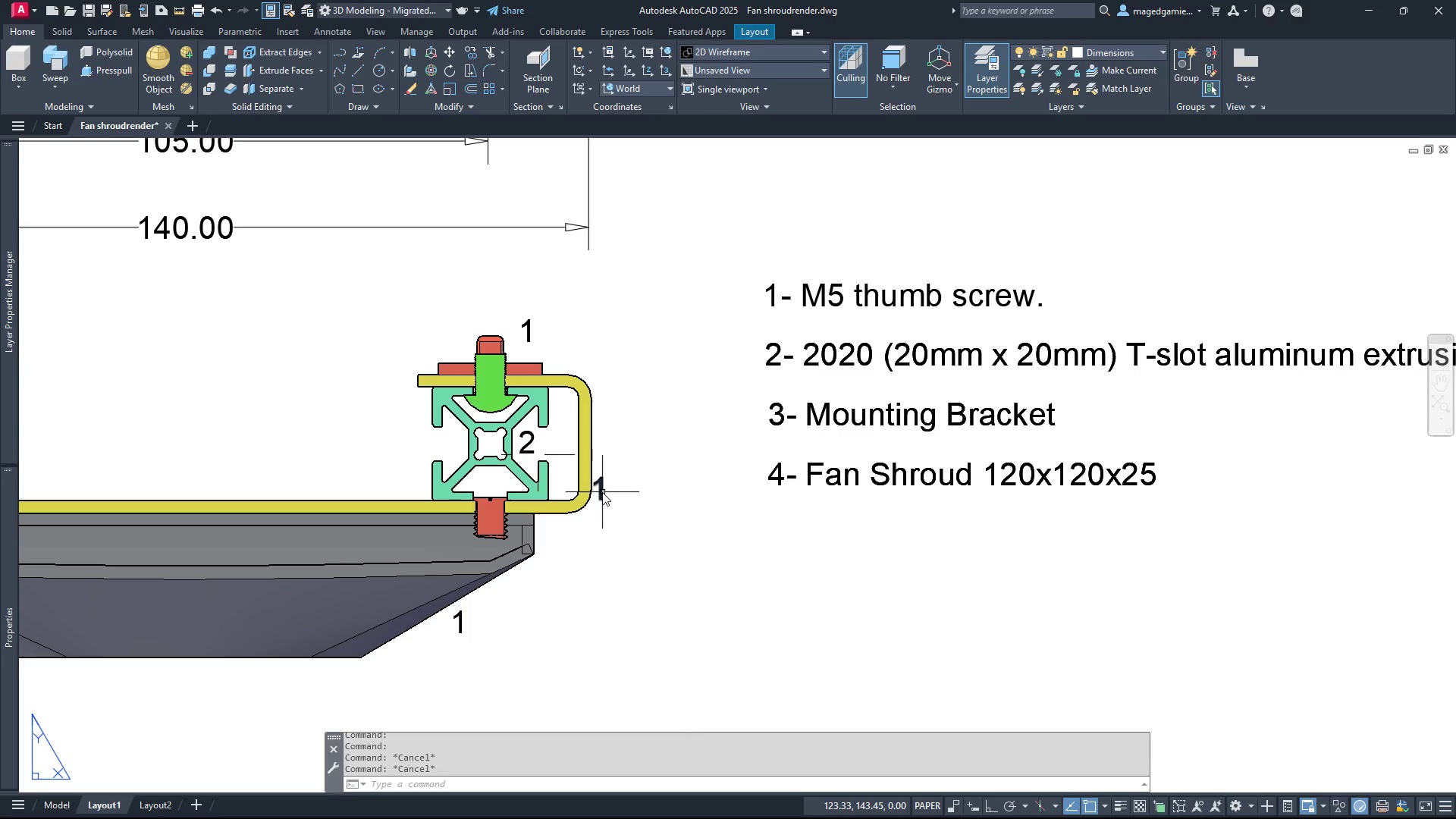 
left_click([602, 492])
 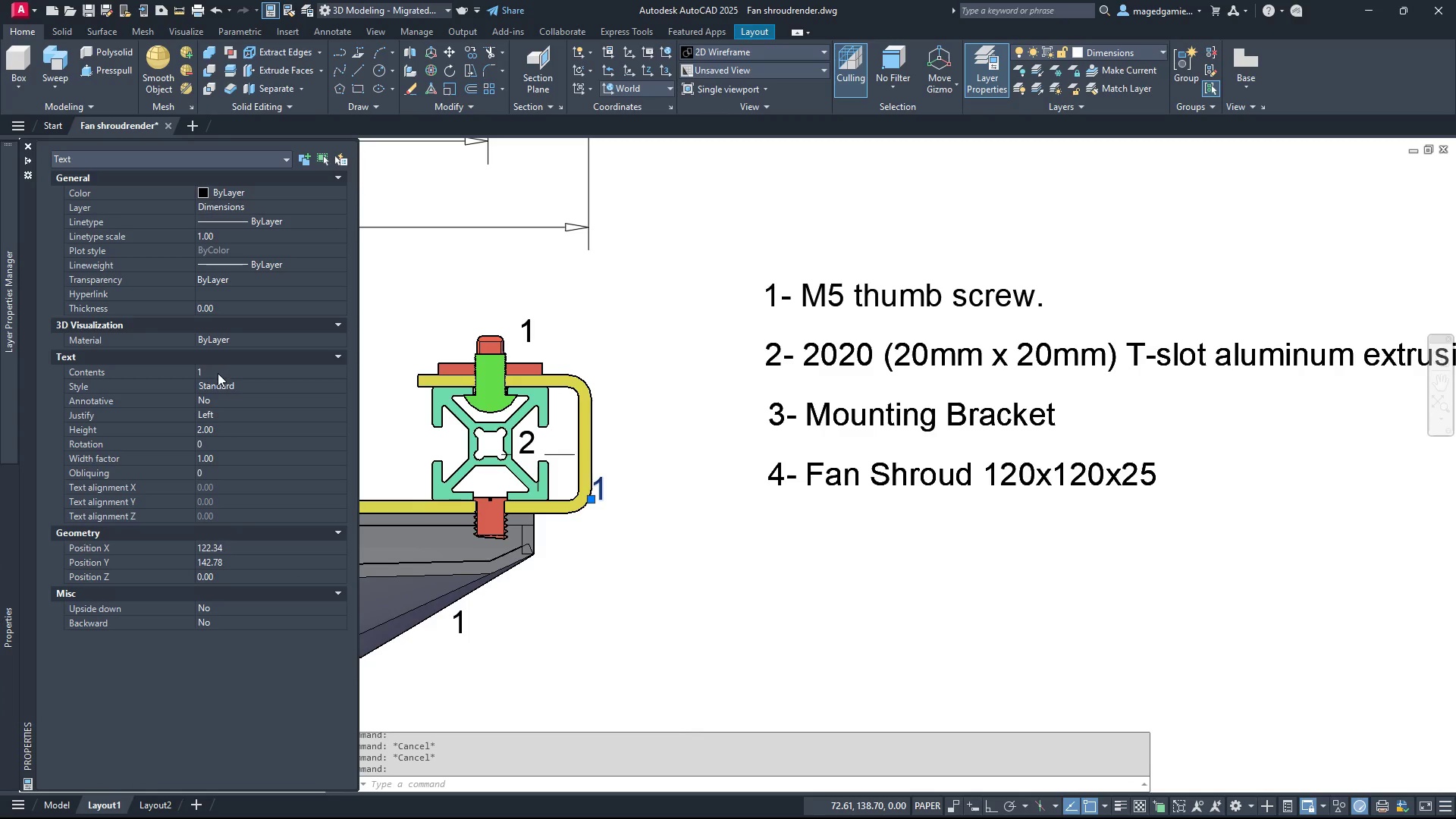 
left_click([210, 375])
 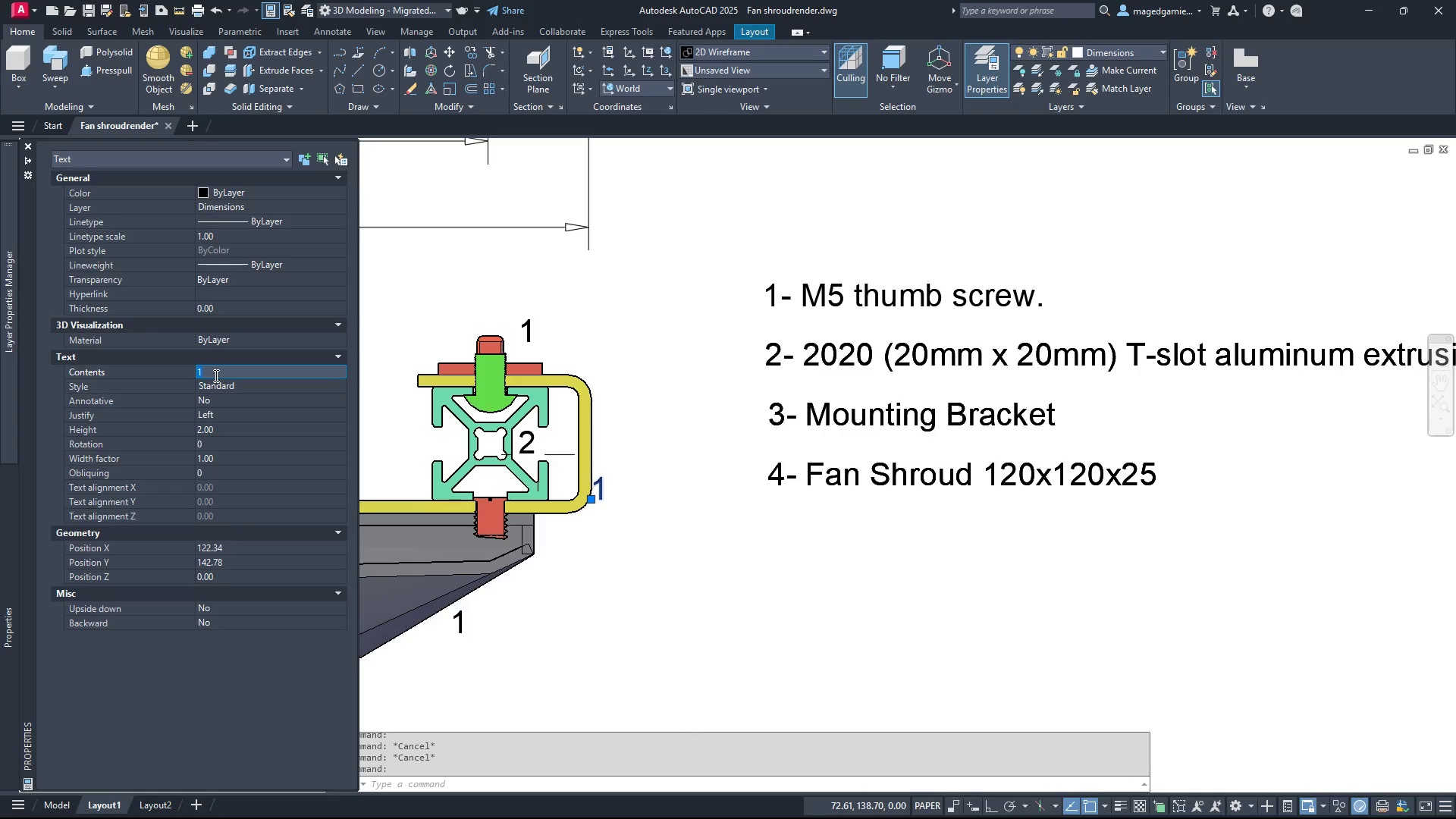 
key(3)
 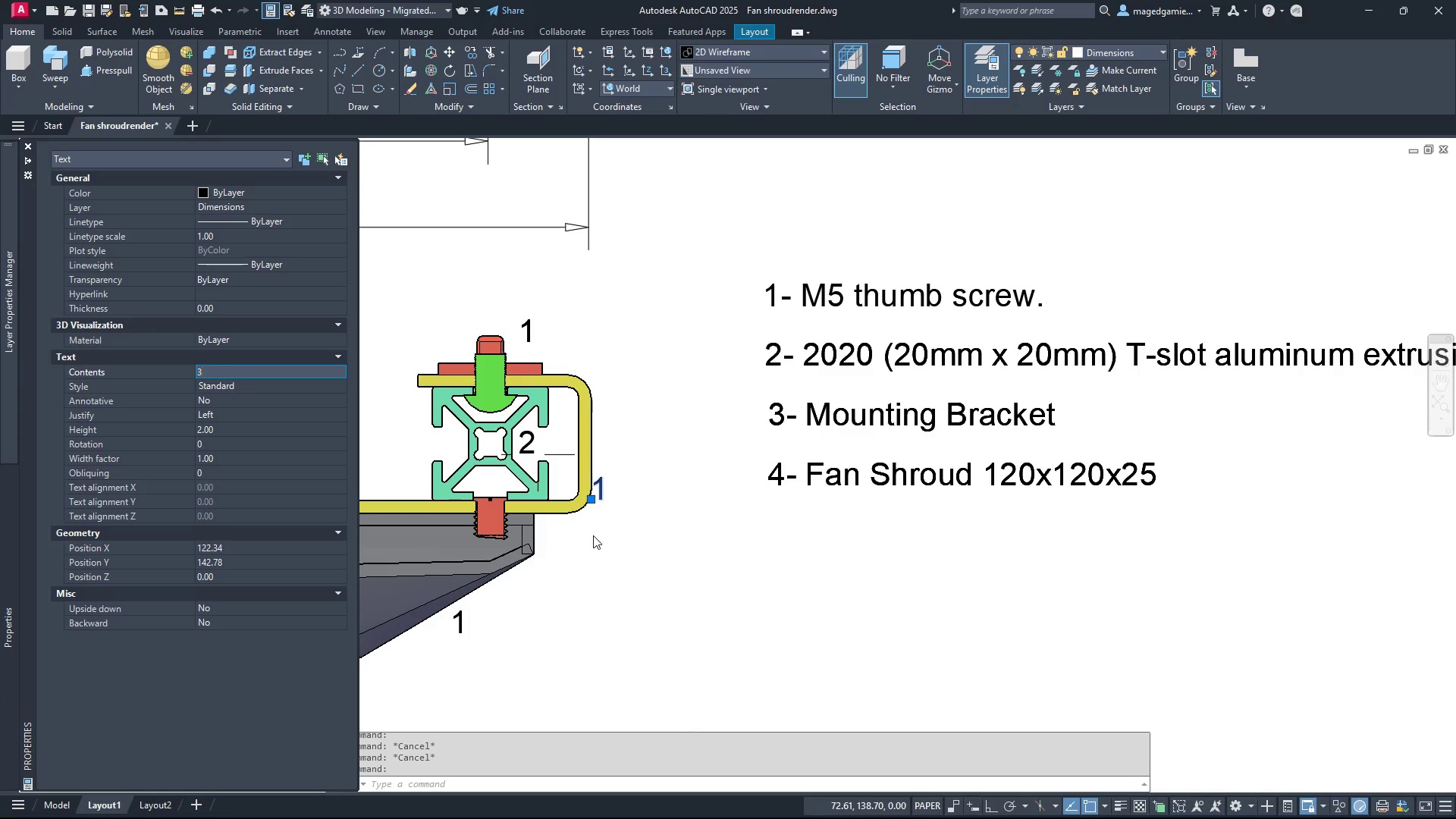 
key(Enter)
 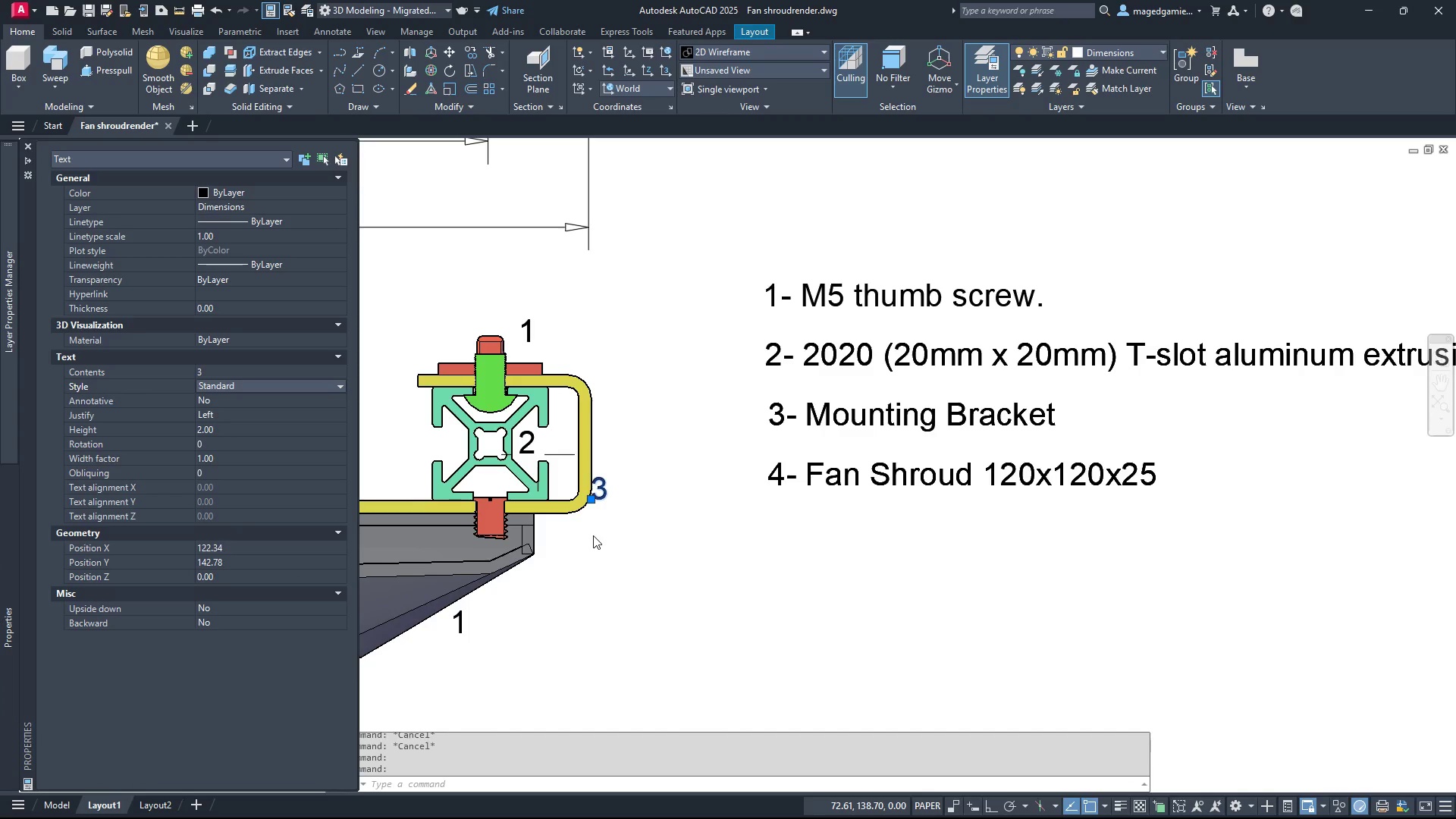 
key(Enter)
 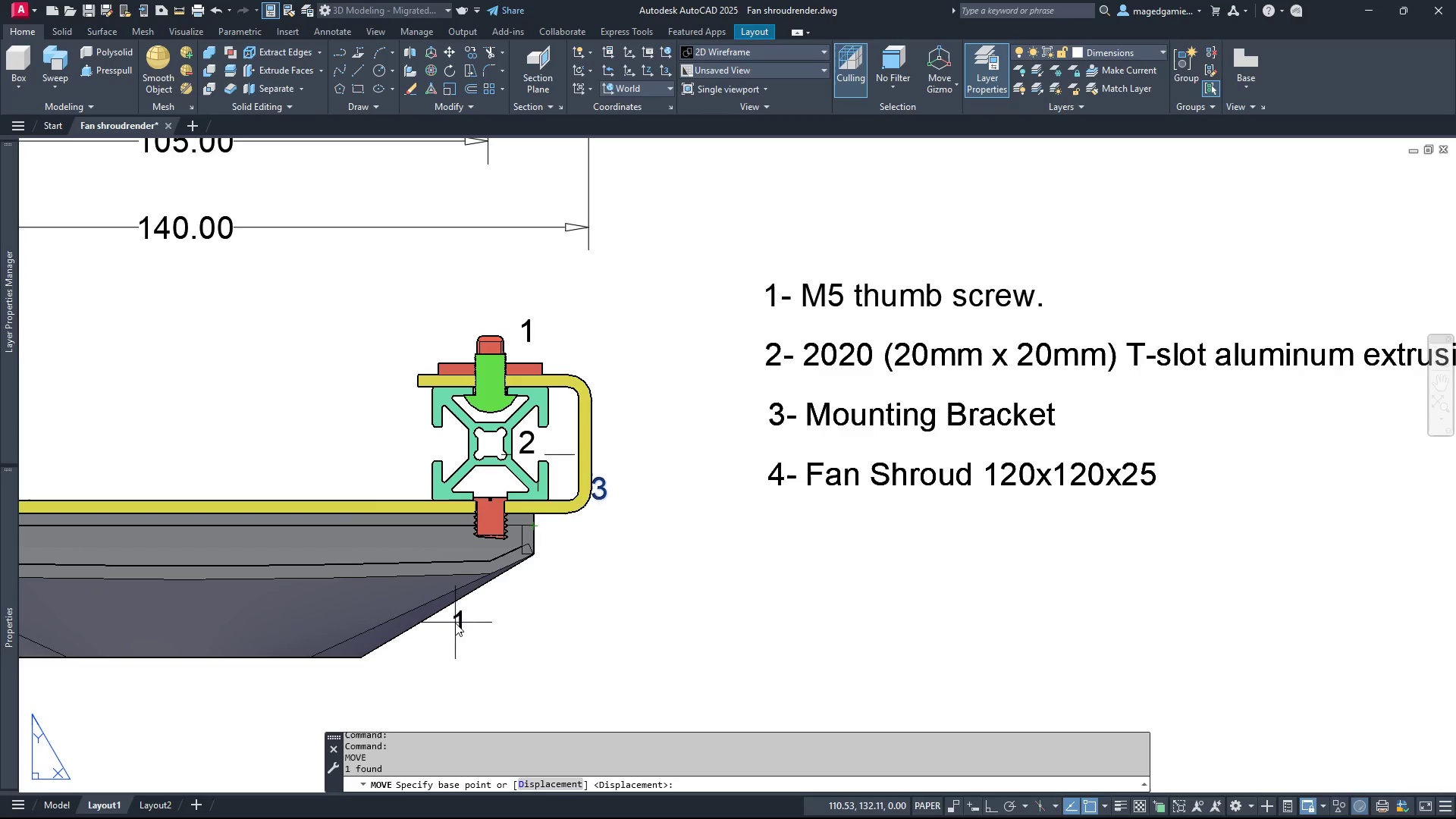 
left_click([462, 623])
 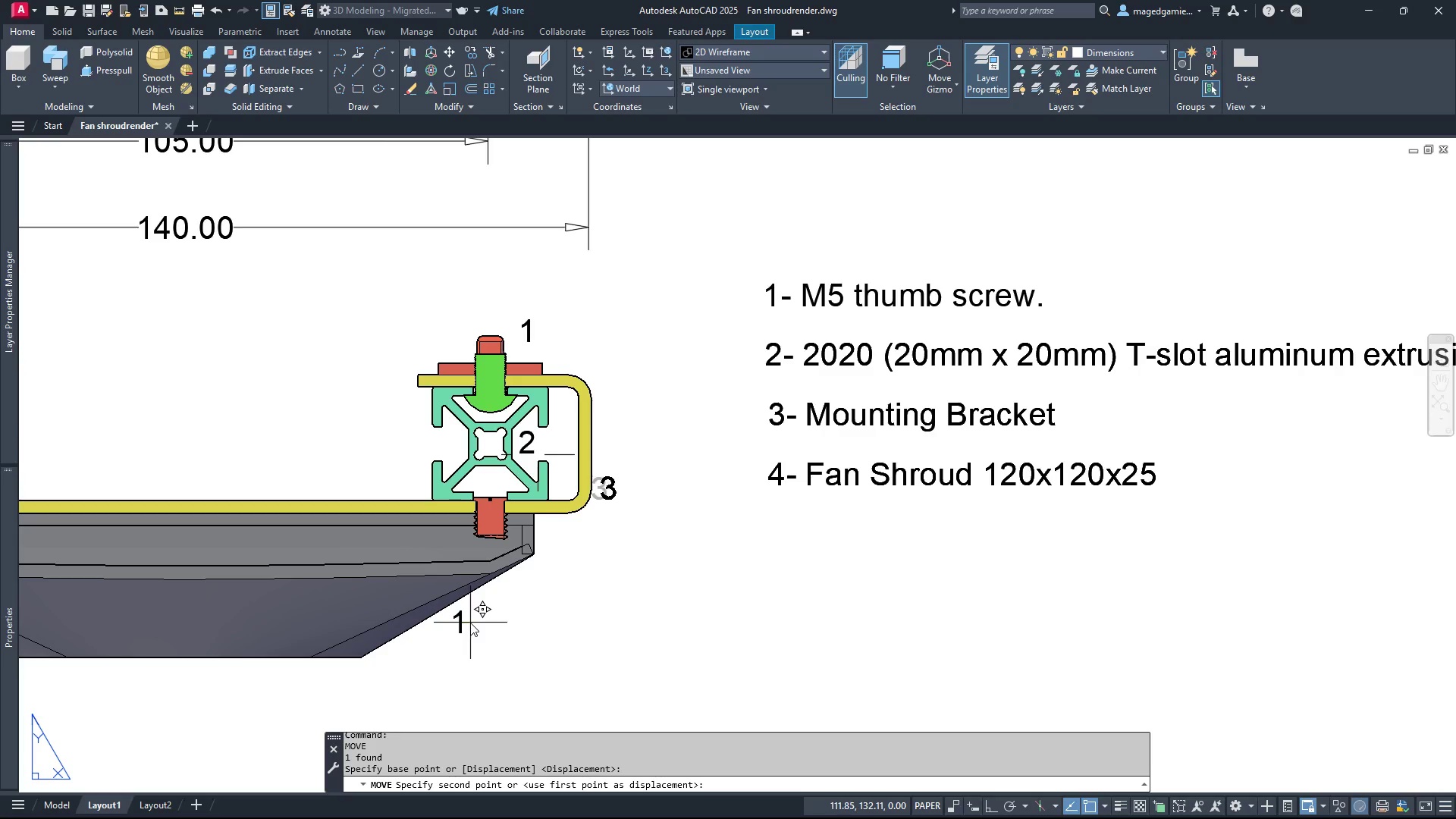 
left_click([470, 623])
 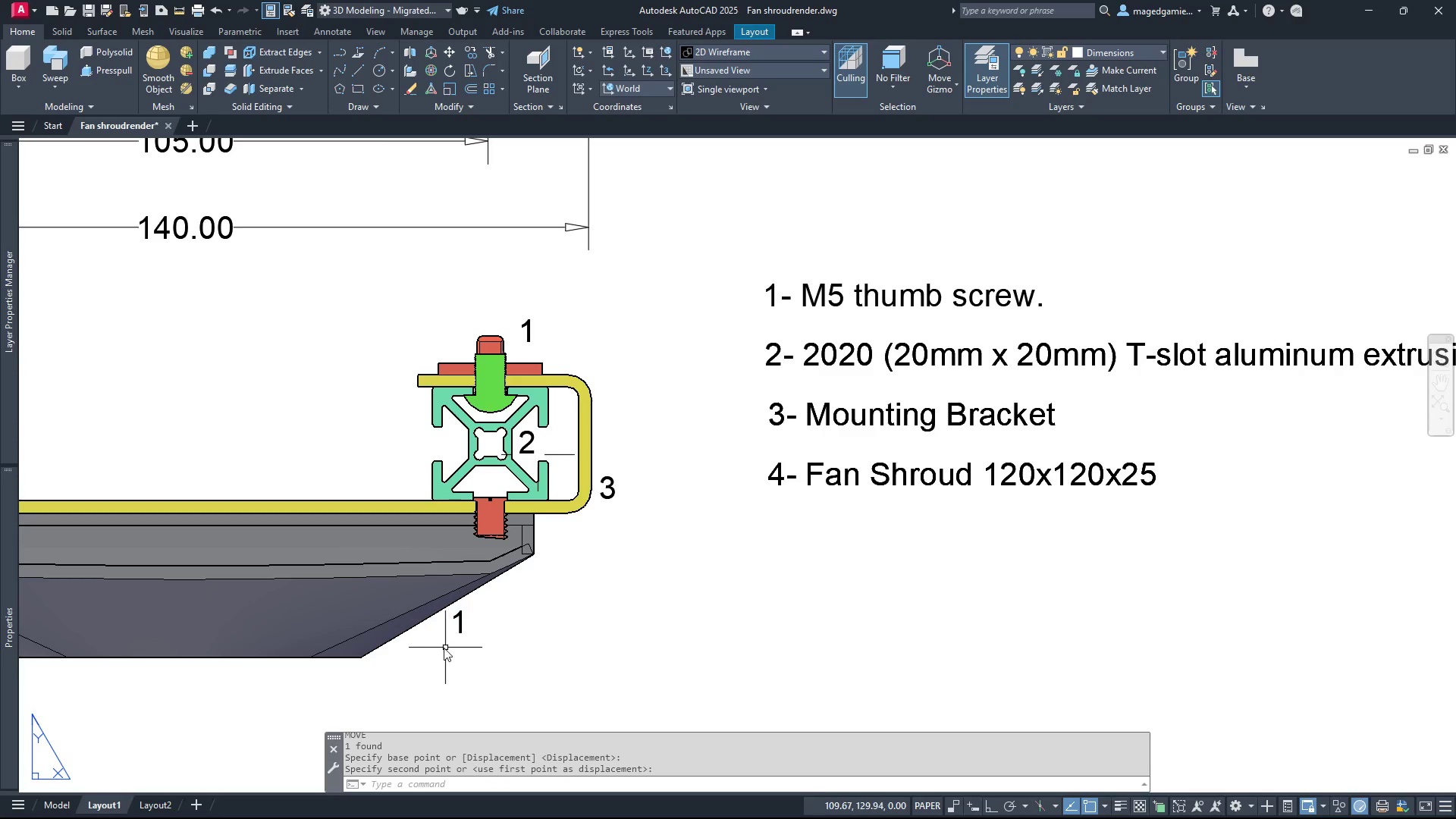 
key(Escape)
 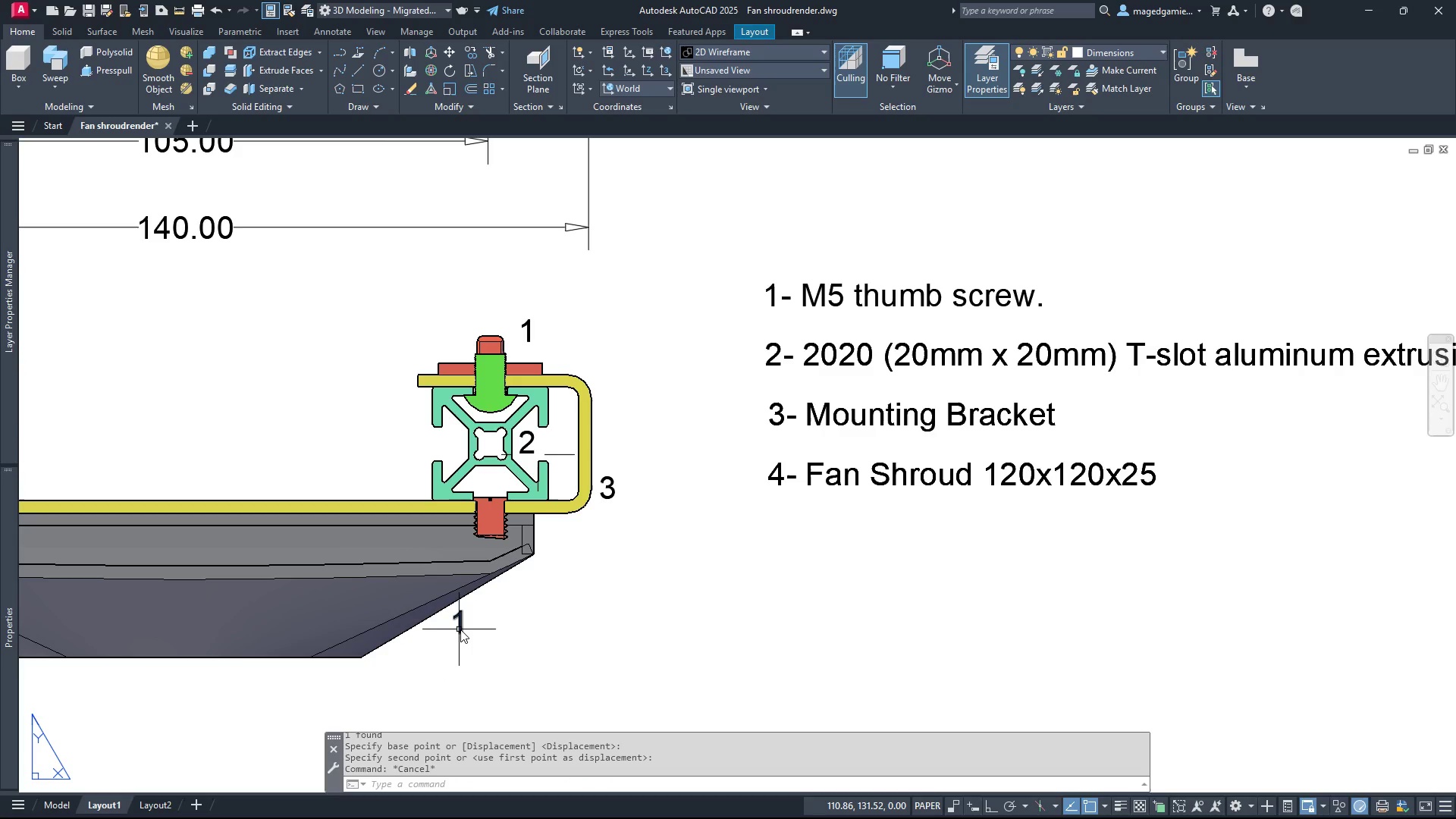 
left_click([460, 629])
 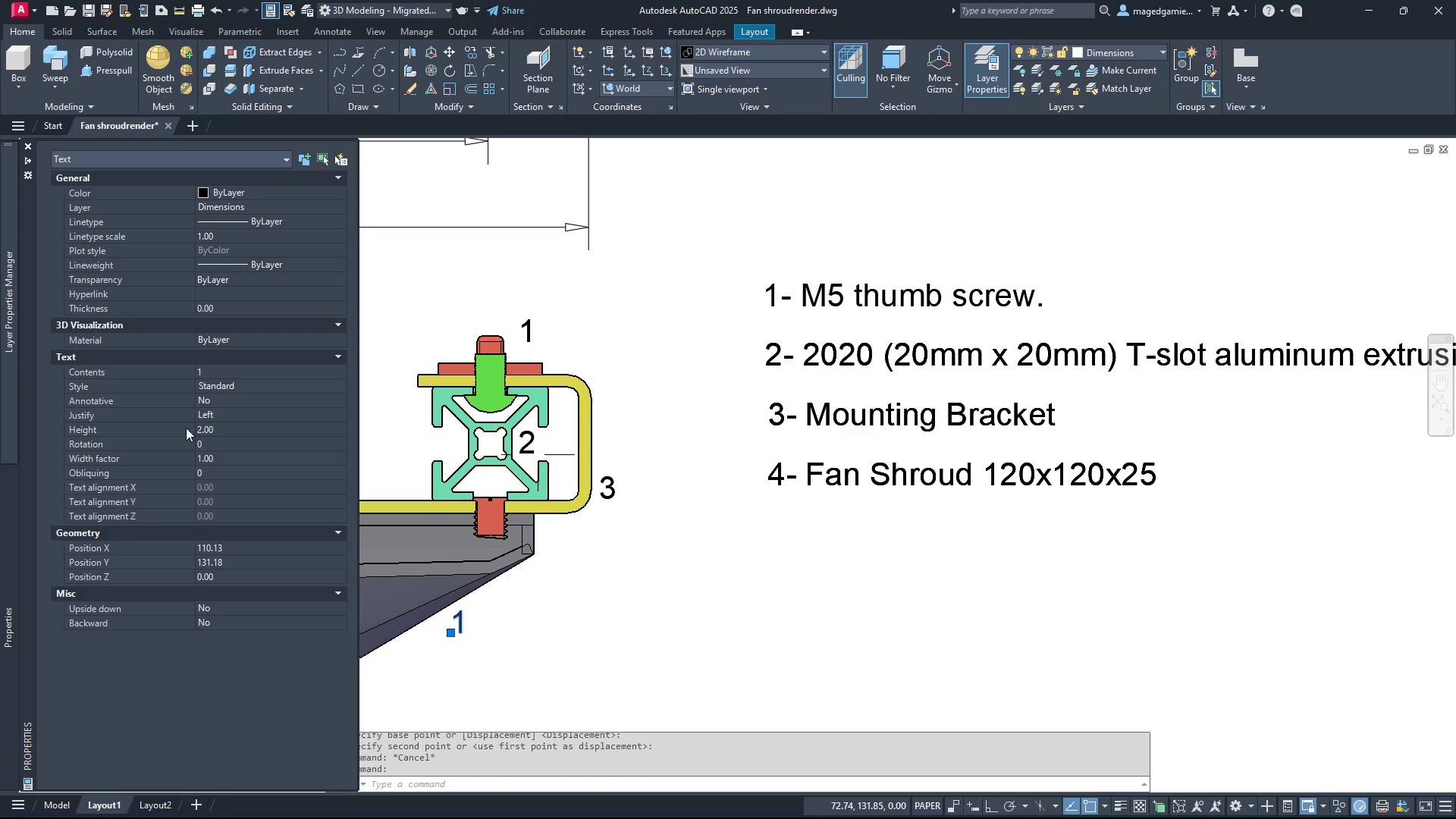 
left_click([208, 375])
 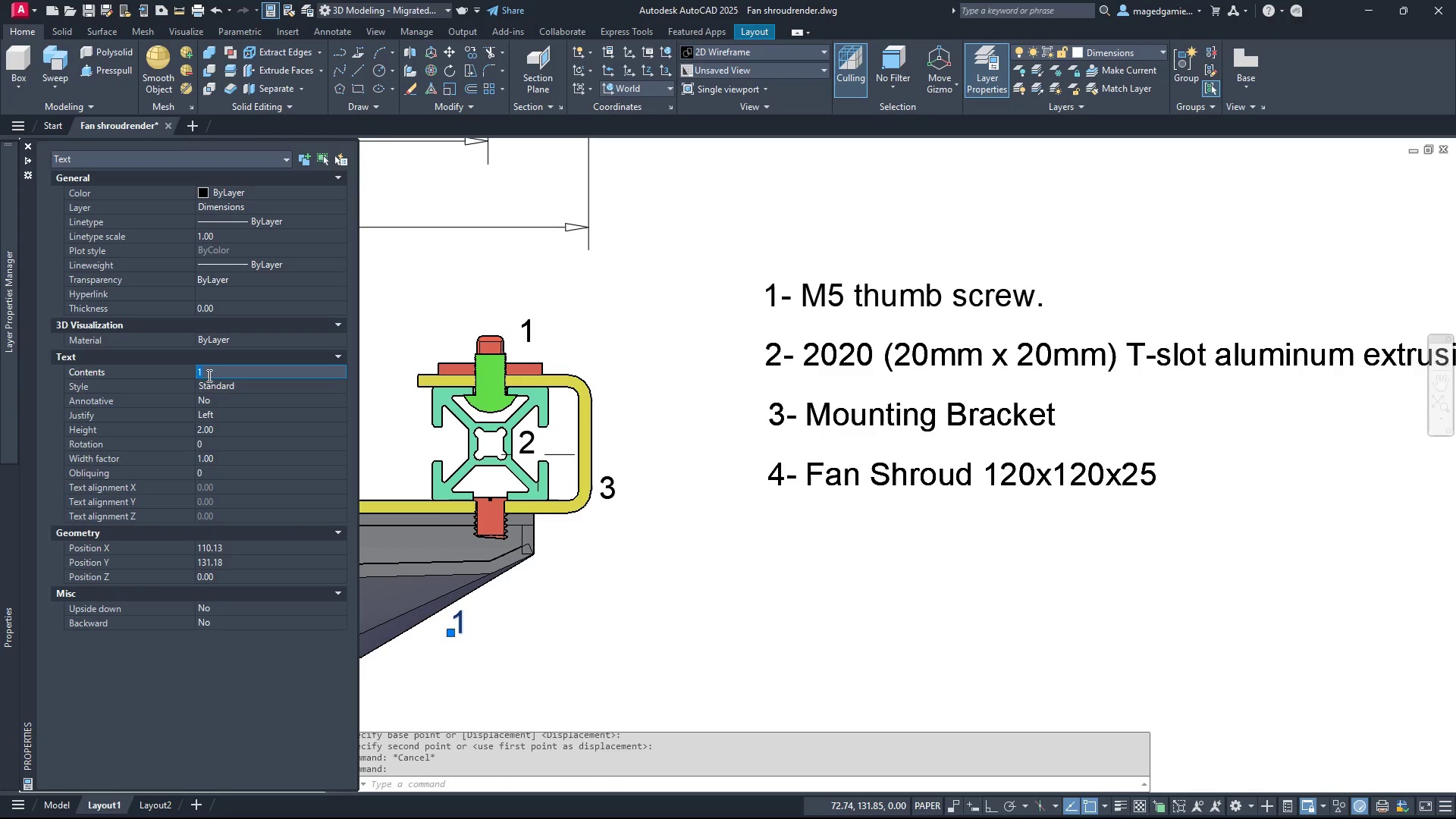 
key(4)
 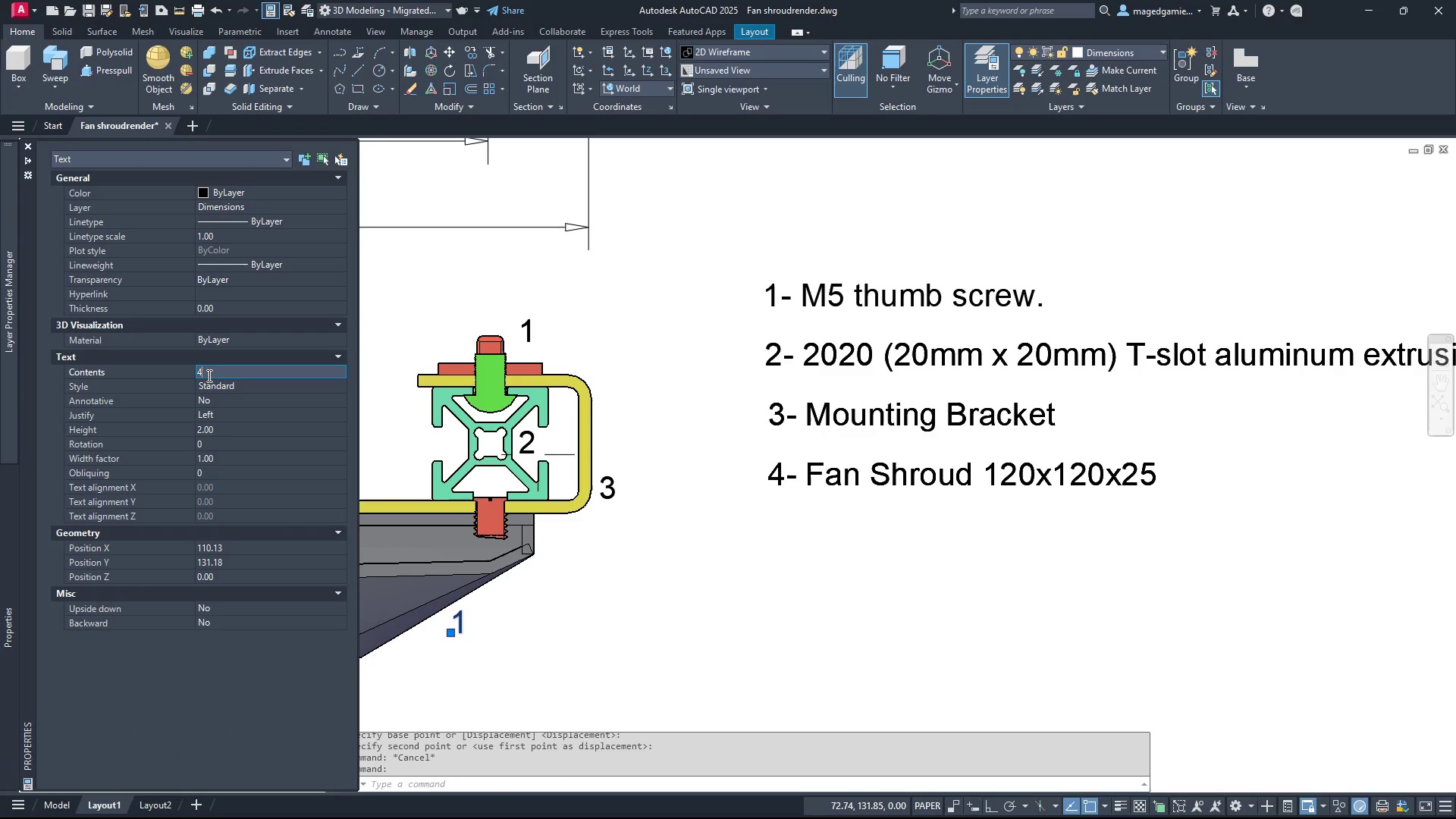 
key(Enter)
 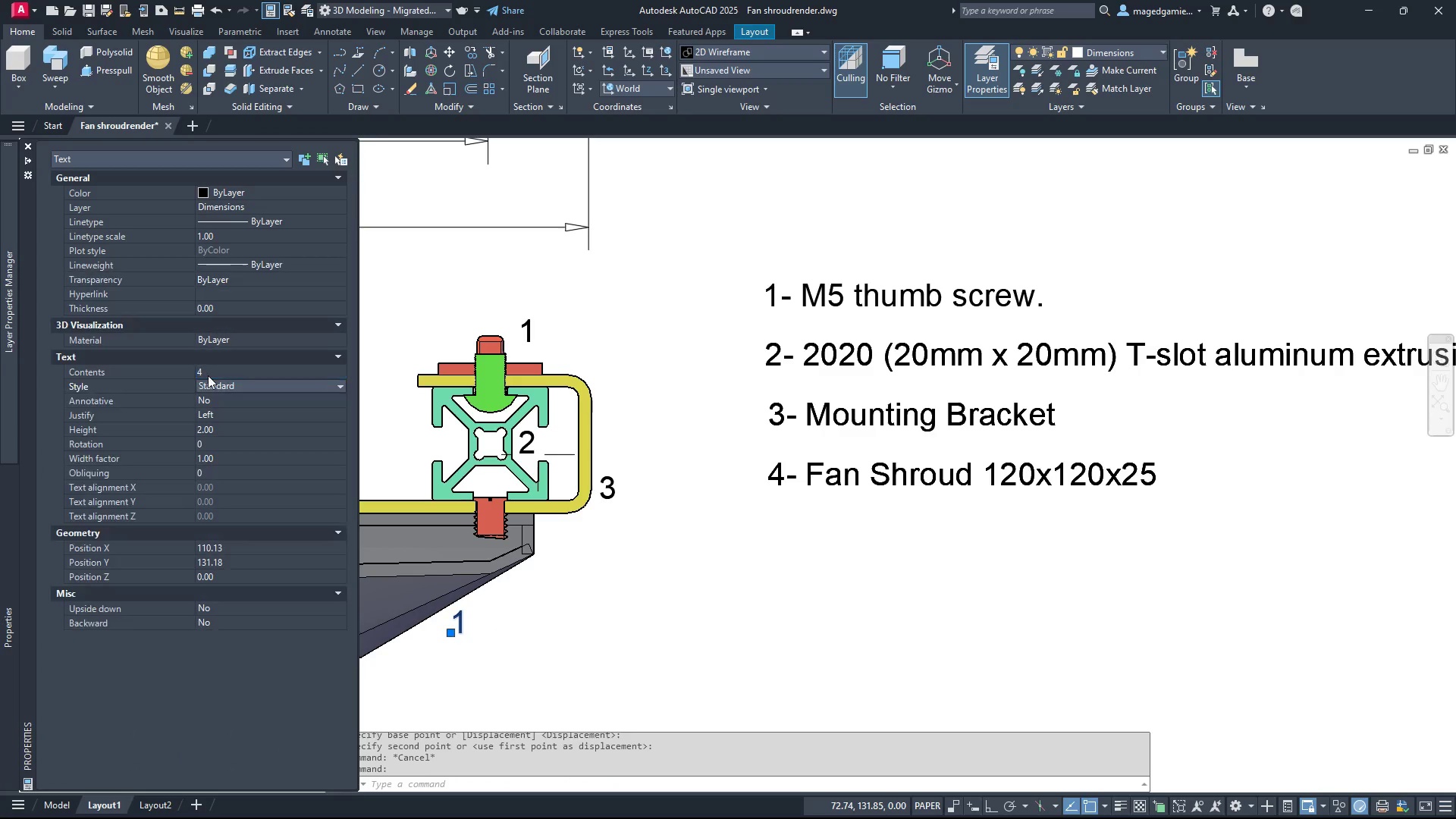 
key(Enter)
 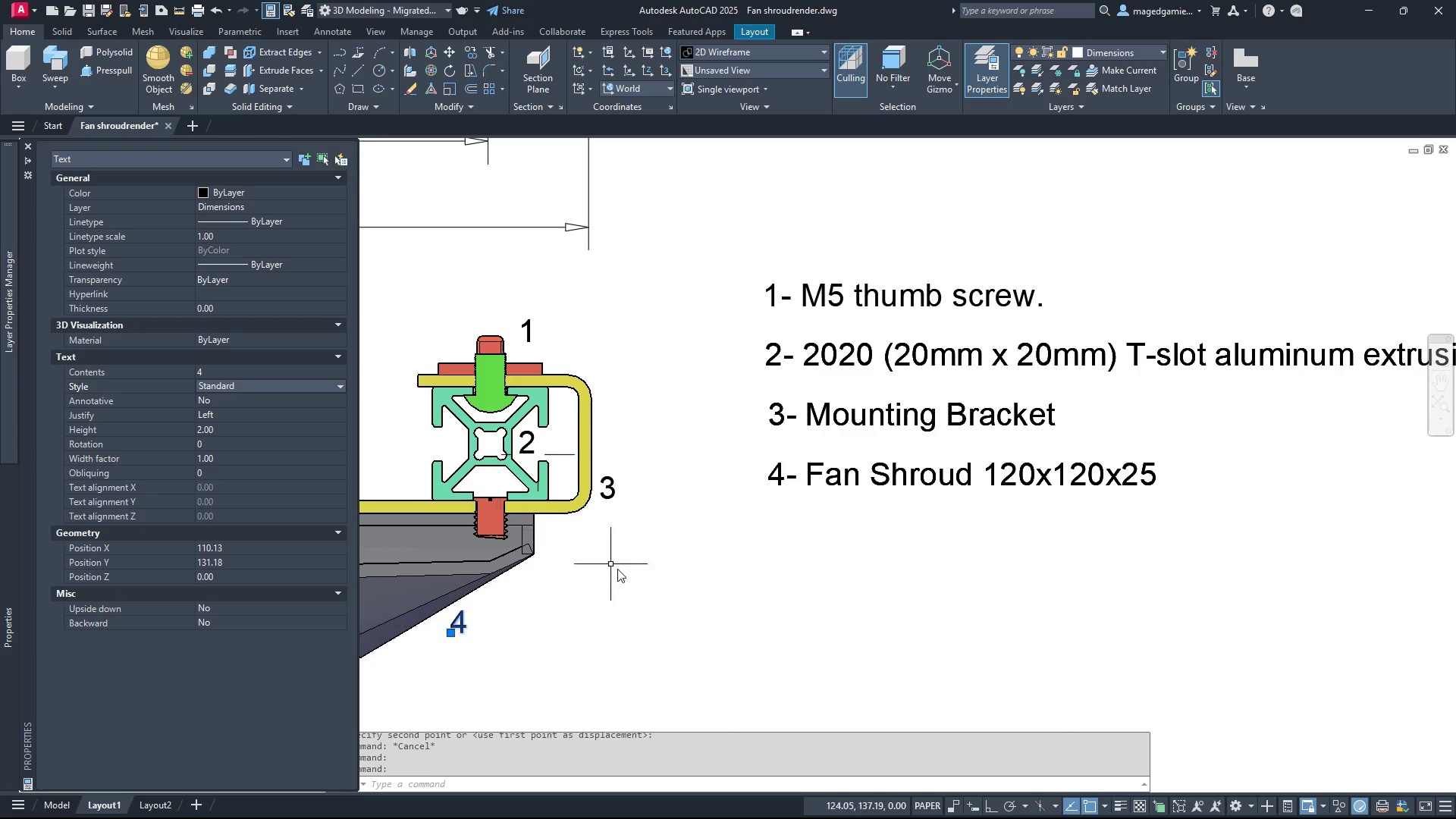 
key(Escape)
 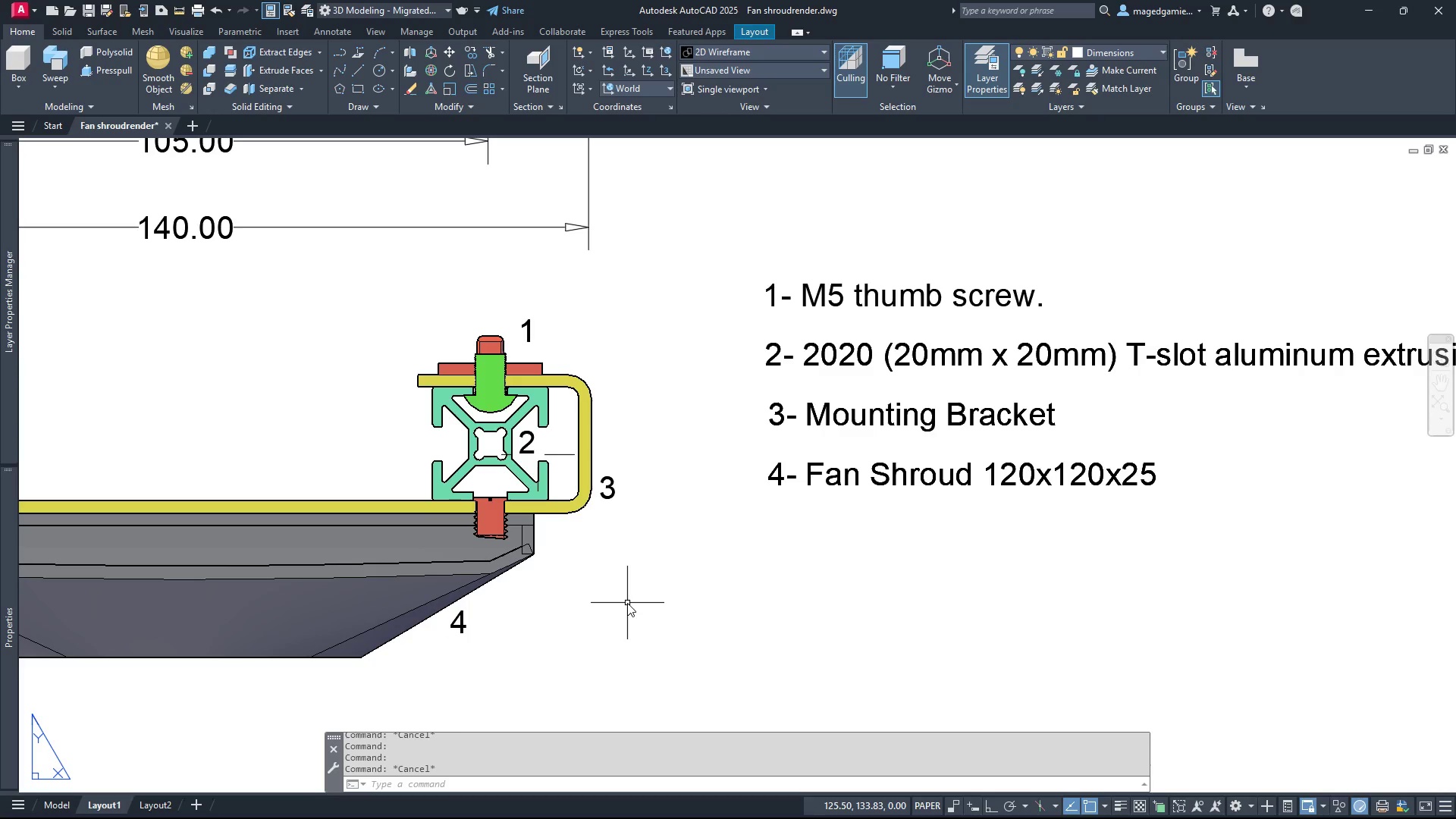 
left_click([627, 603])
 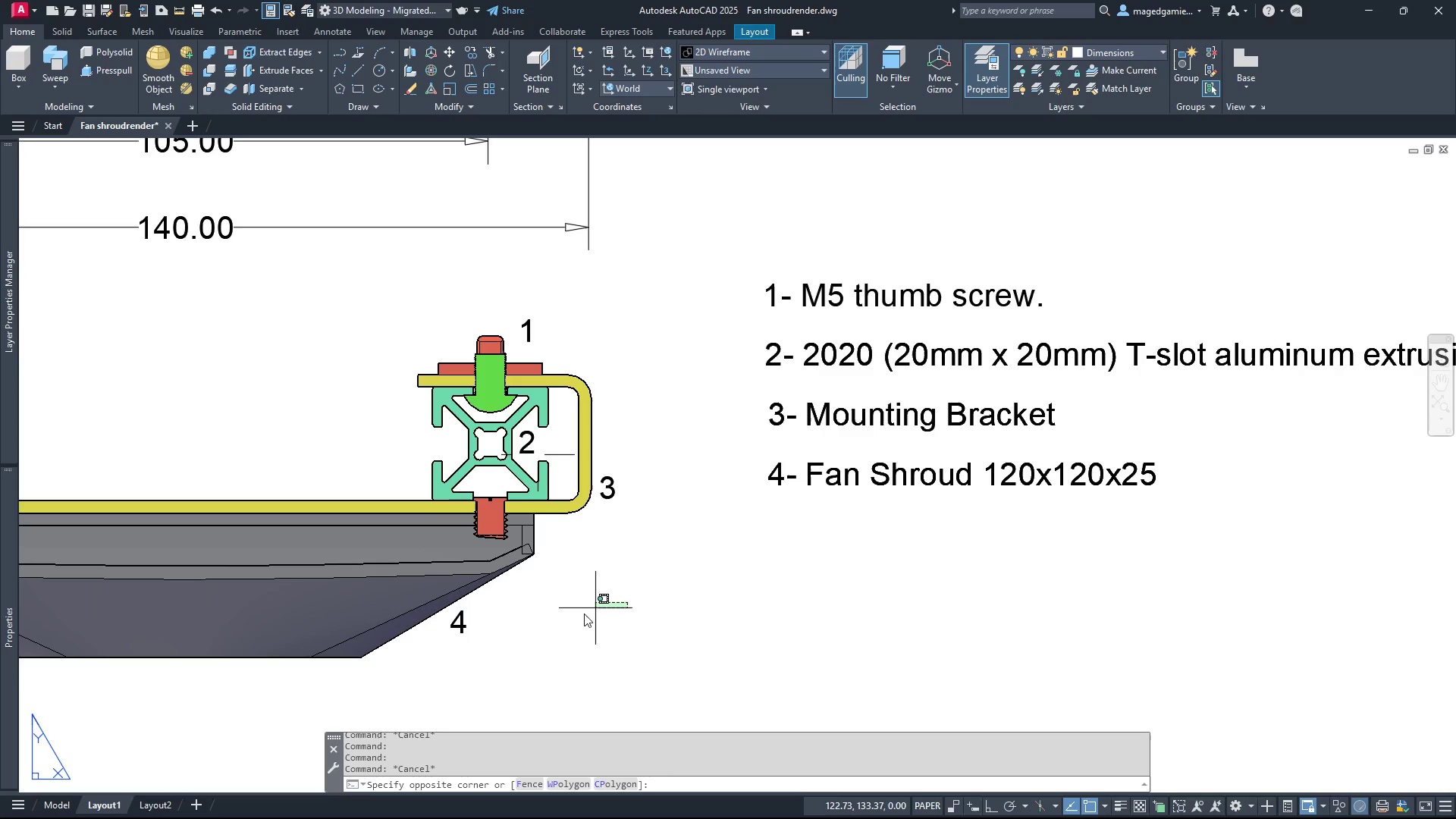 
left_click([573, 617])
 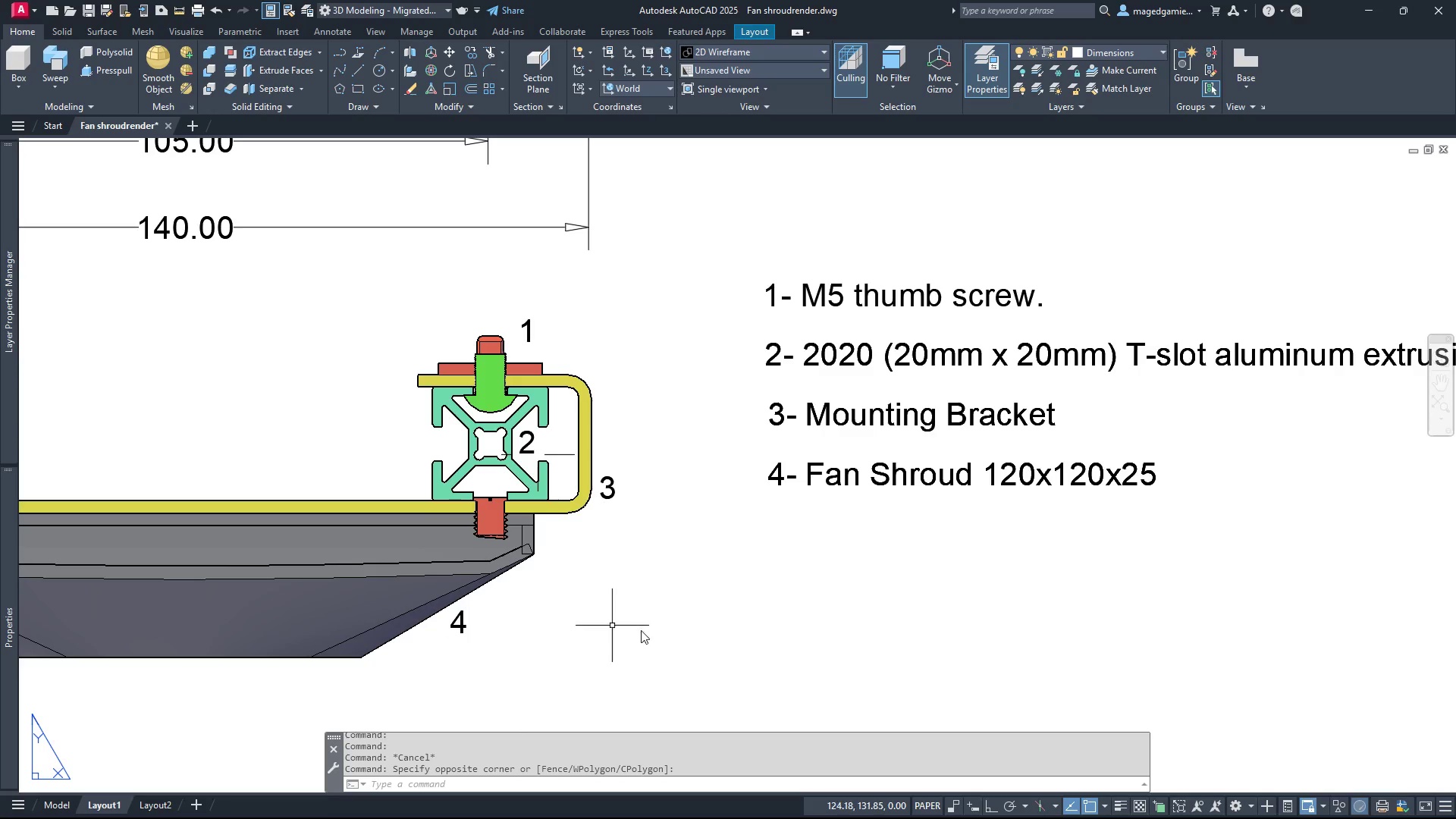 
key(Escape)
 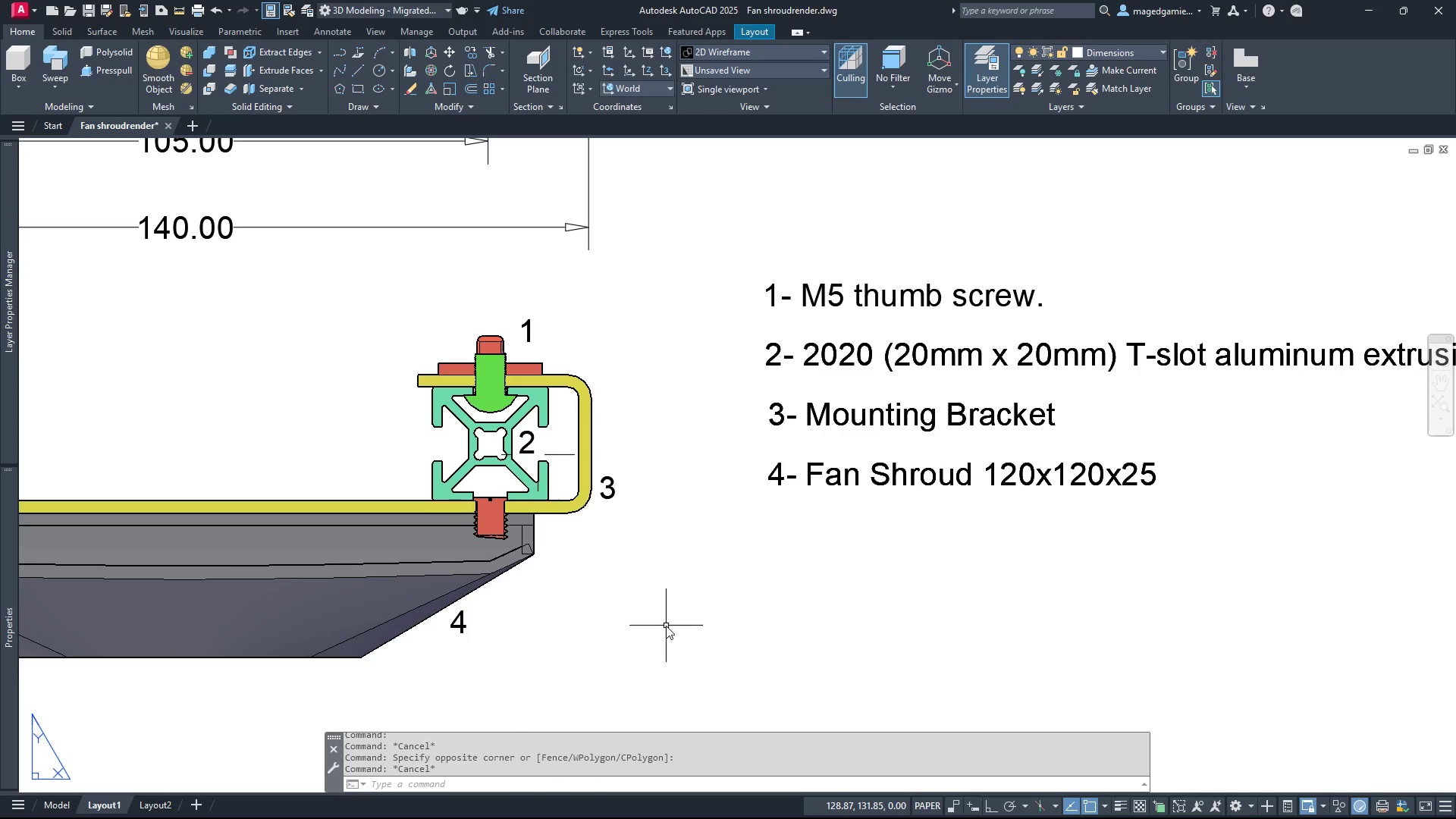 
scroll: coordinate [670, 568], scroll_direction: down, amount: 1.0
 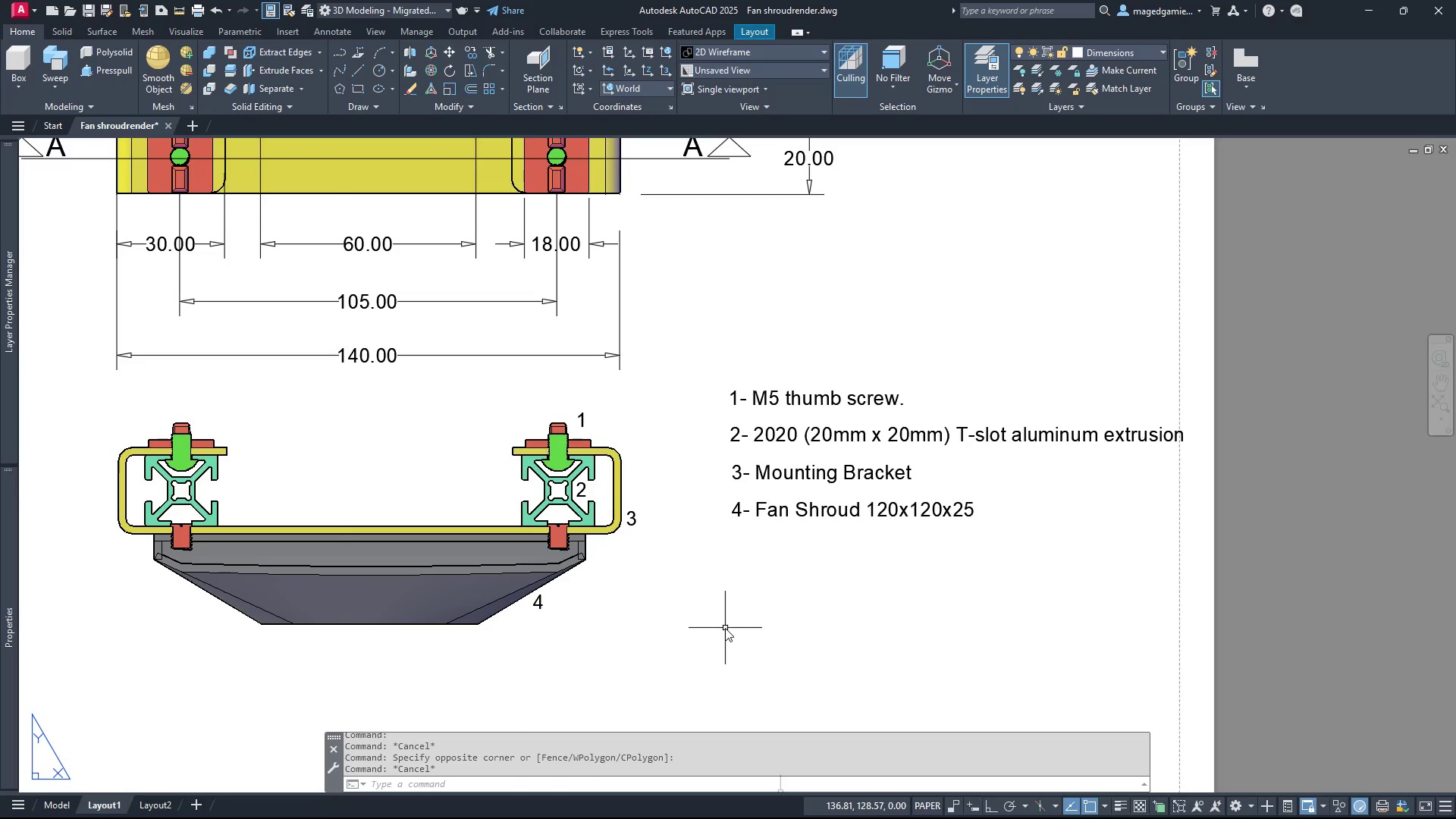 
wait(5.49)
 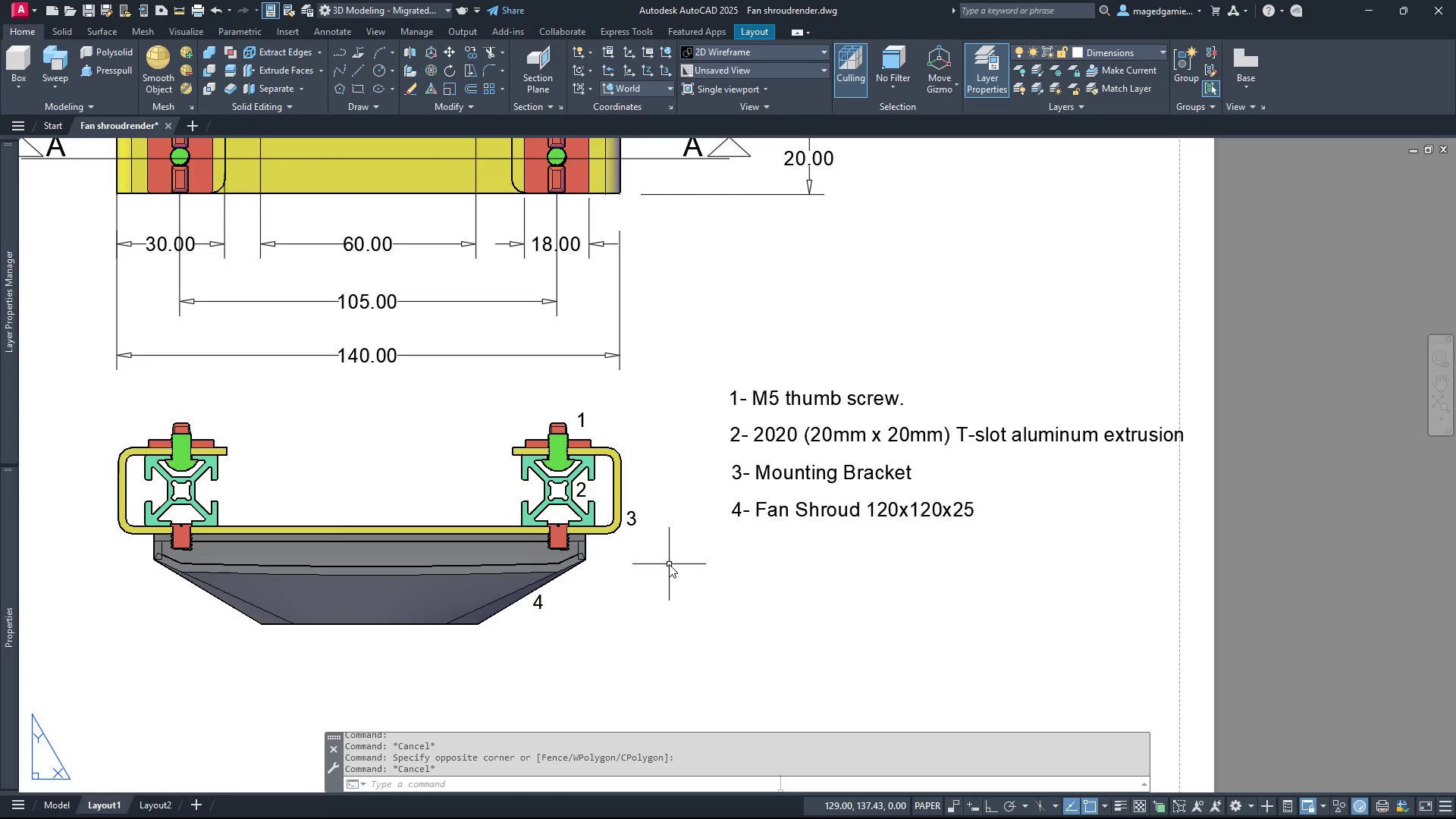 
scroll: coordinate [800, 527], scroll_direction: down, amount: 4.0
 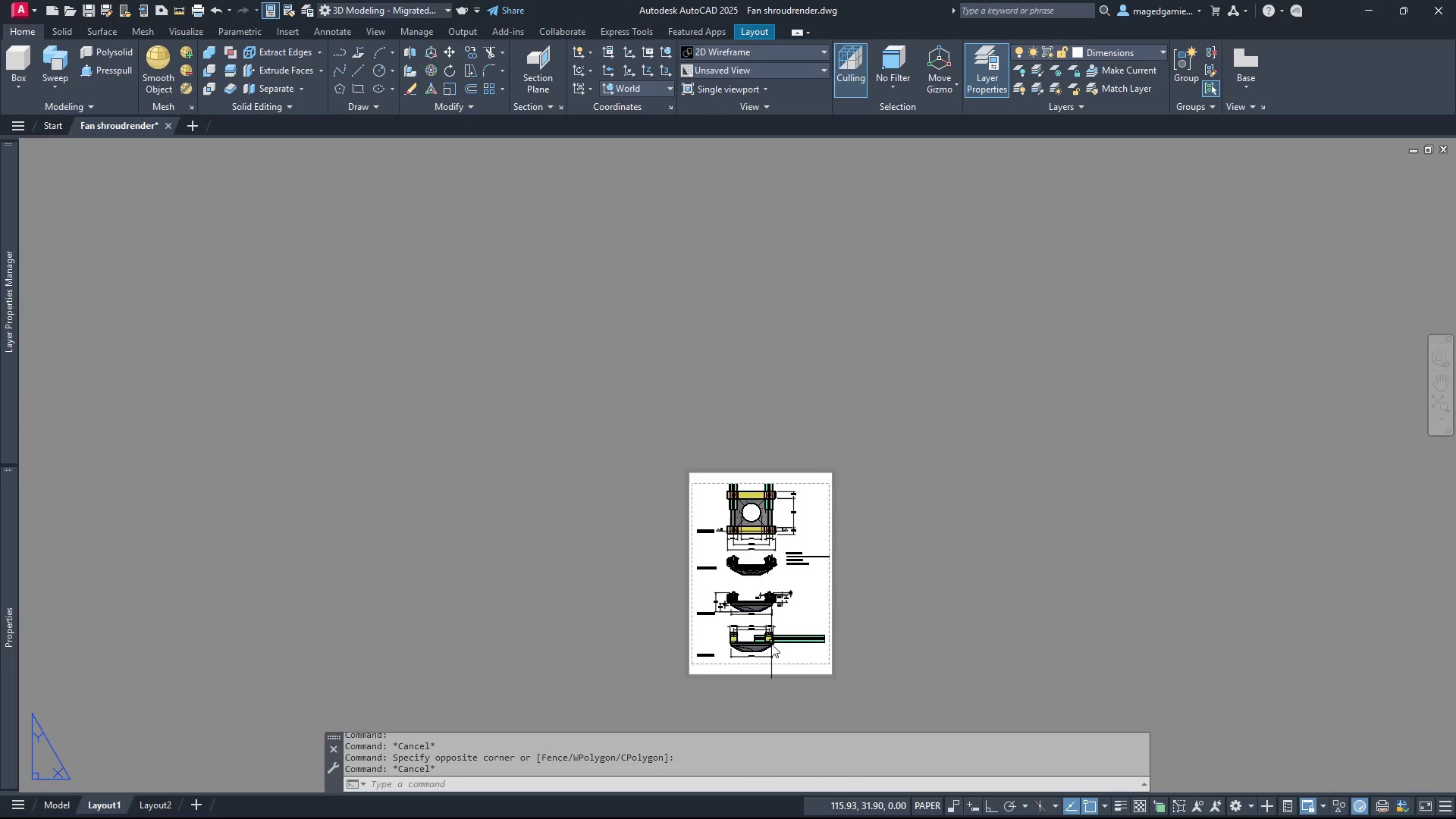 
scroll: coordinate [791, 654], scroll_direction: up, amount: 3.0
 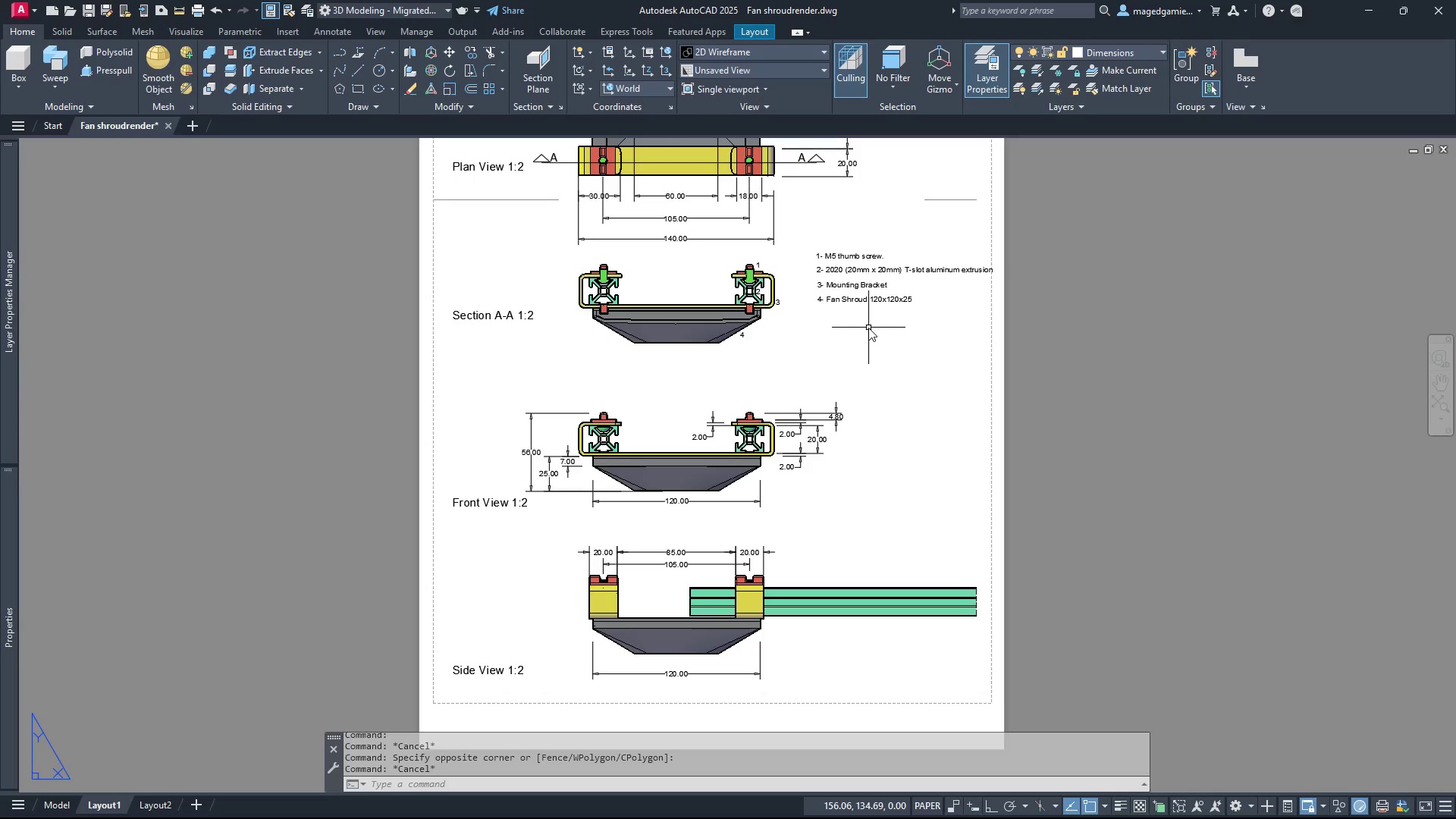 
wait(28.05)
 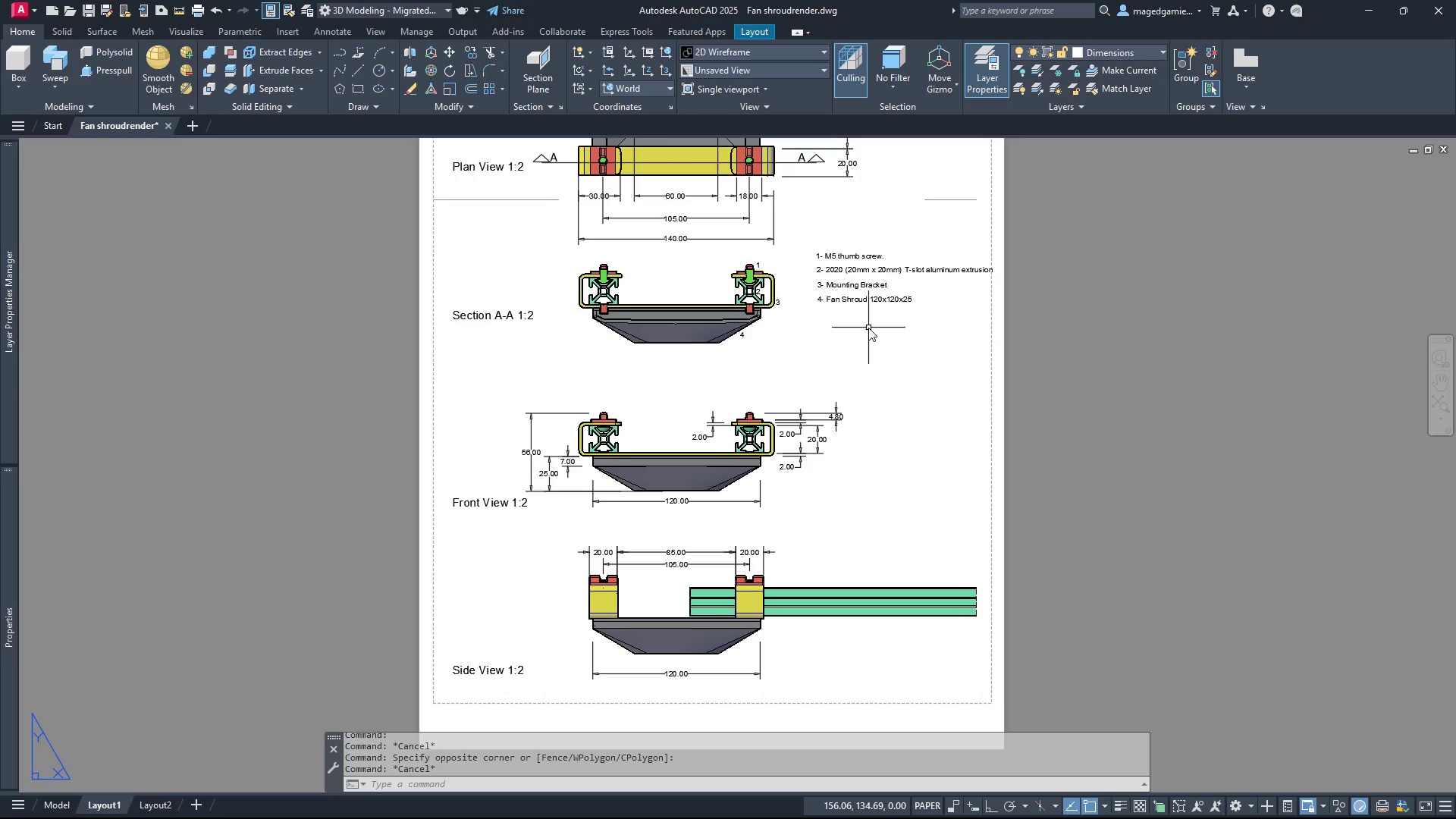 
scroll: coordinate [620, 547], scroll_direction: down, amount: 1.0
 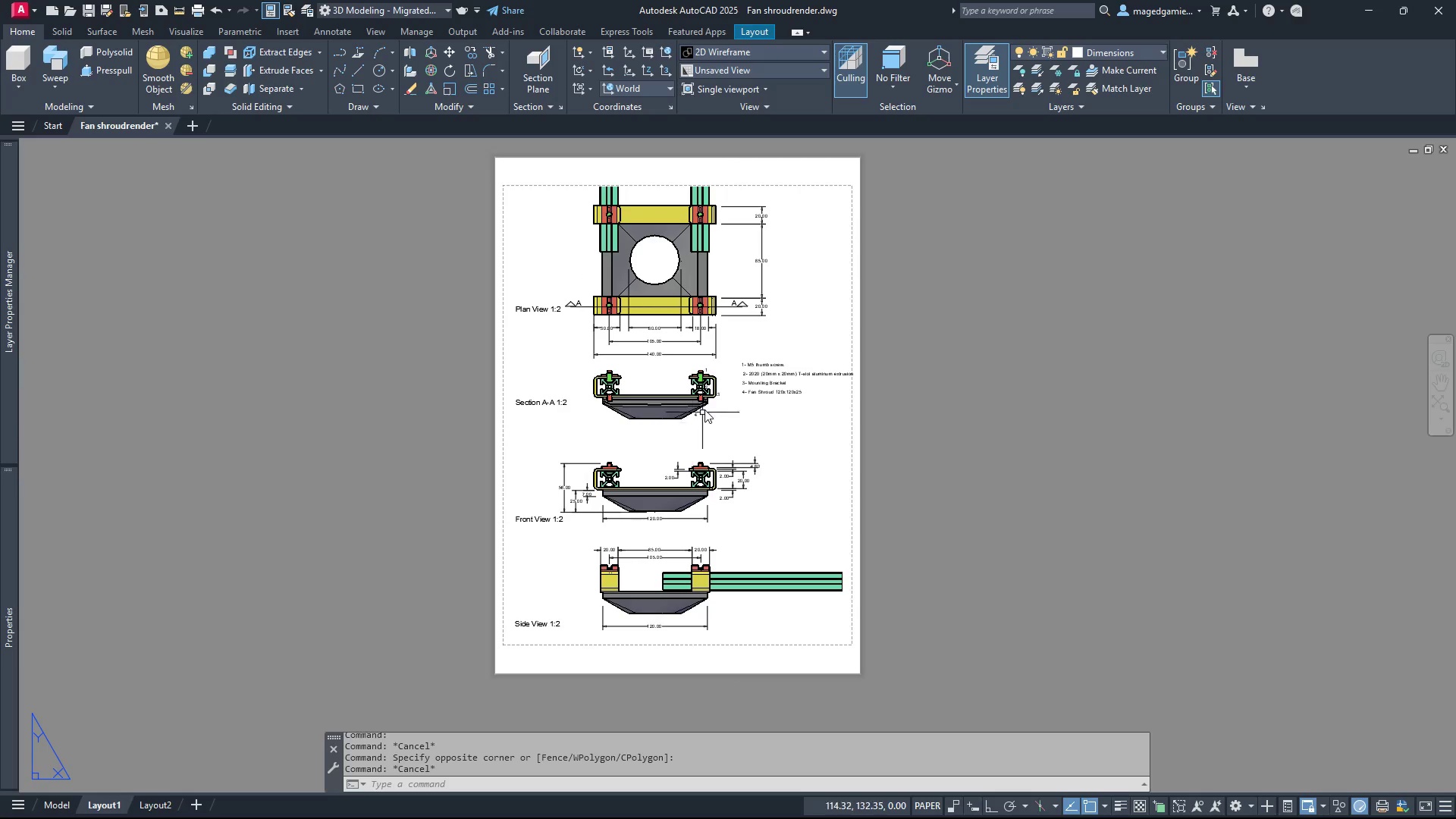 
scroll: coordinate [706, 404], scroll_direction: up, amount: 1.0
 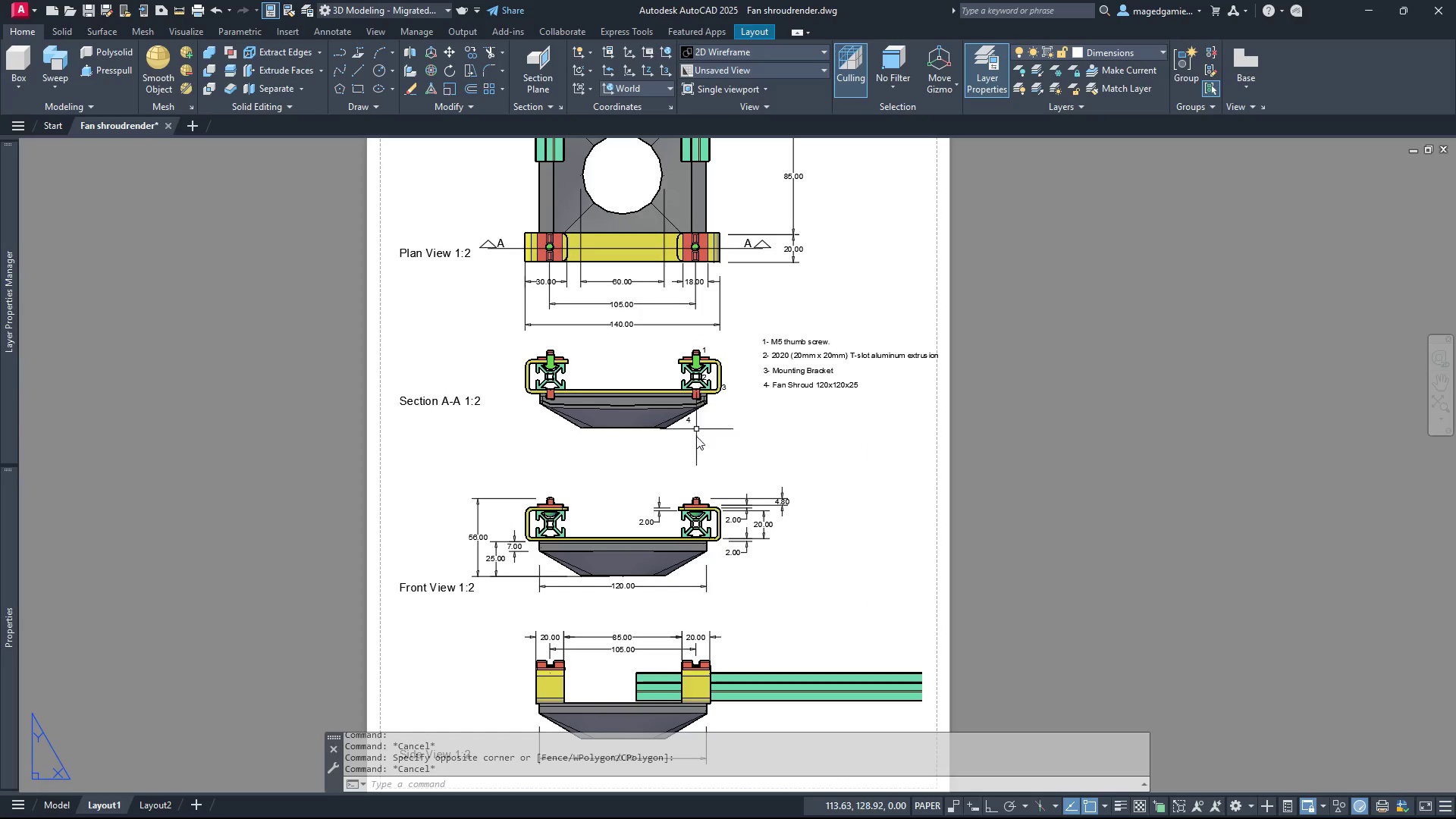 
scroll: coordinate [693, 451], scroll_direction: down, amount: 1.0
 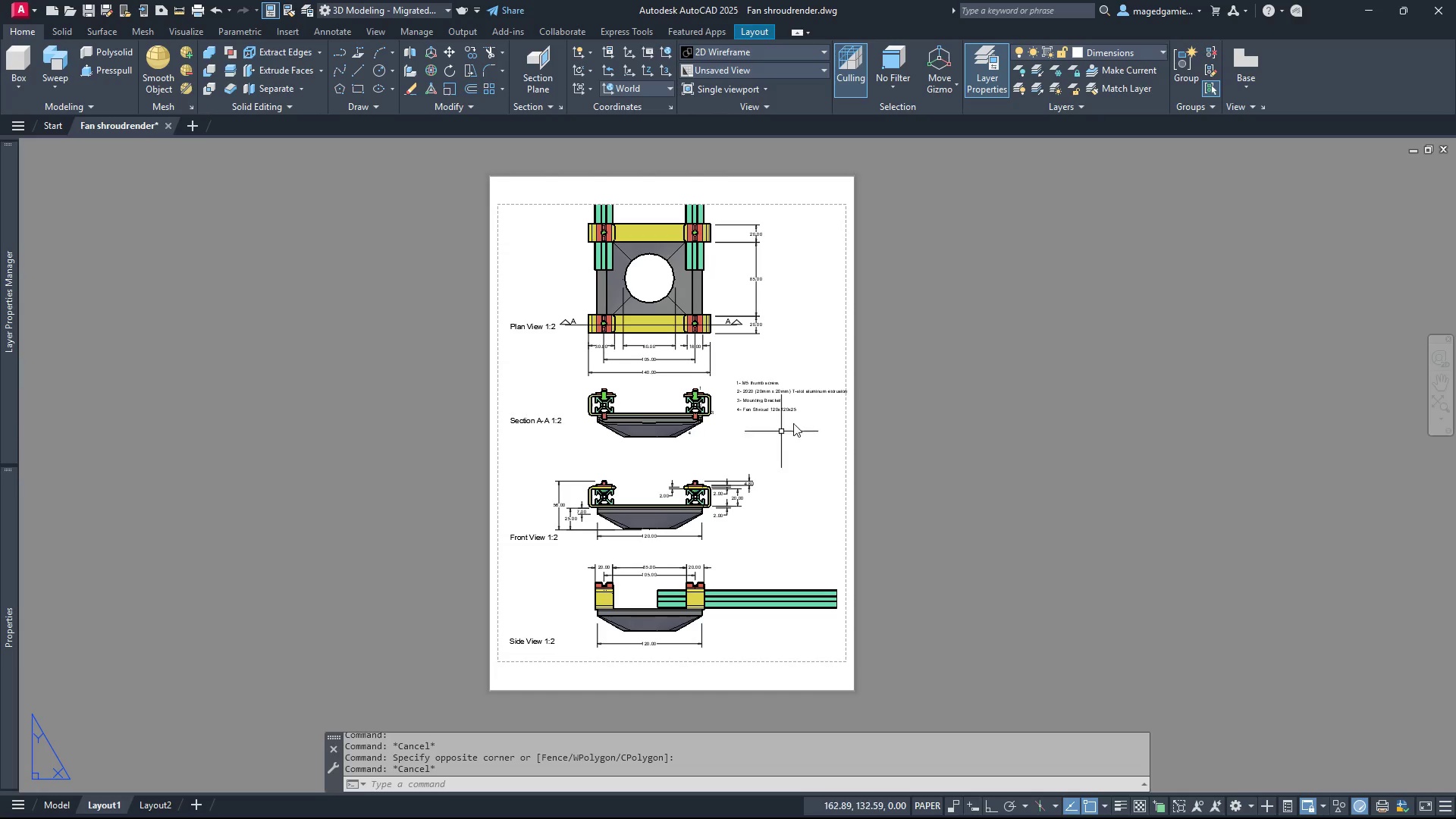 
scroll: coordinate [766, 455], scroll_direction: up, amount: 2.0
 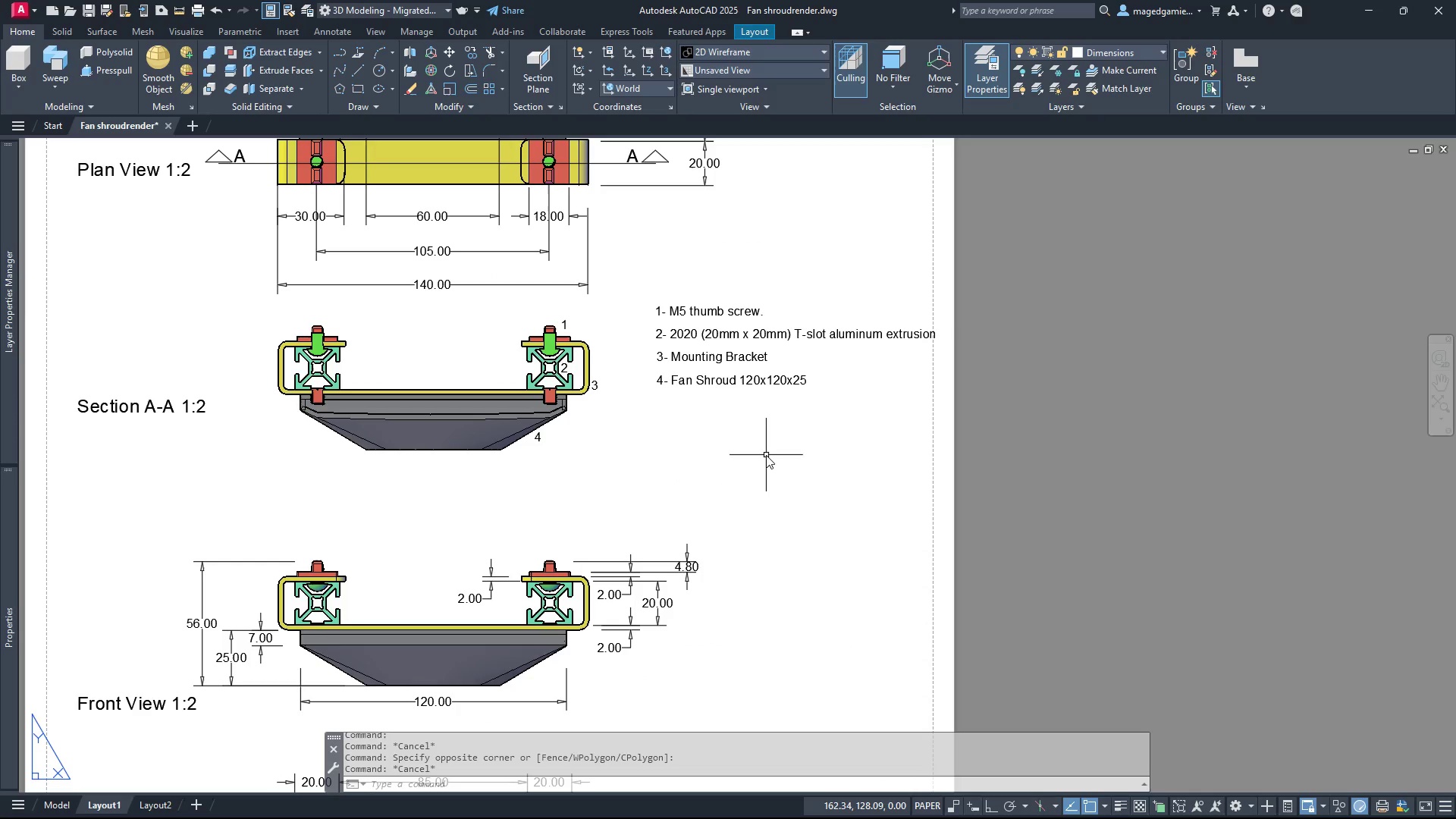 
wait(7.47)
 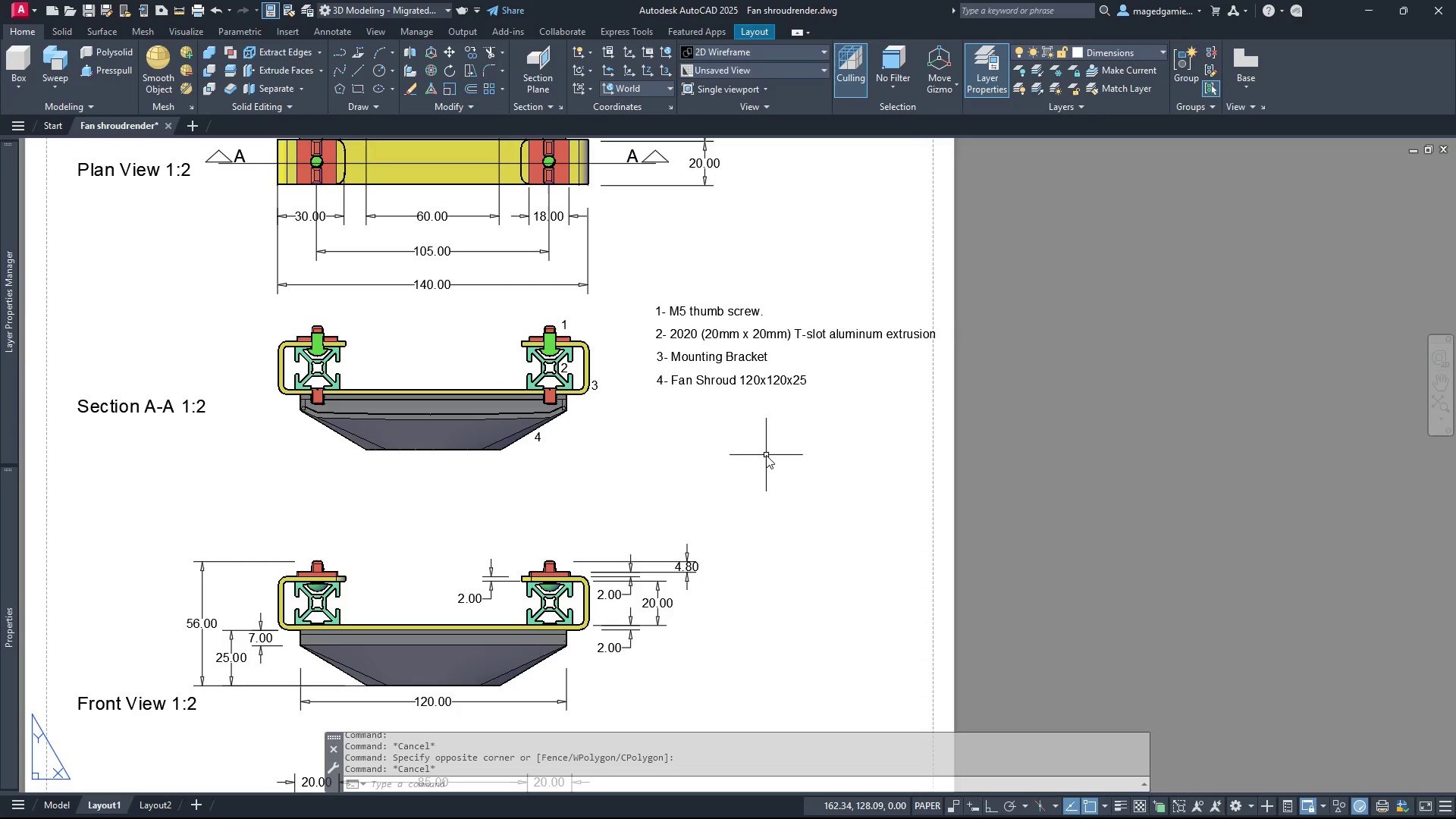 
scroll: coordinate [821, 462], scroll_direction: down, amount: 1.0
 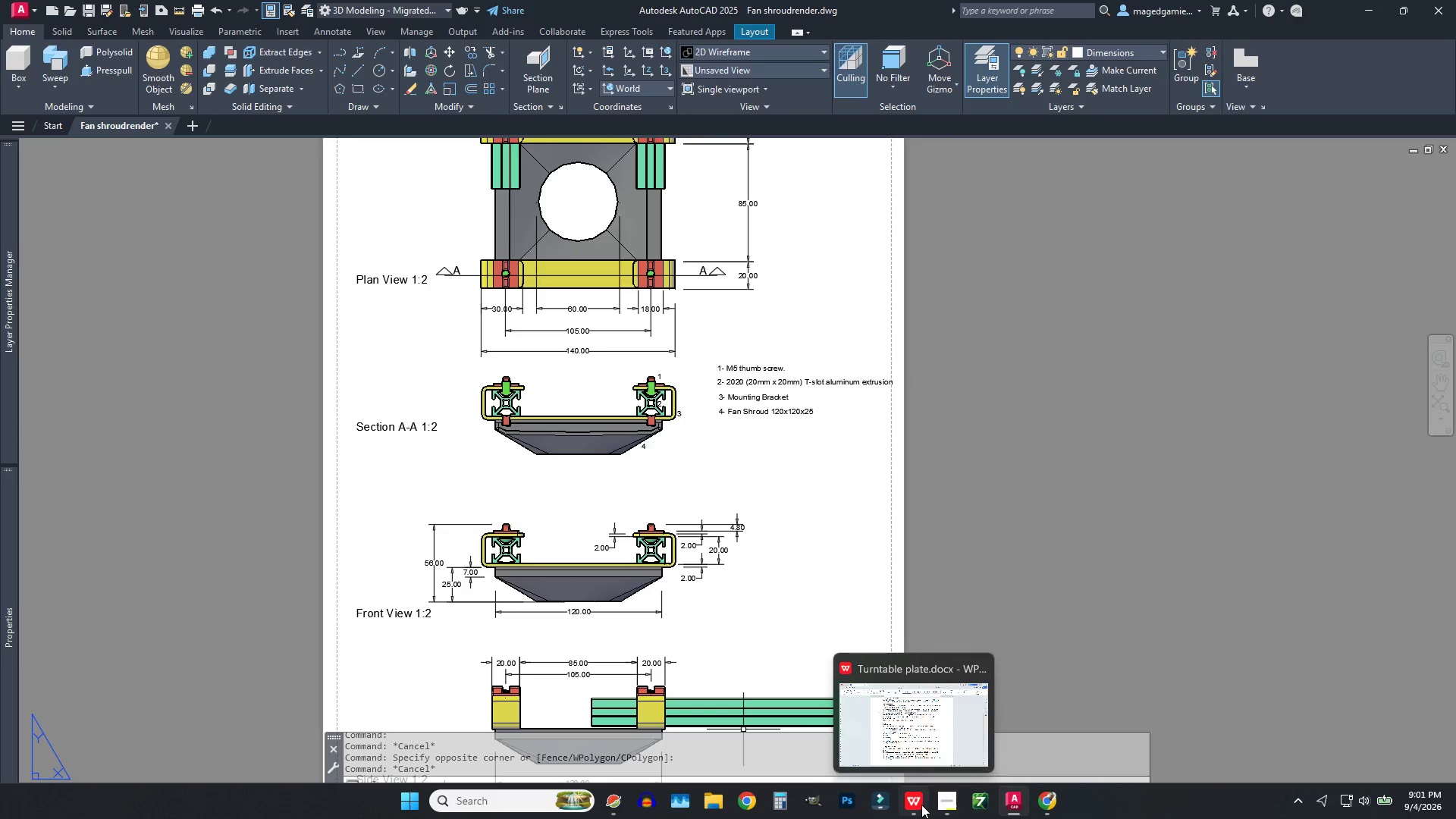 
left_click([912, 808])
 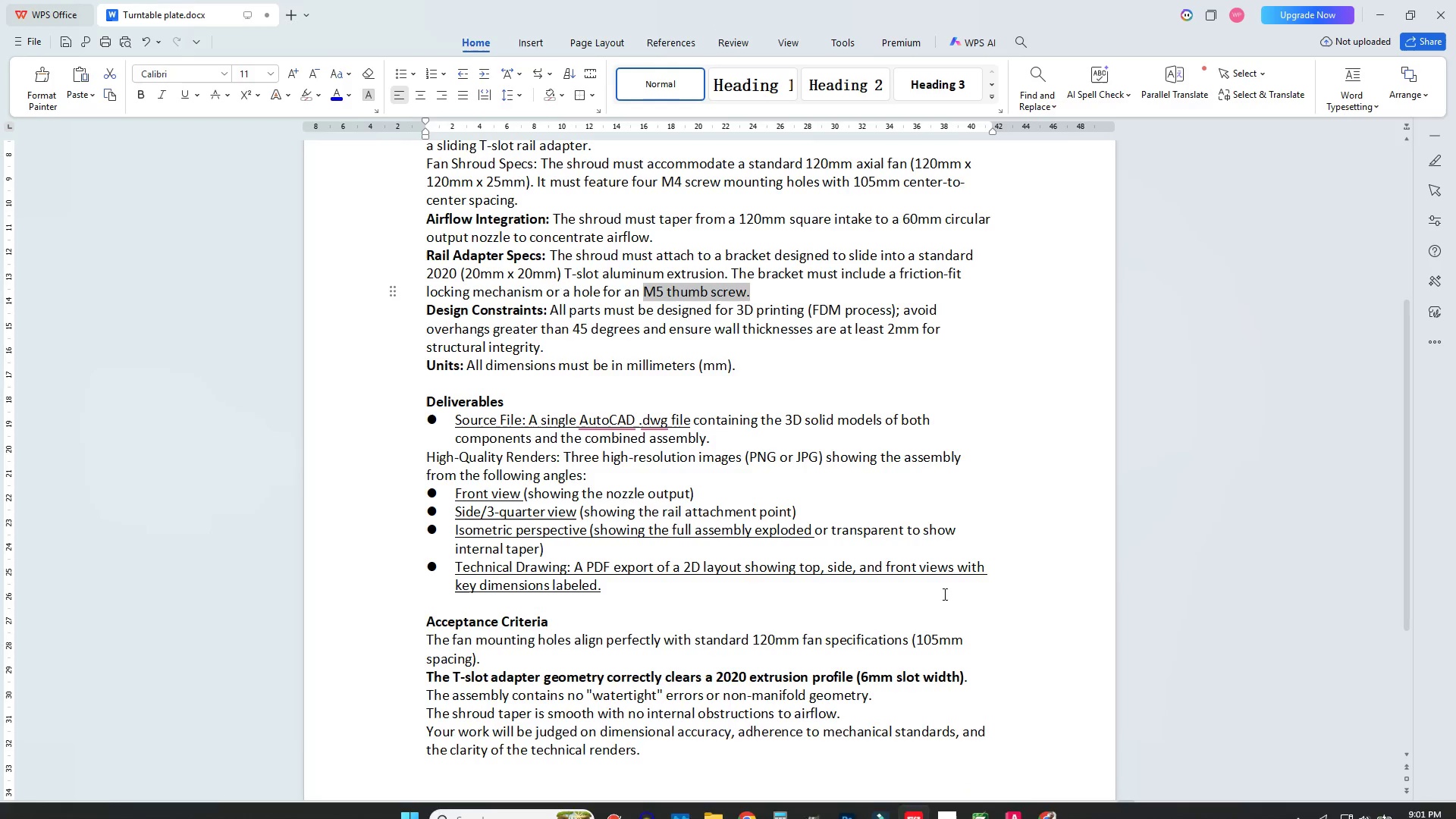 
scroll: coordinate [943, 594], scroll_direction: up, amount: 1.0
 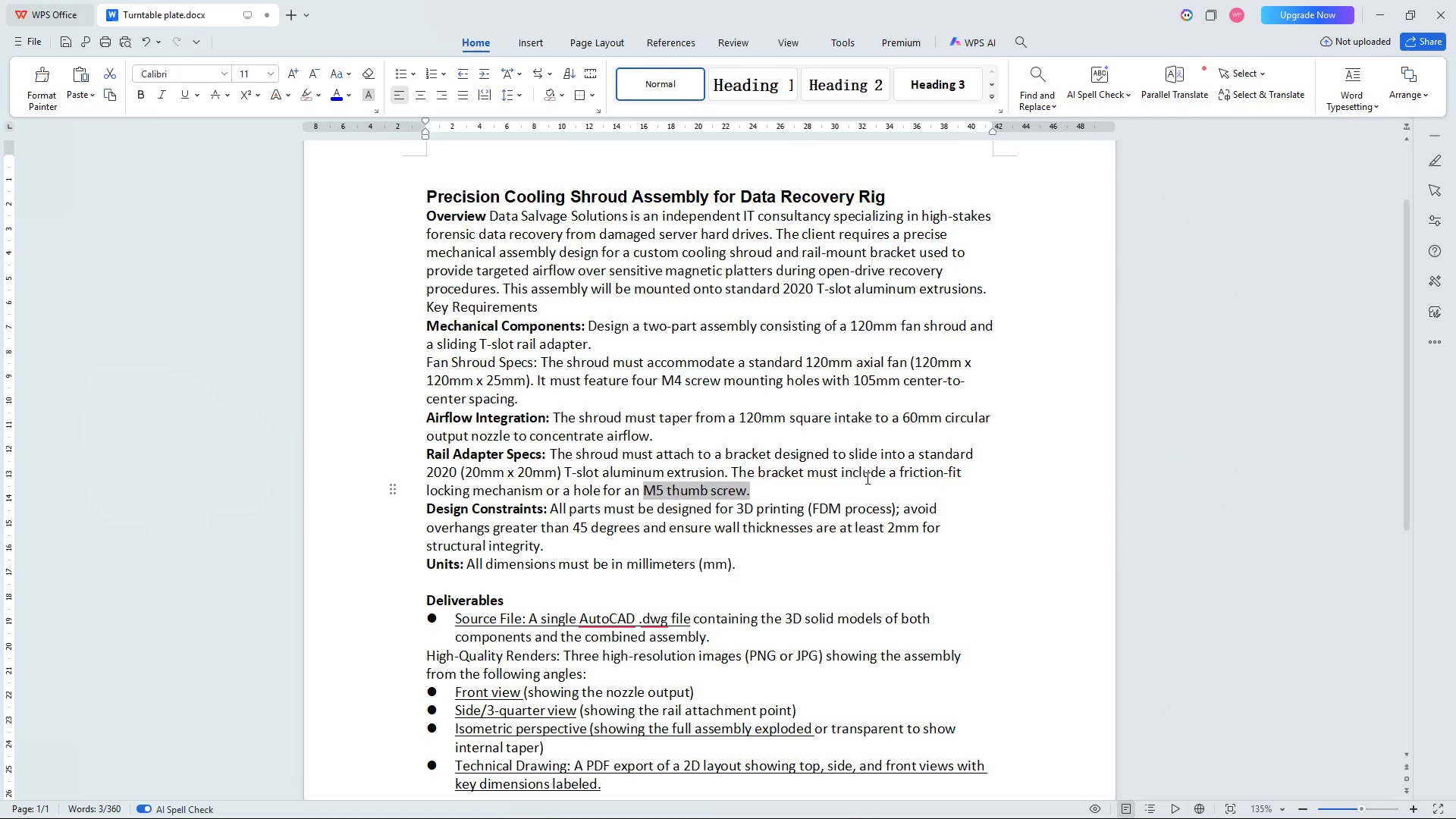 
wait(35.62)
 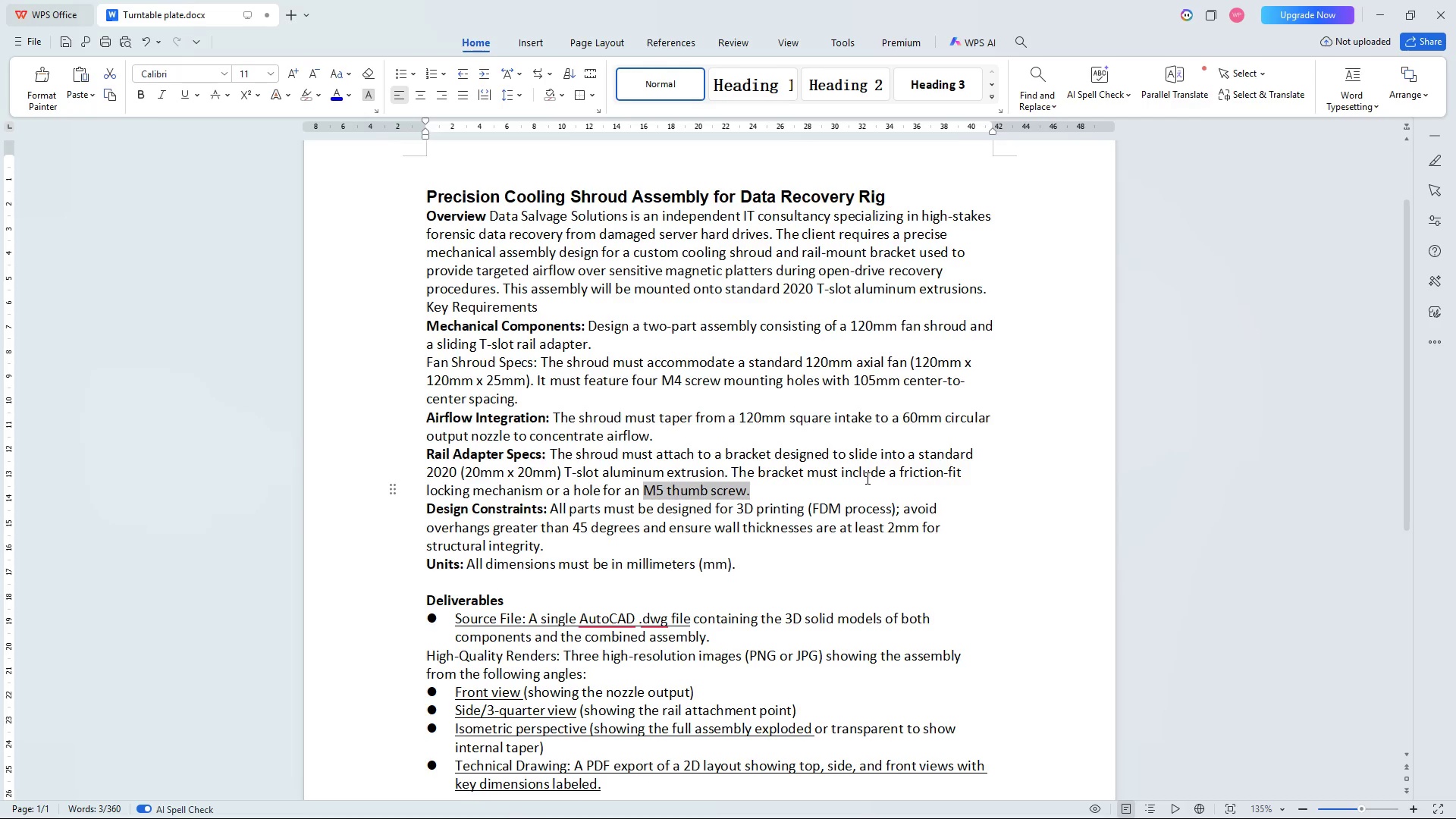 
scroll: coordinate [687, 561], scroll_direction: down, amount: 1.0
 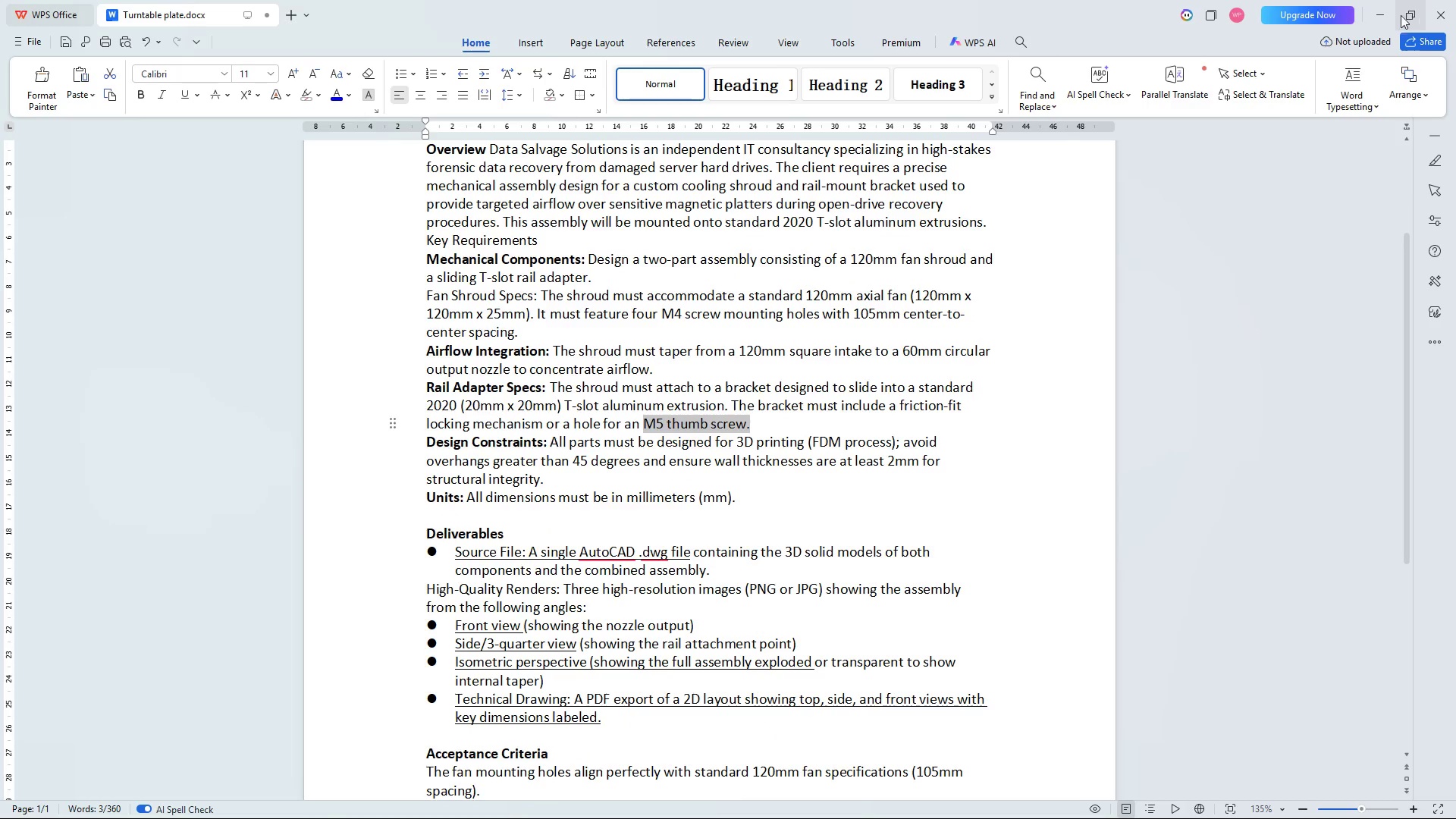 
left_click([1379, 15])
 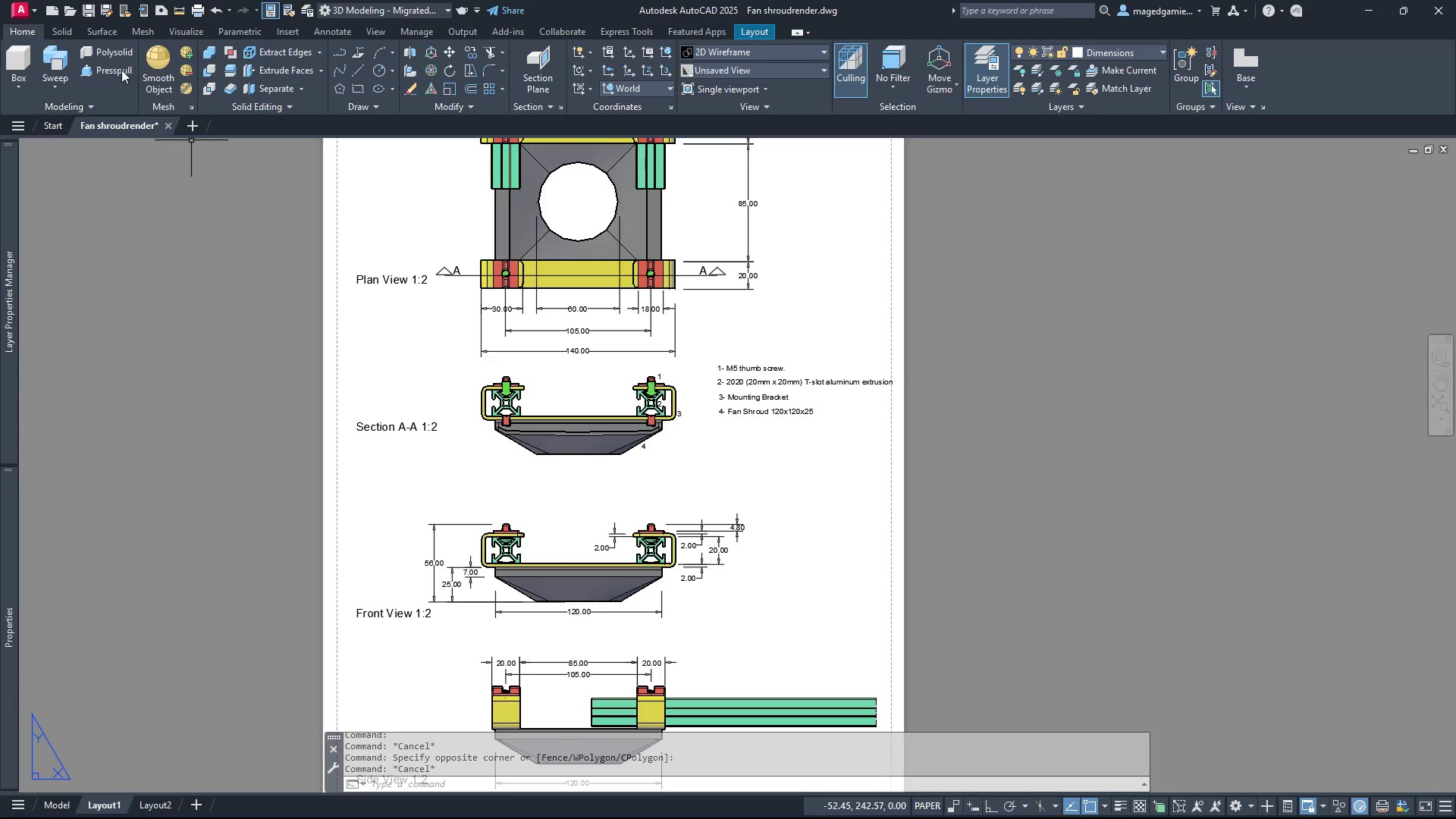 
left_click([201, 8])
 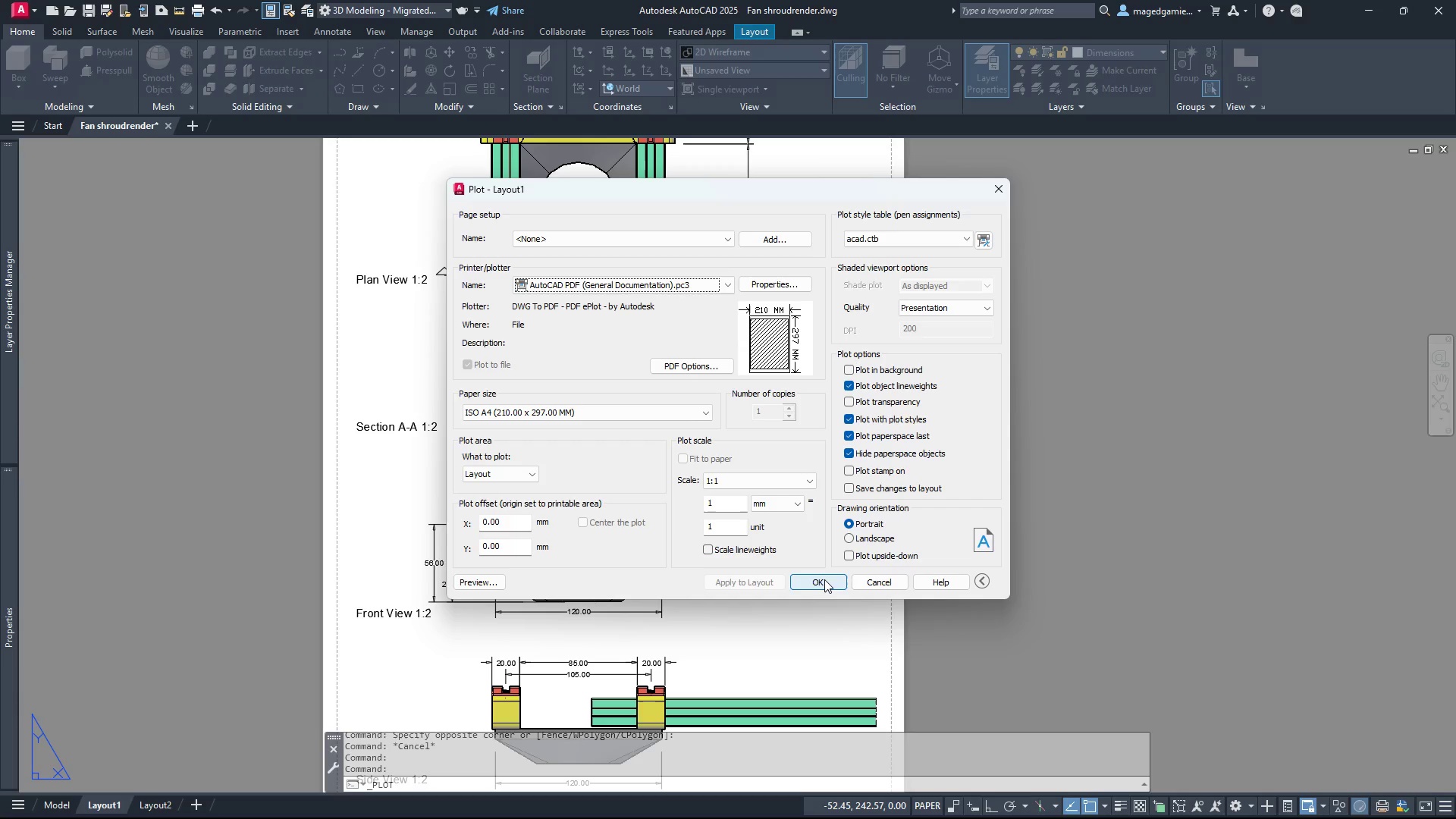 
wait(6.92)
 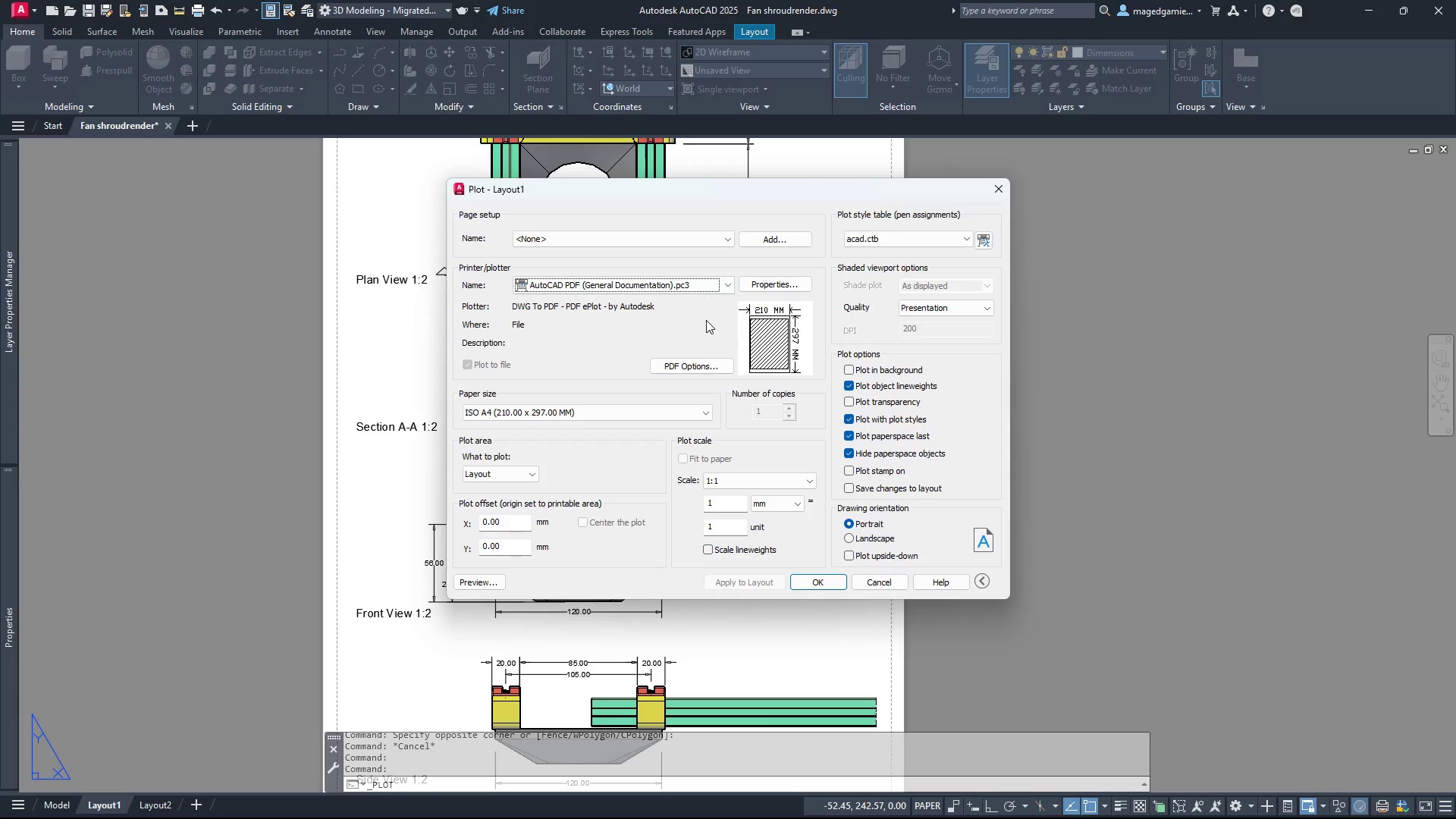 
left_click([824, 579])
 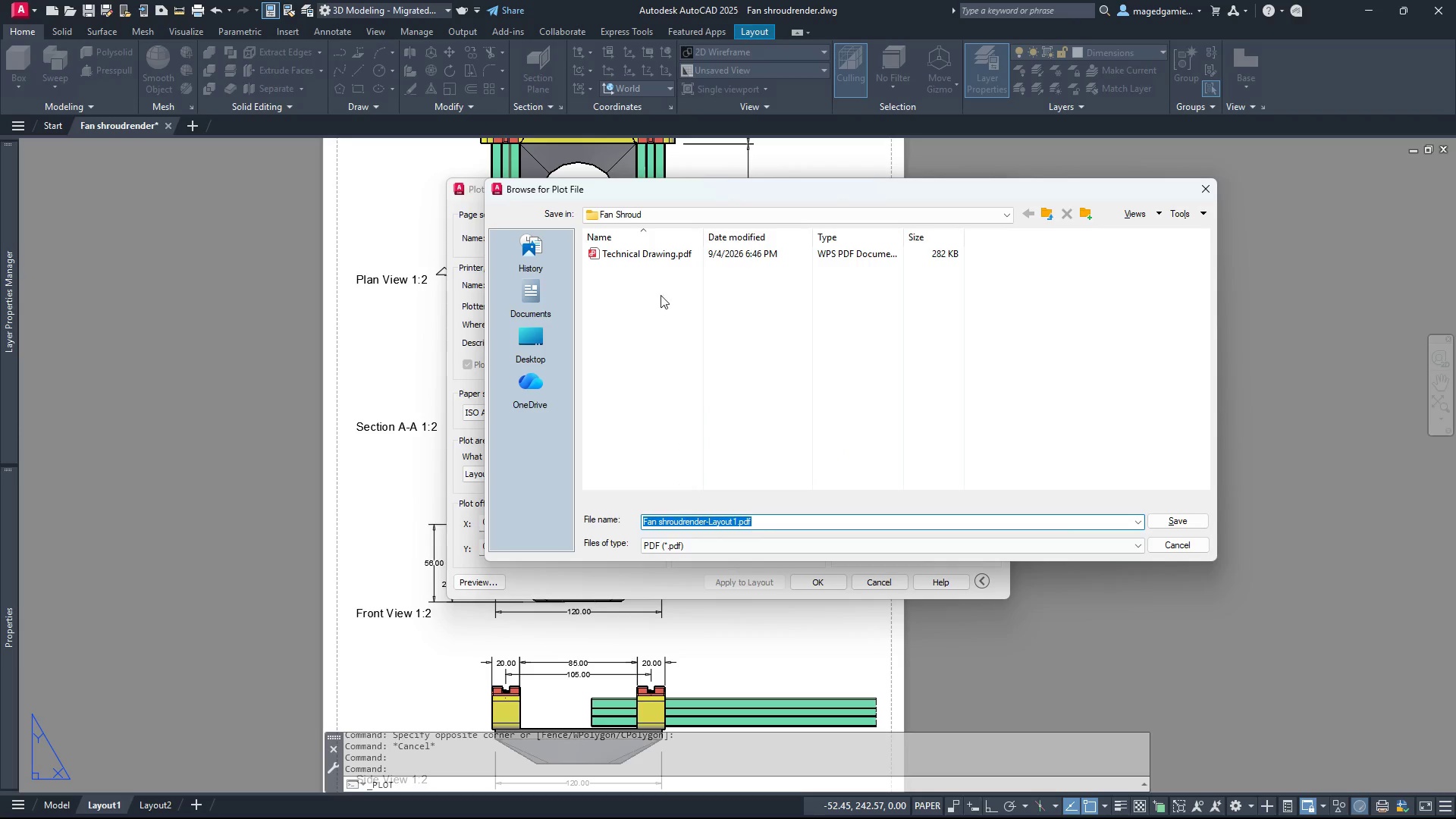 
left_click([639, 249])
 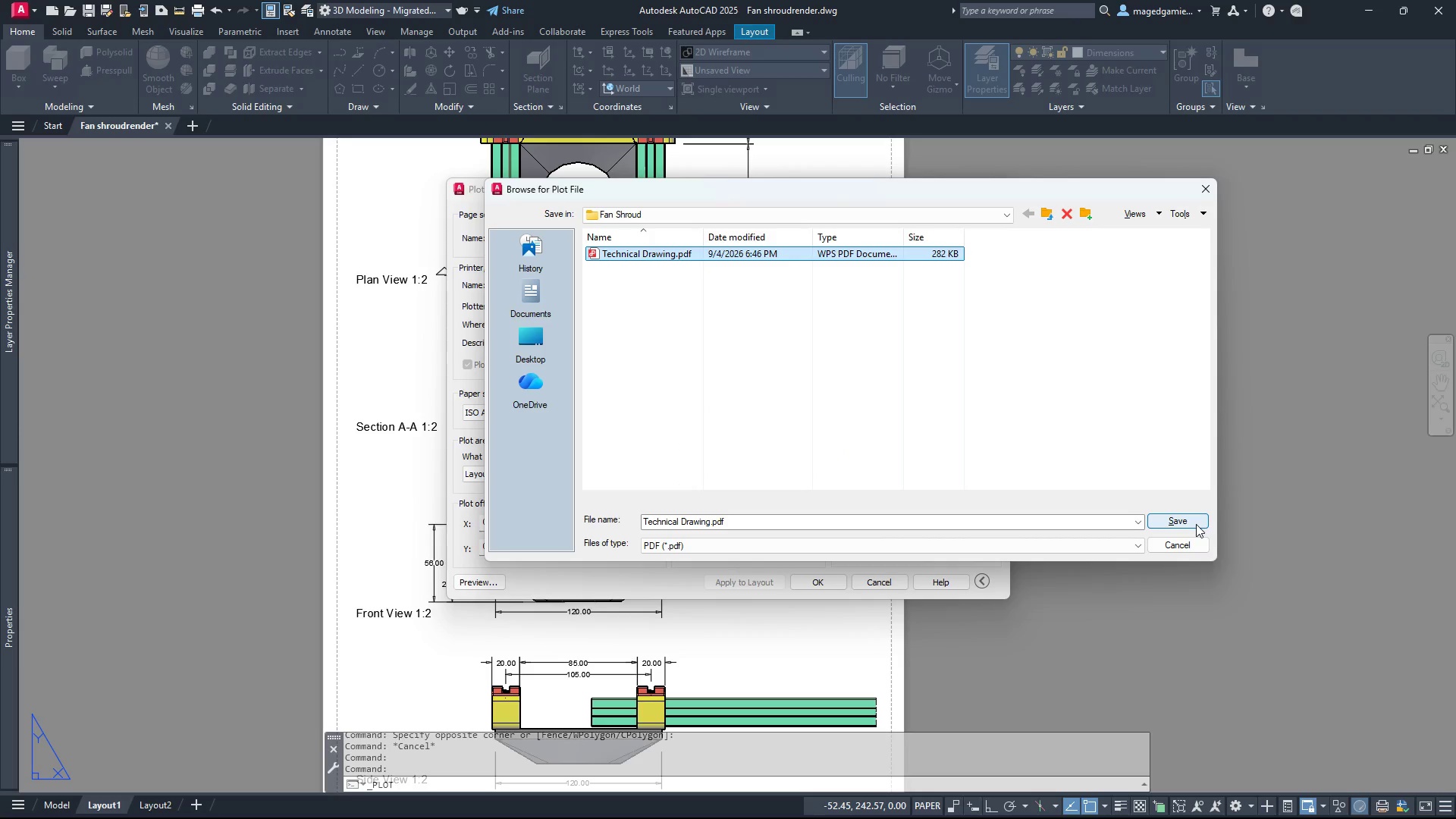 
left_click([1196, 524])
 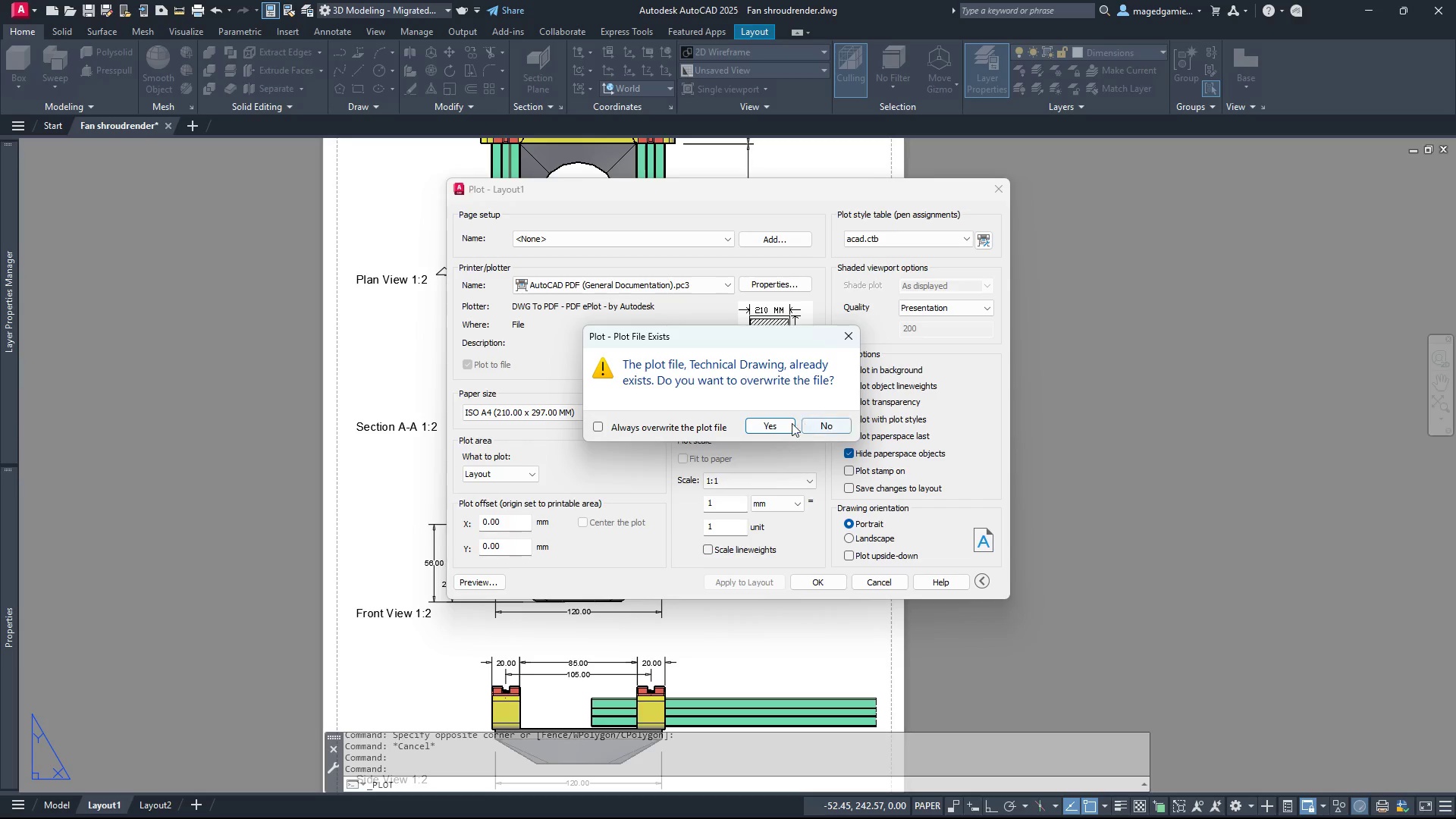 
left_click([786, 423])
 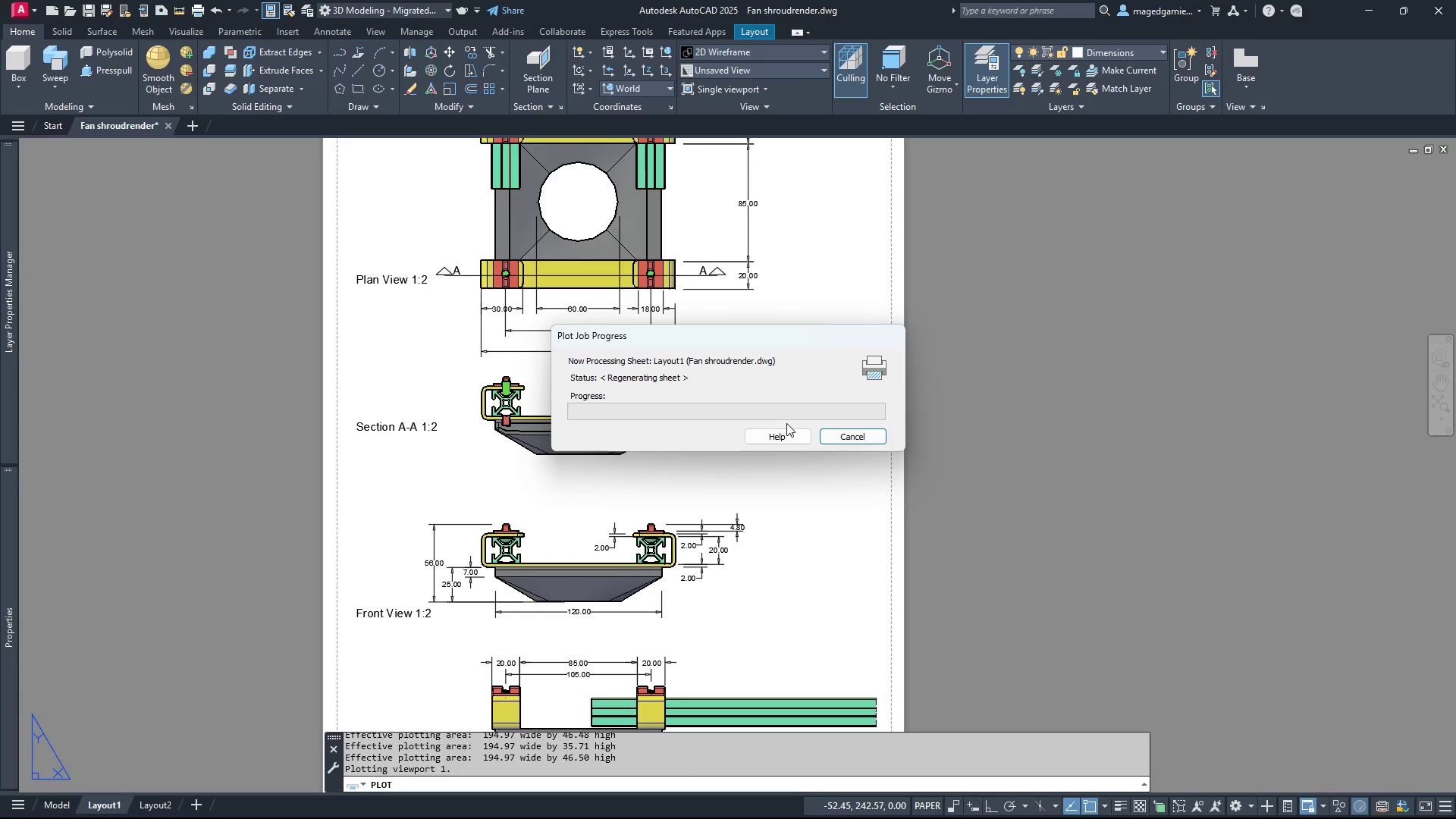 
wait(11.12)
 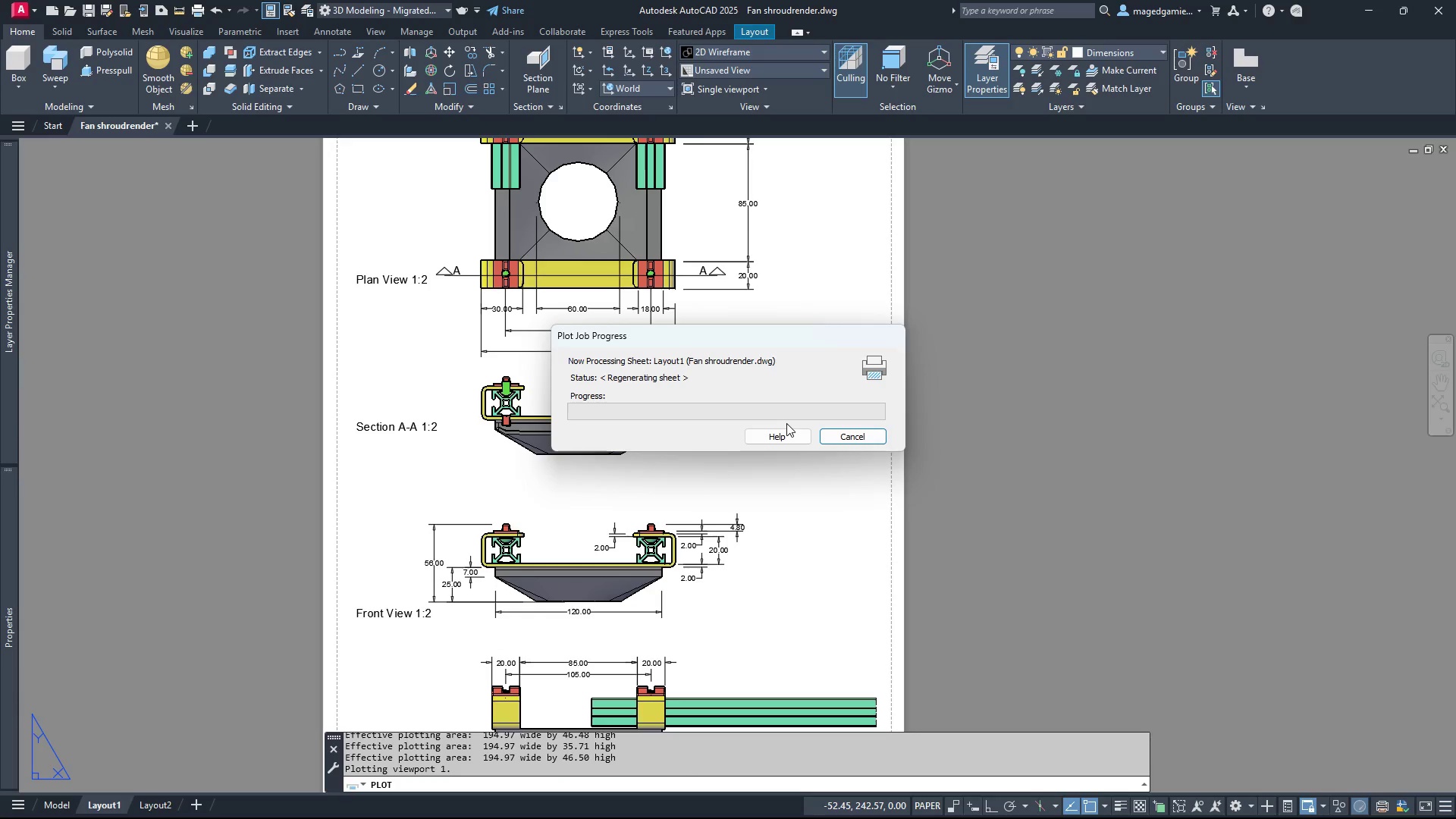 
scroll: coordinate [693, 428], scroll_direction: up, amount: 4.0
 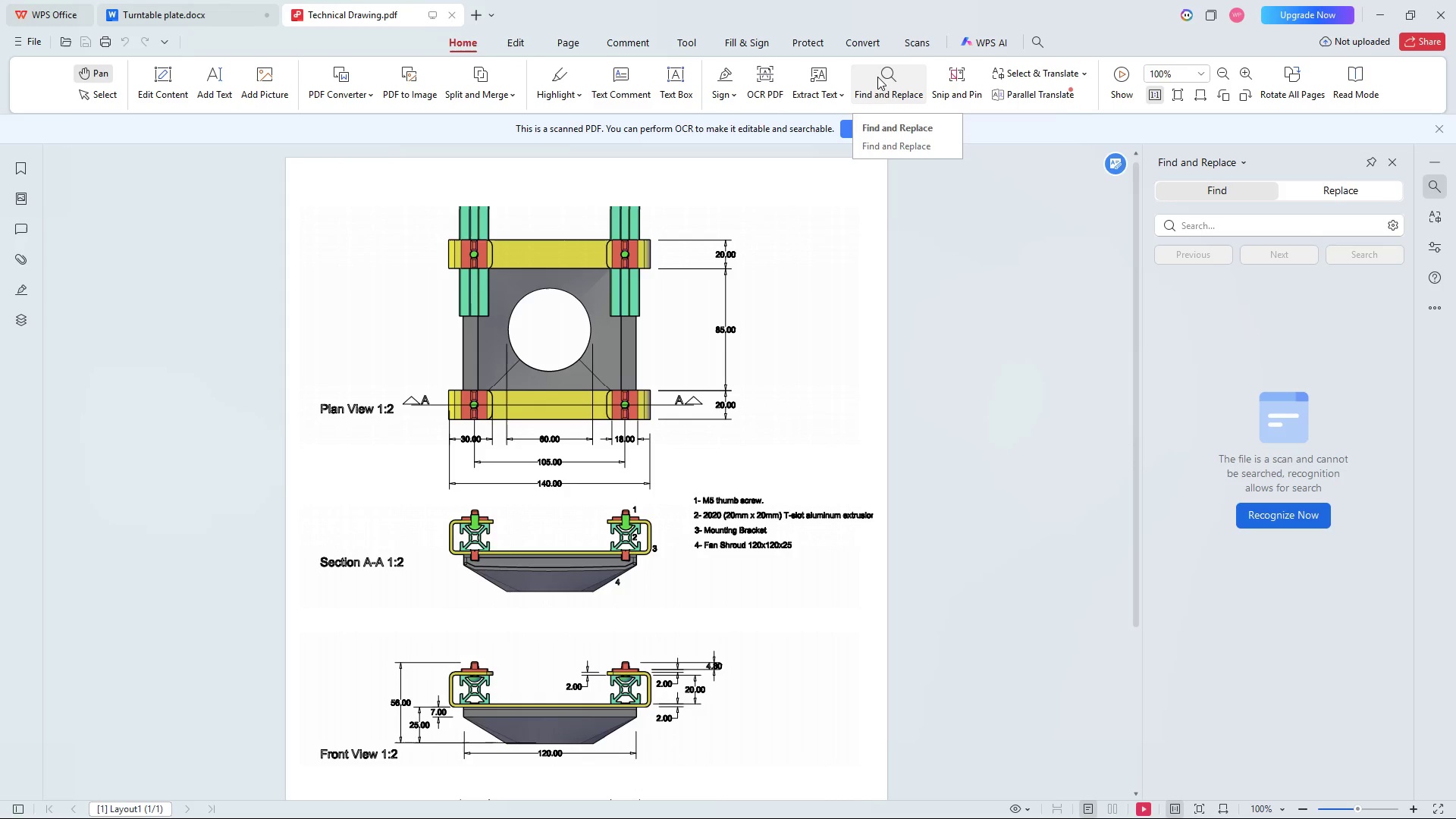 
wait(16.13)
 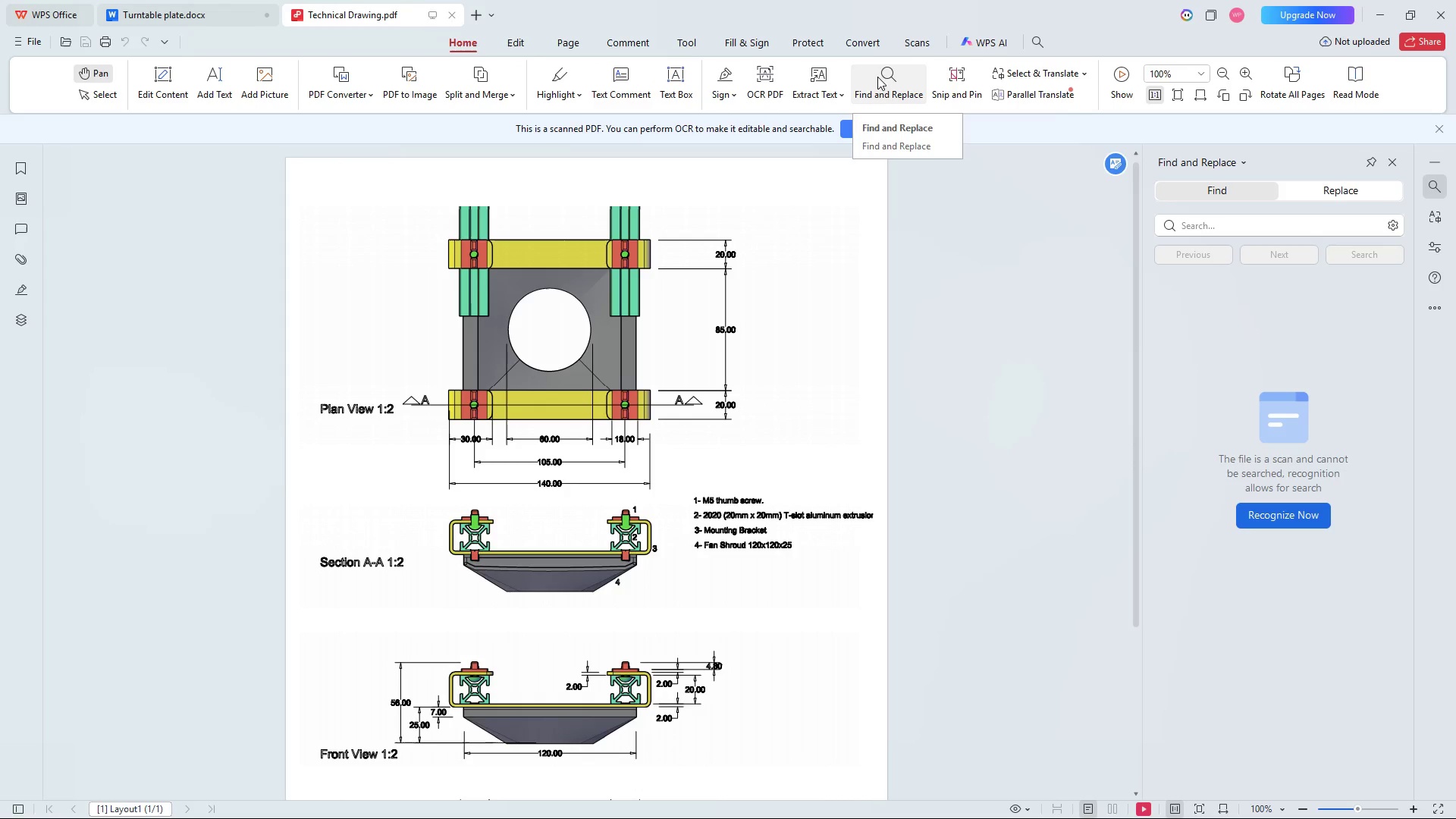 
left_click([1399, 158])
 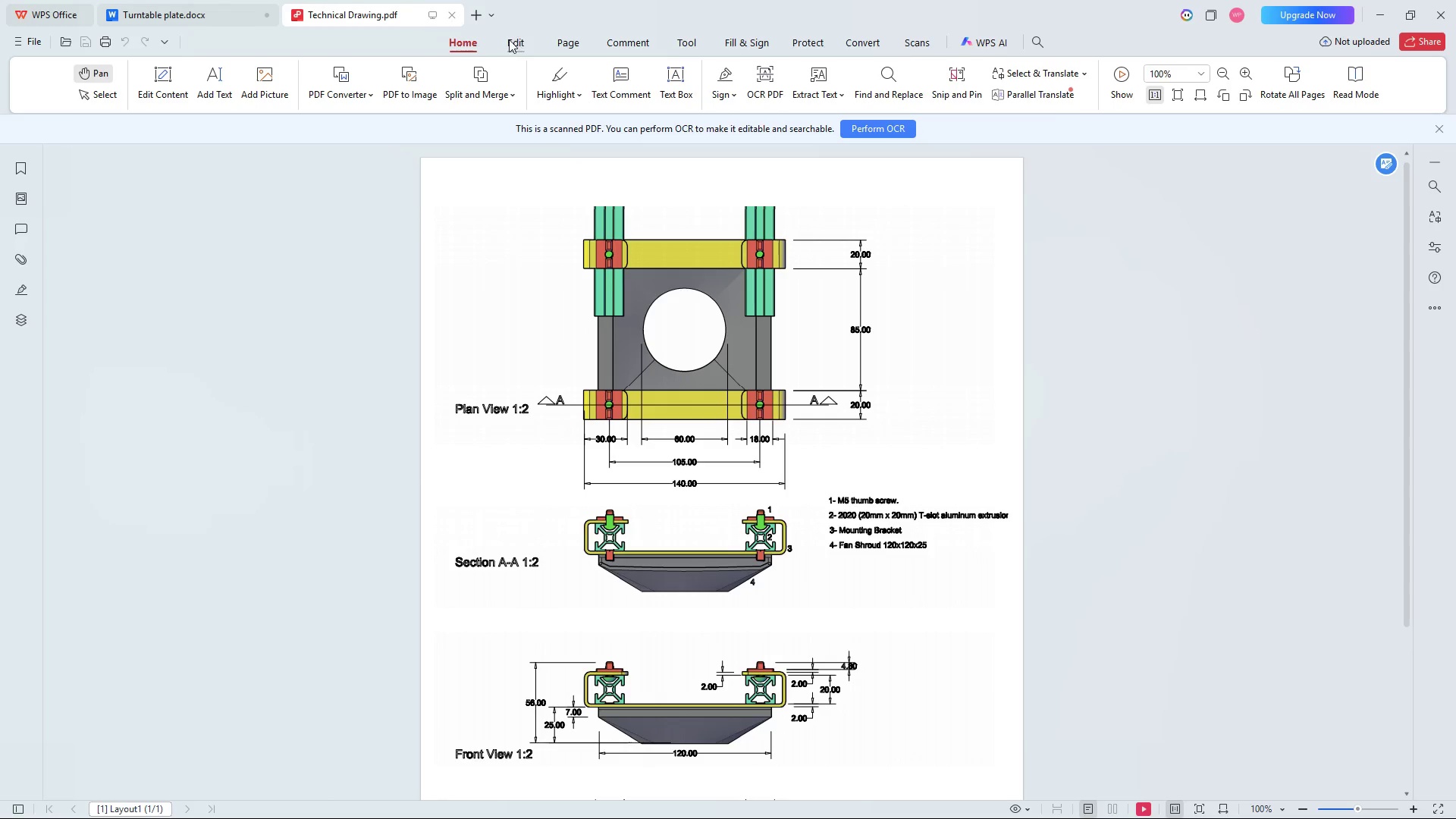 
wait(9.52)
 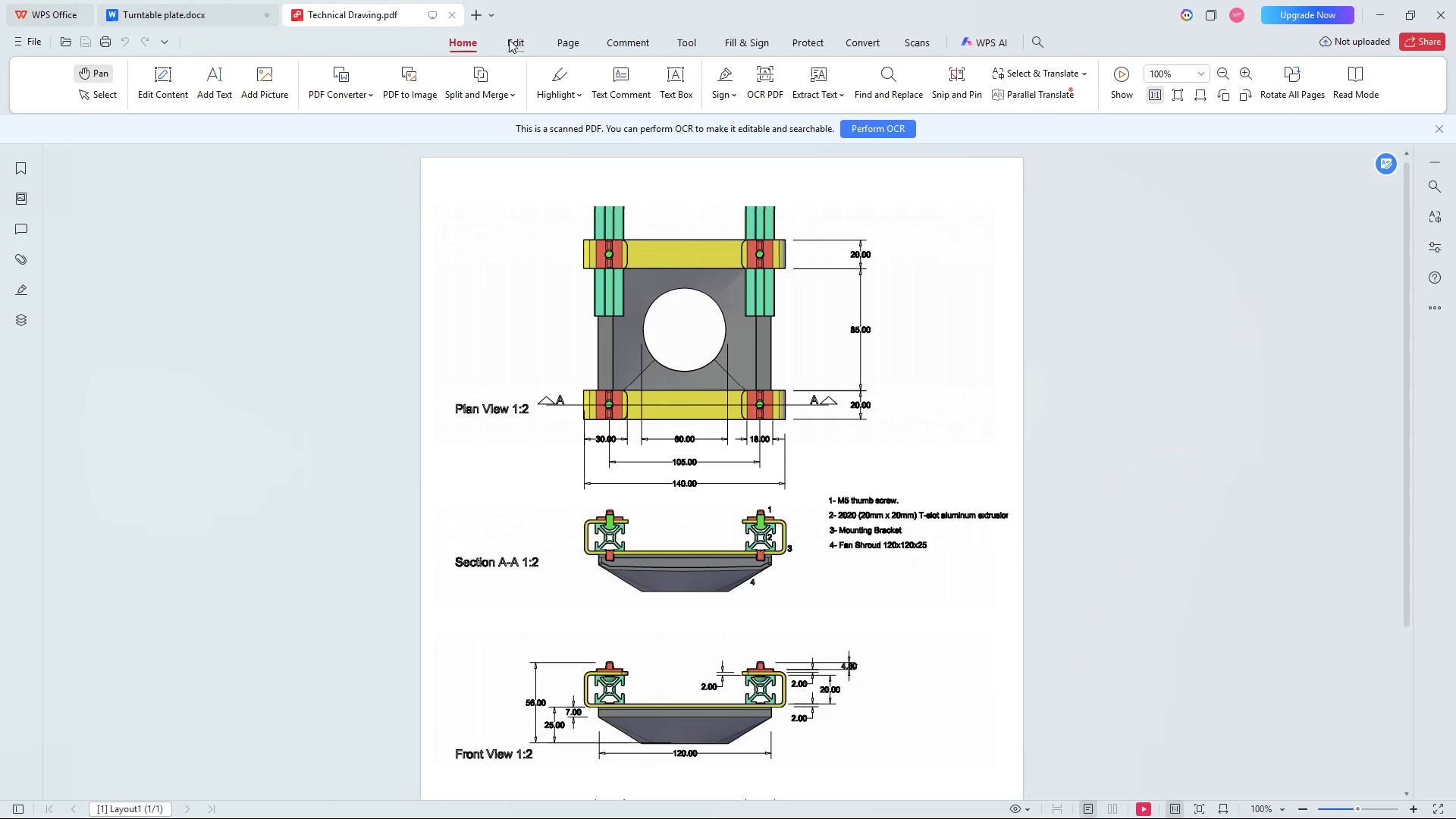 
left_click([921, 340])
 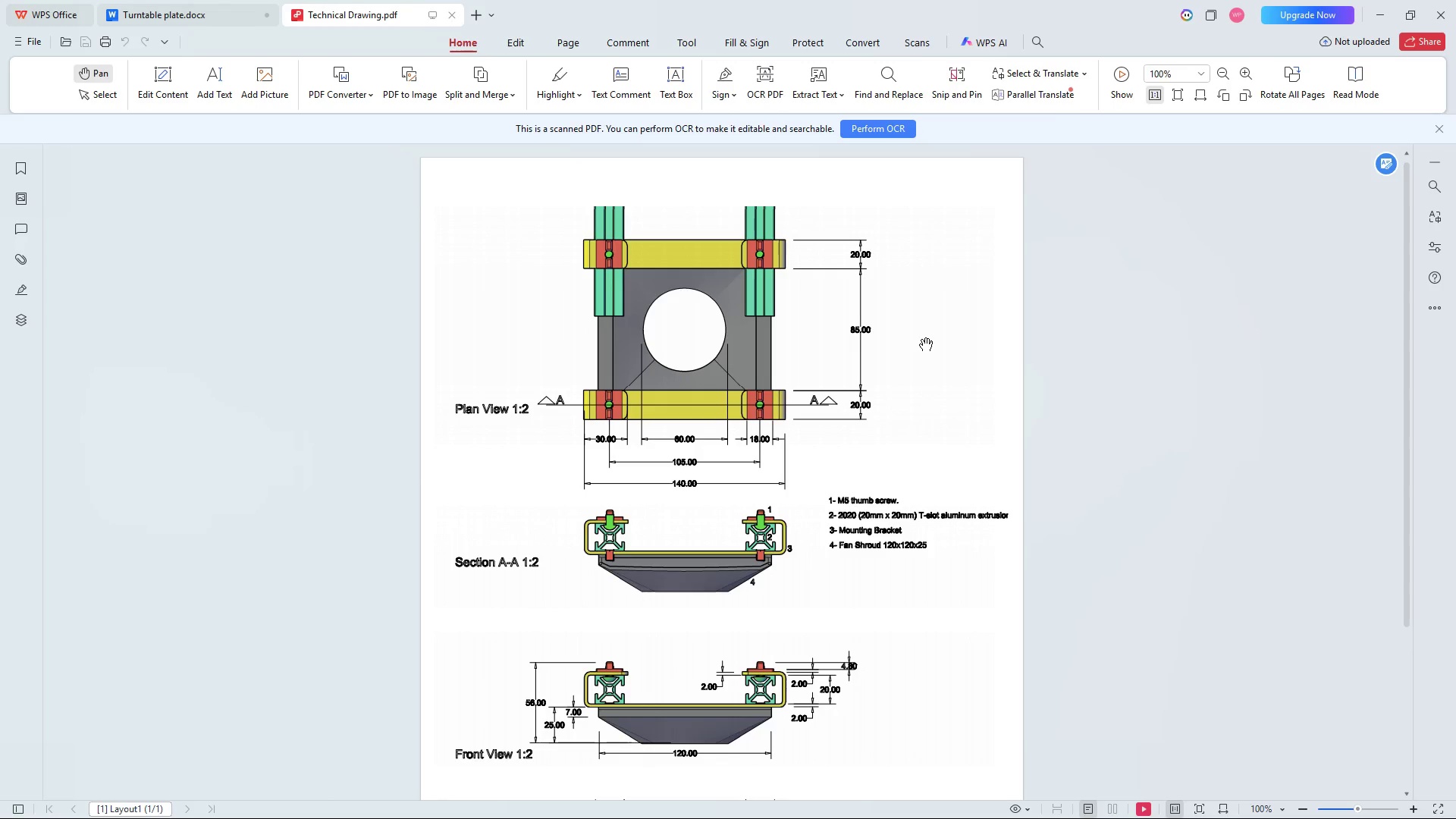 
right_click([921, 340])
 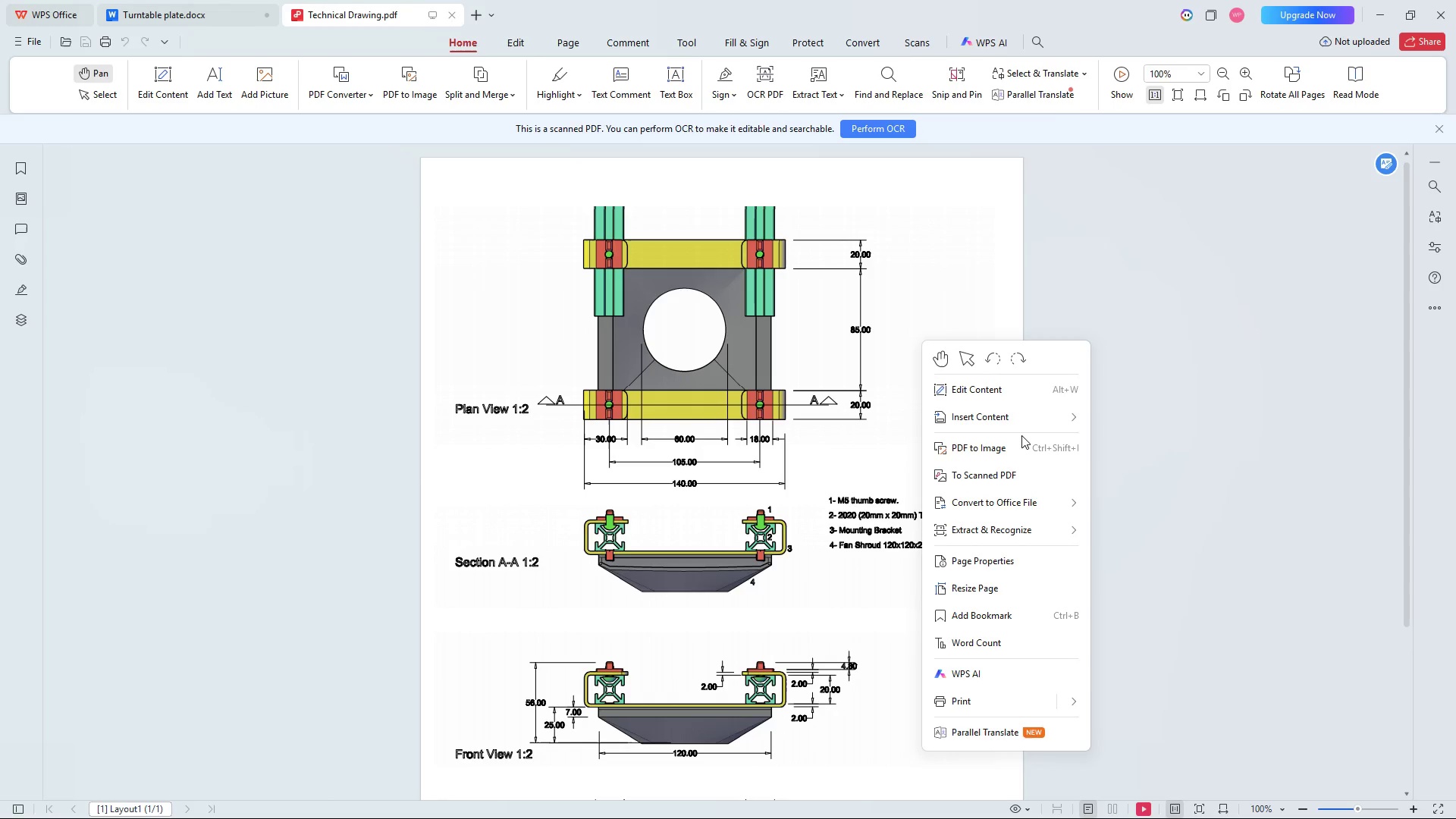 
wait(6.69)
 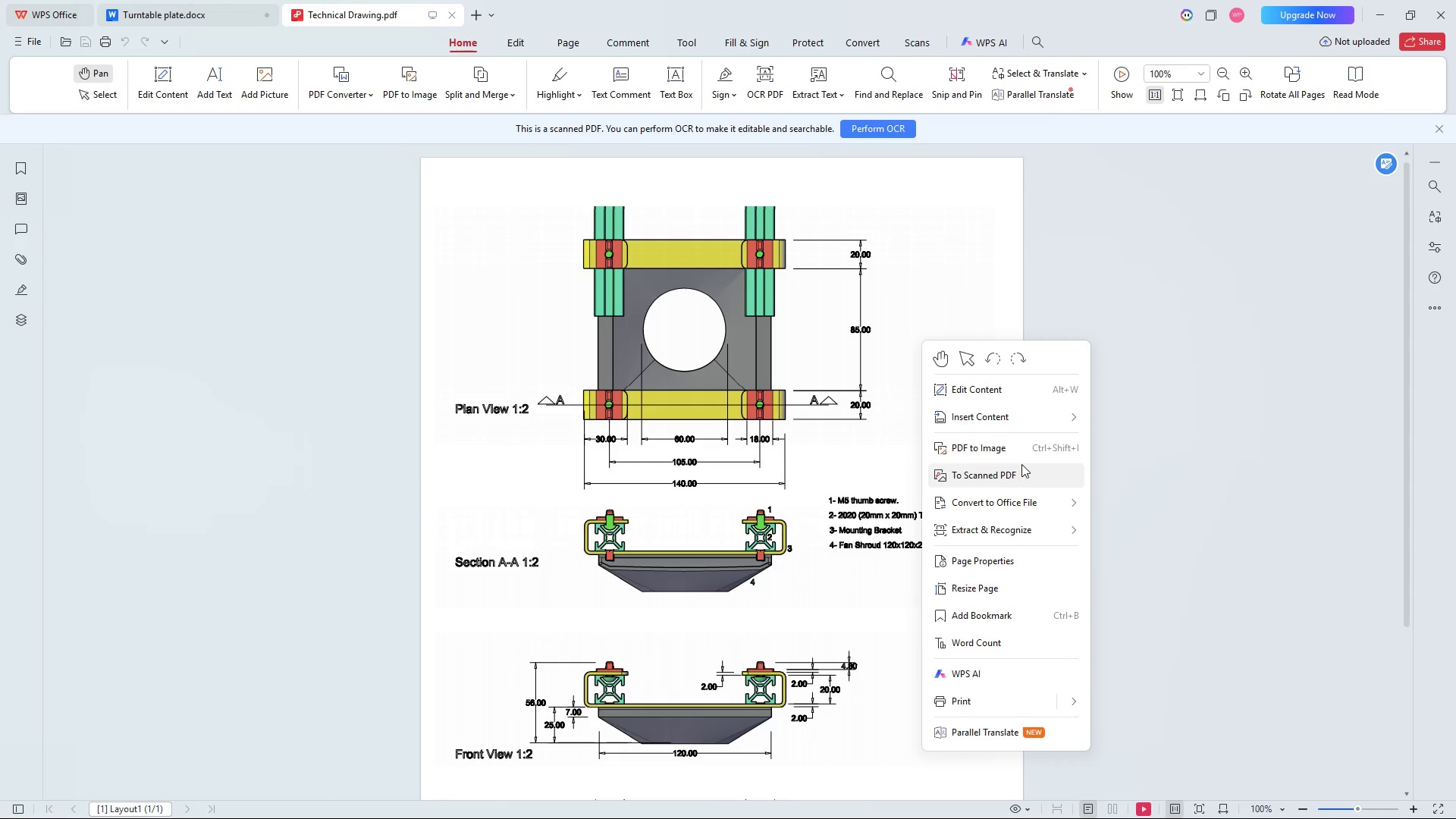 
left_click([893, 74])
 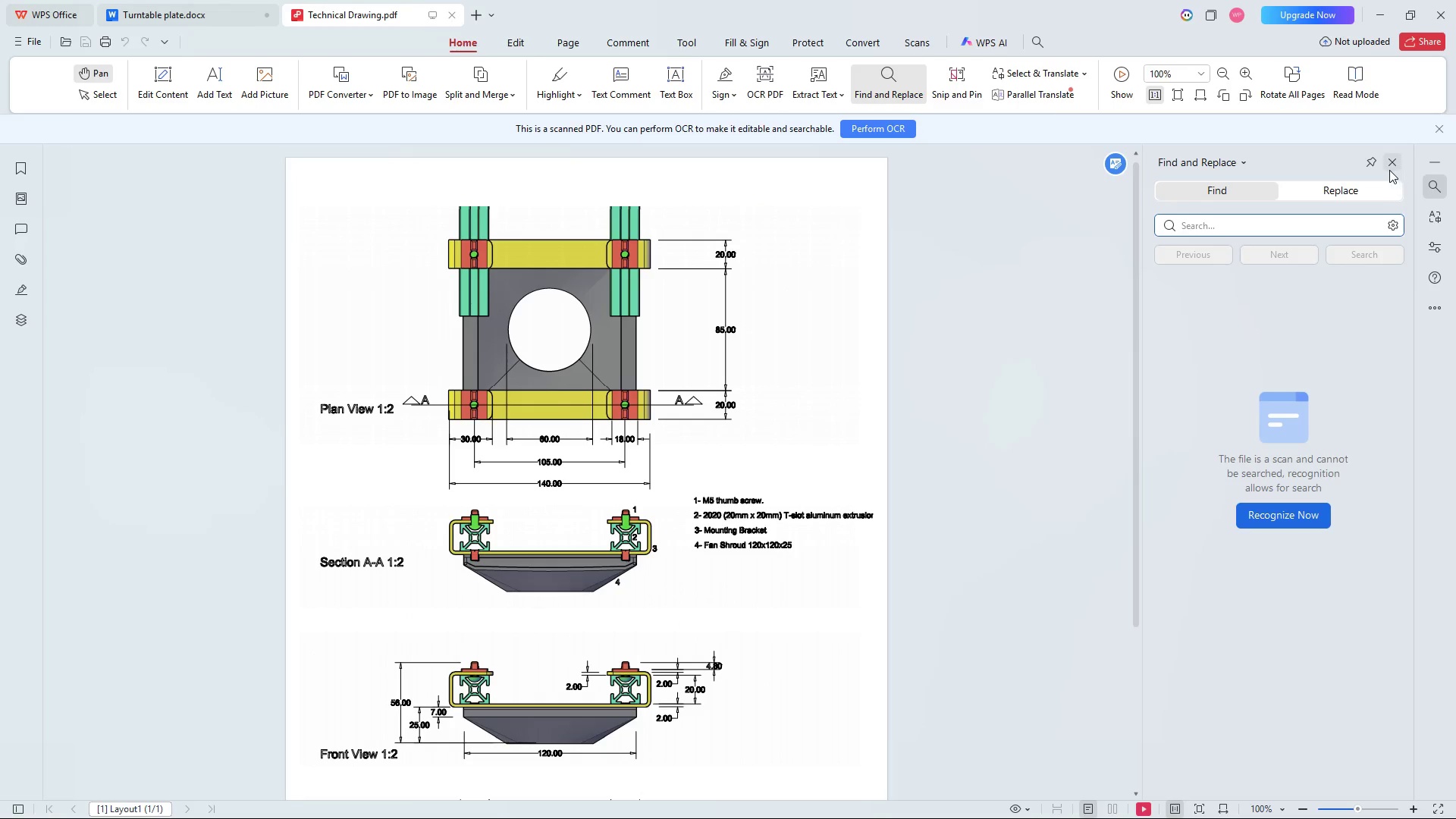 
left_click([1389, 162])
 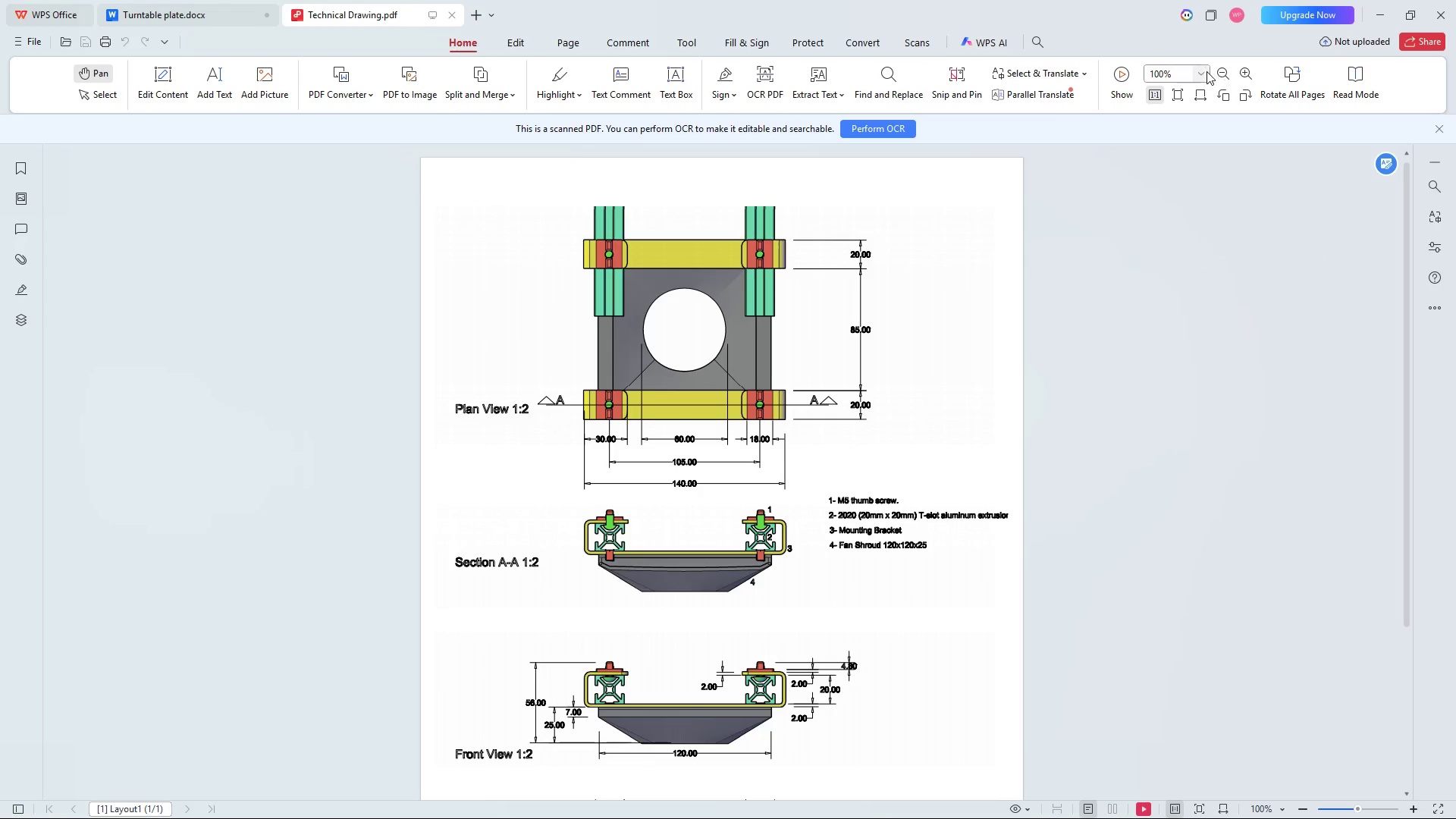 
left_click([1201, 74])
 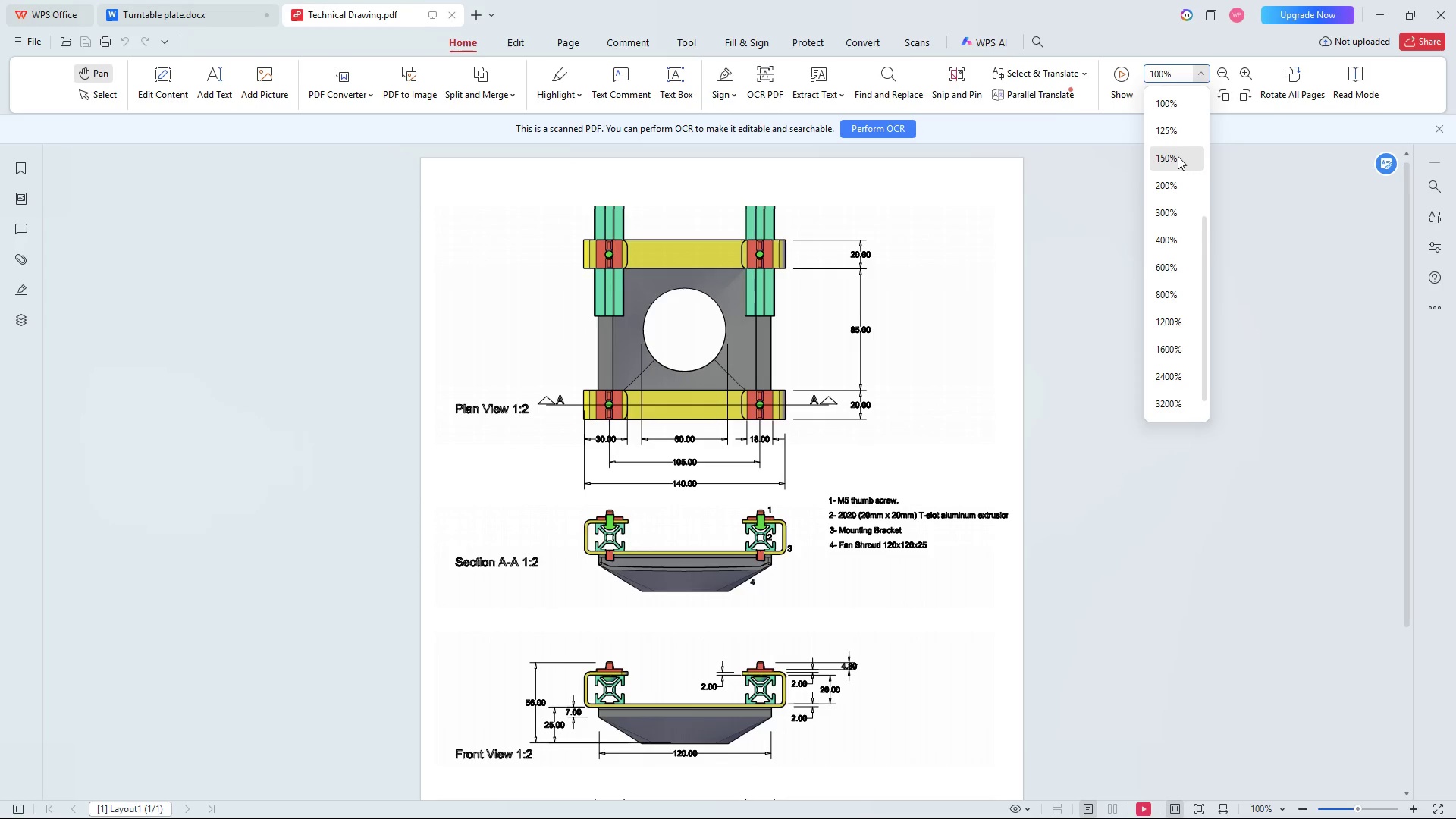 
left_click([1178, 156])
 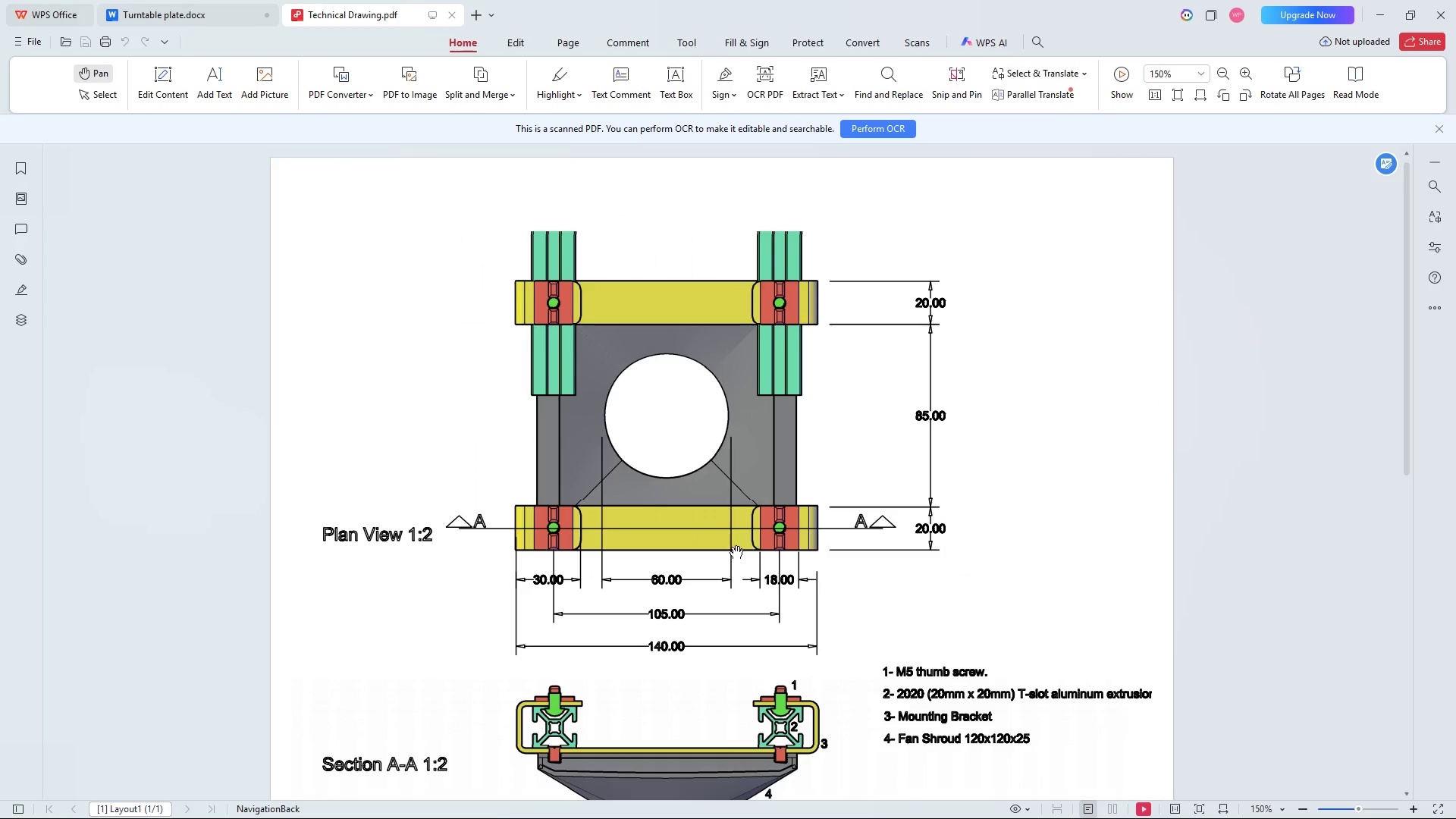 
left_click_drag(start_coordinate=[725, 563], to_coordinate=[745, 249])
 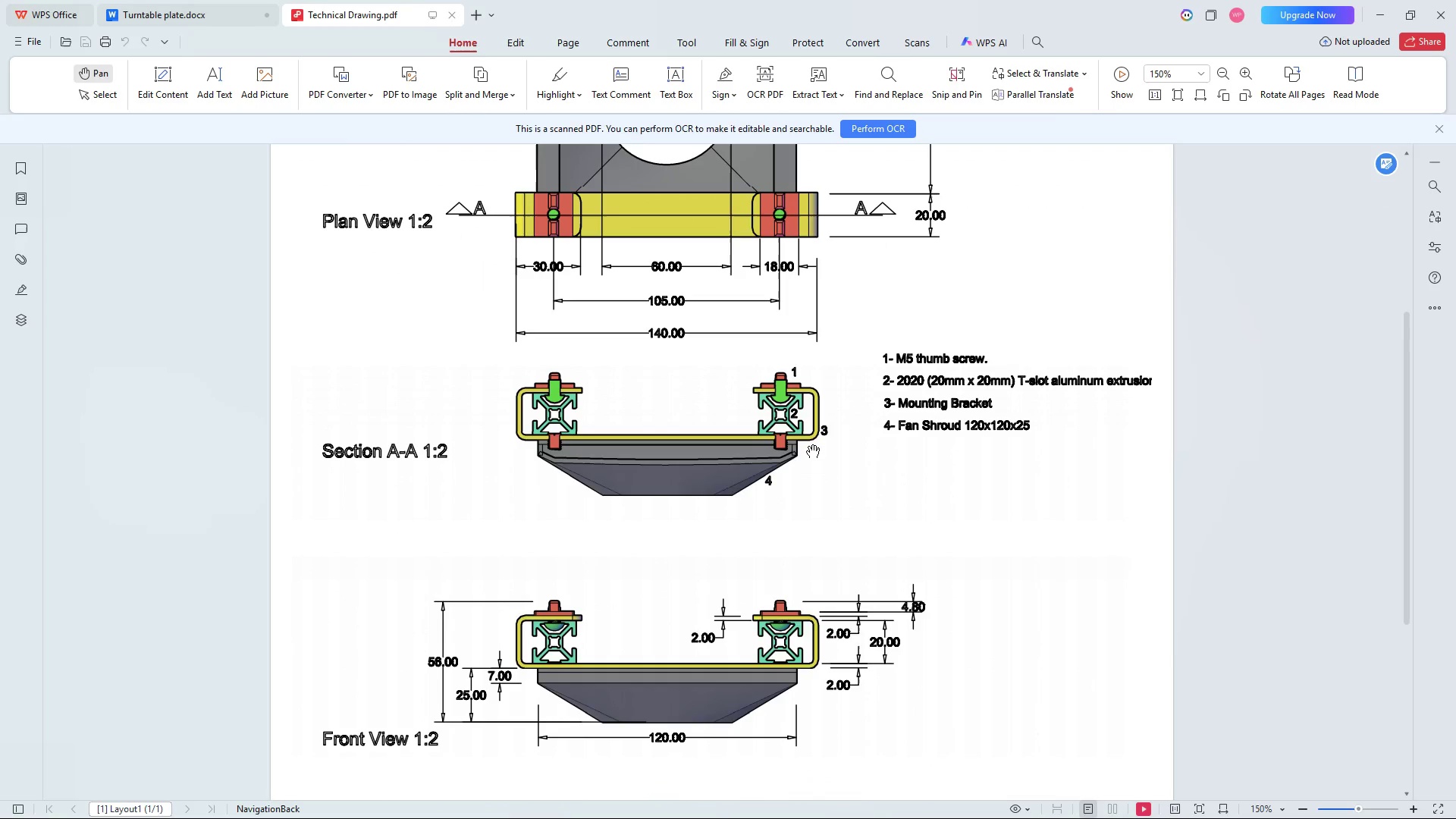 
left_click_drag(start_coordinate=[808, 448], to_coordinate=[810, 359])
 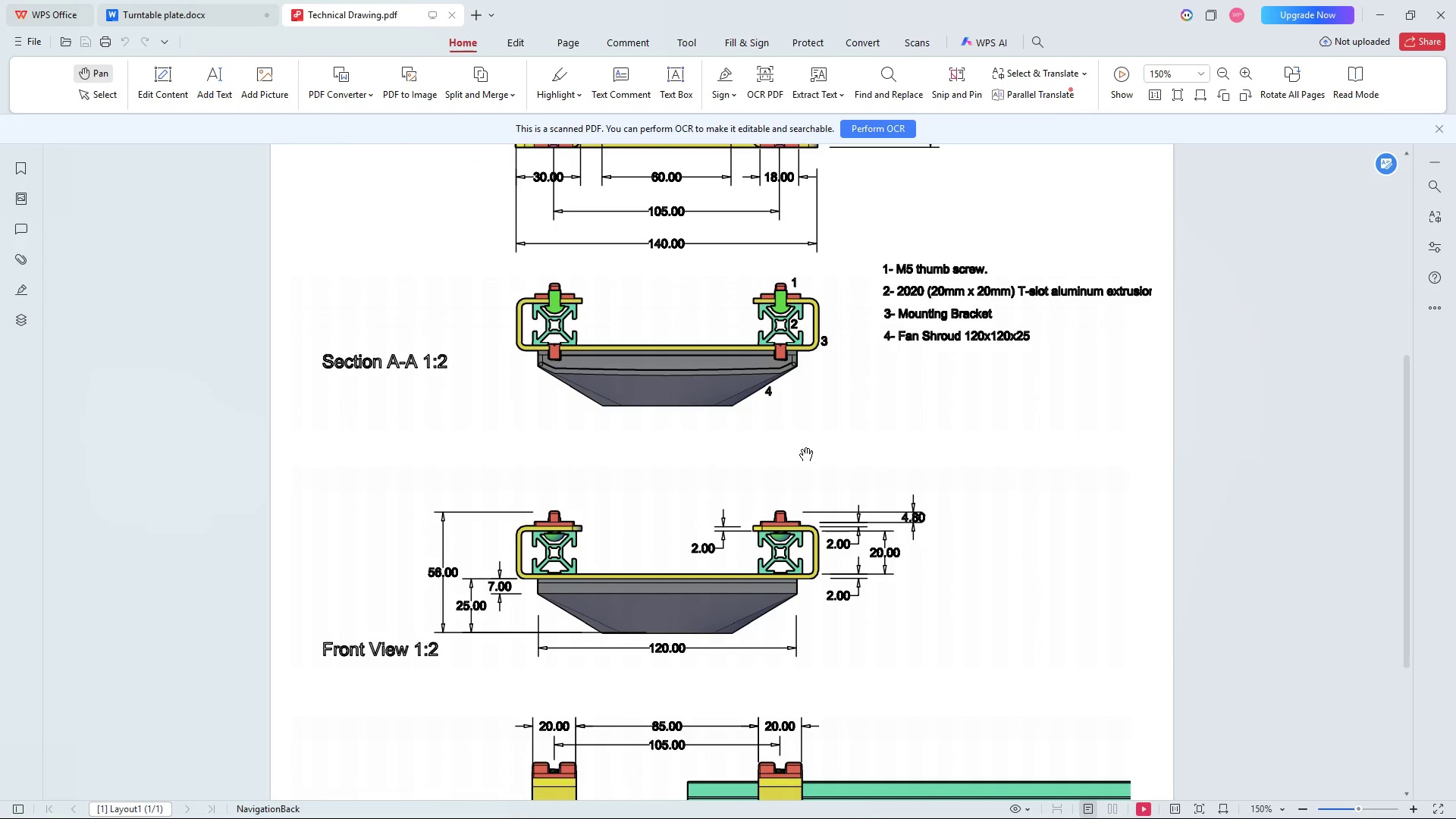 
left_click_drag(start_coordinate=[805, 442], to_coordinate=[822, 307])
 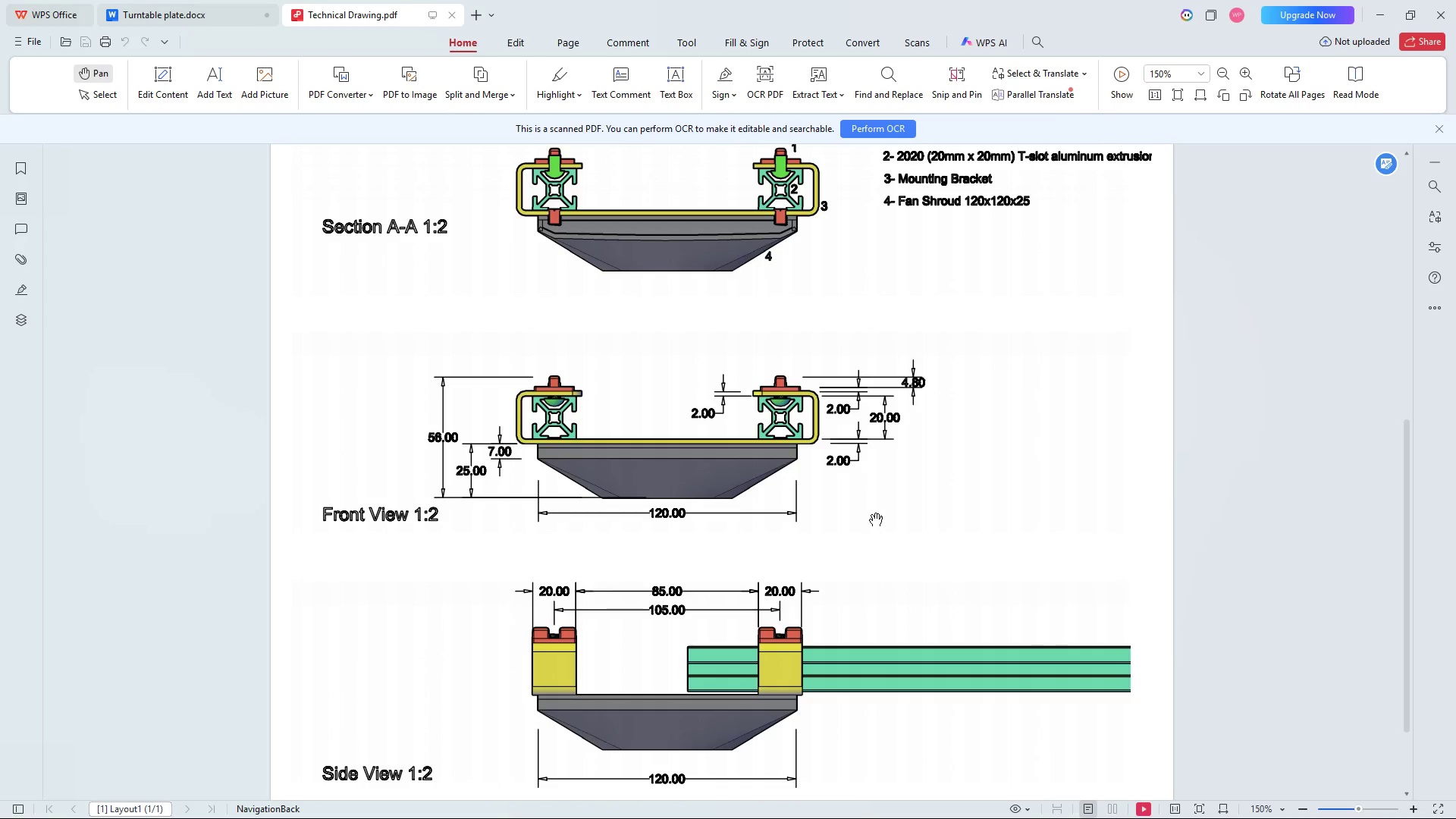 
left_click_drag(start_coordinate=[875, 512], to_coordinate=[882, 391])
 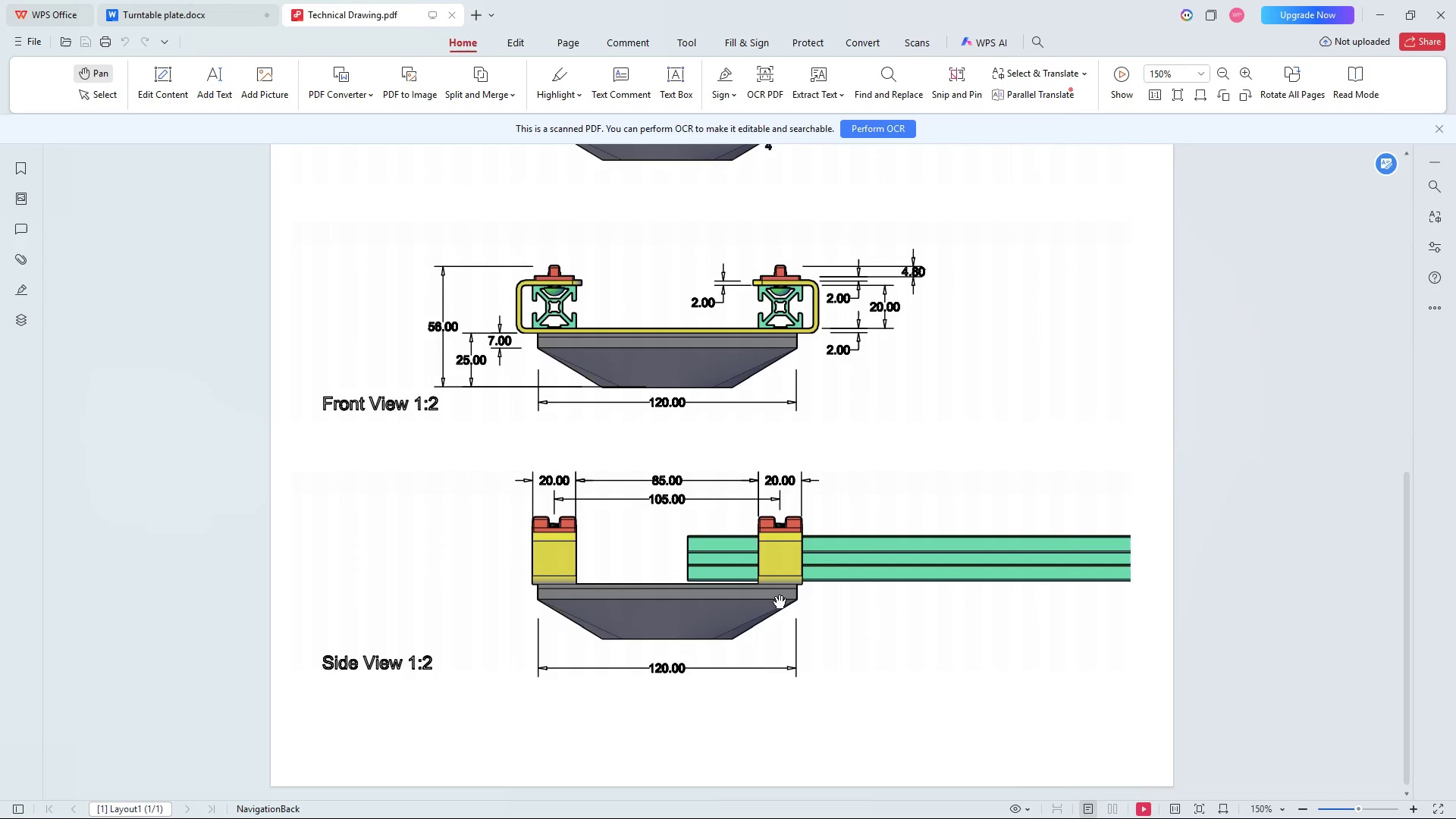 
key(Escape)
 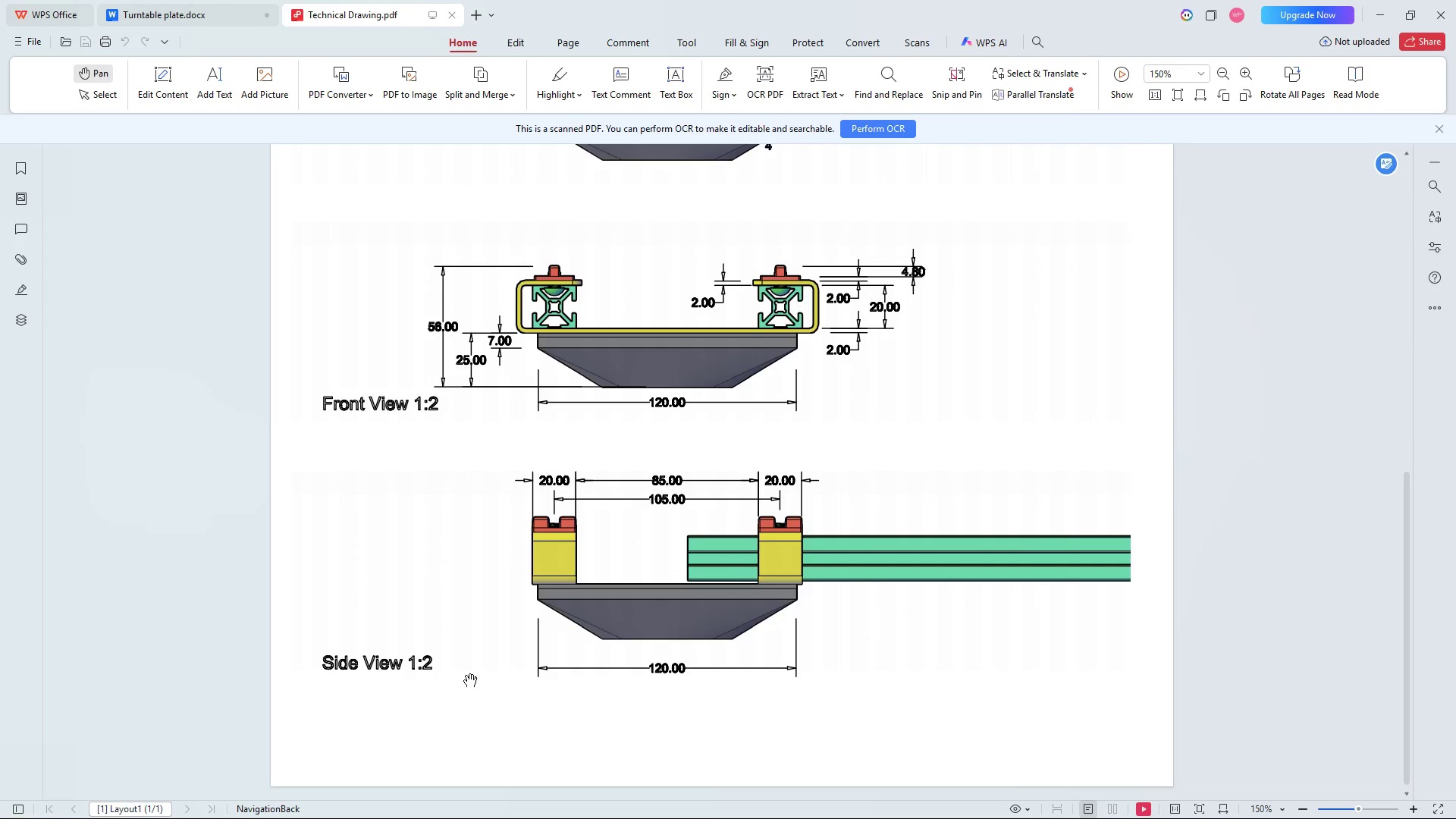 
scroll: coordinate [425, 669], scroll_direction: up, amount: 3.0
 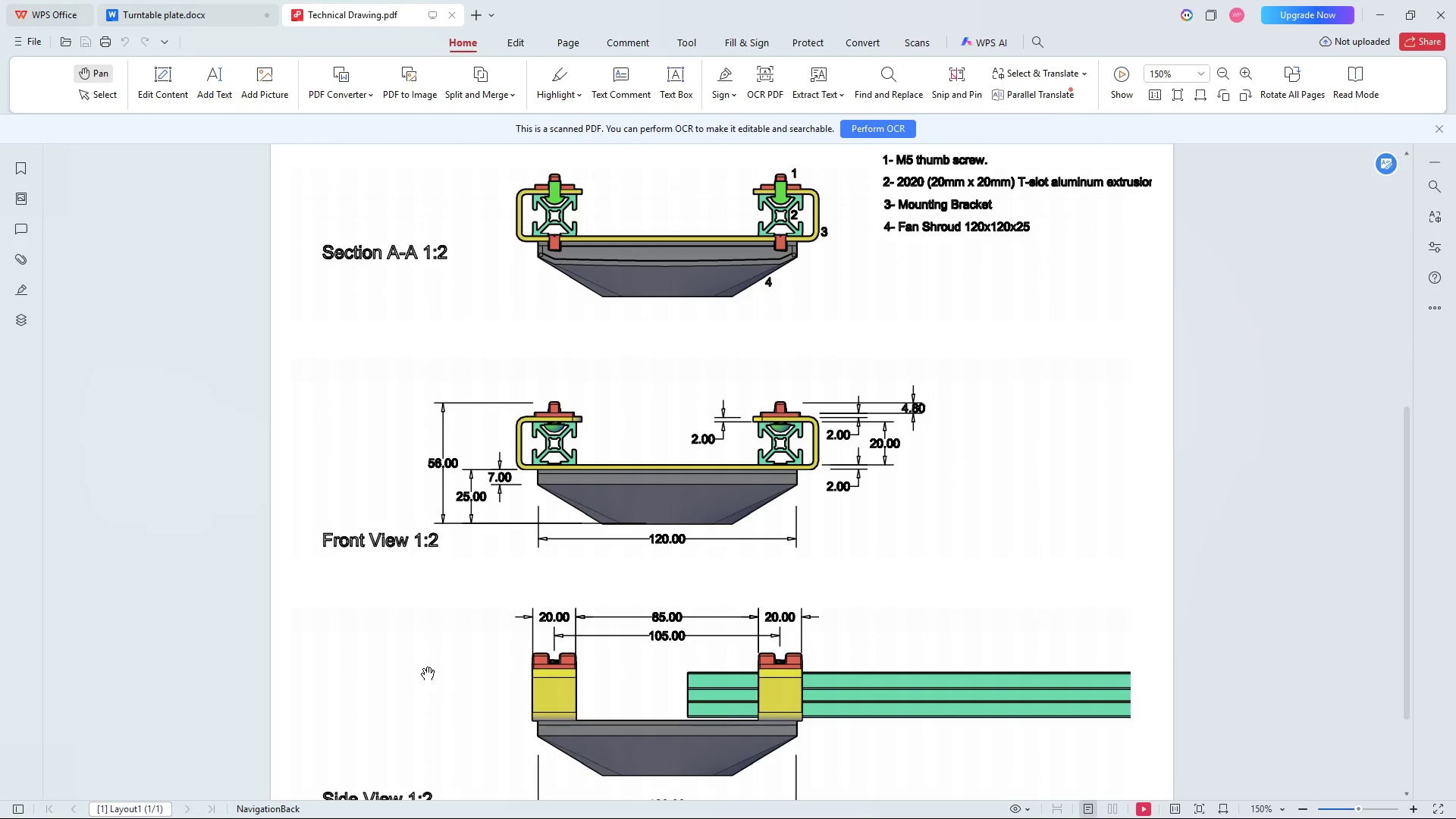 
scroll: coordinate [423, 669], scroll_direction: down, amount: 3.0
 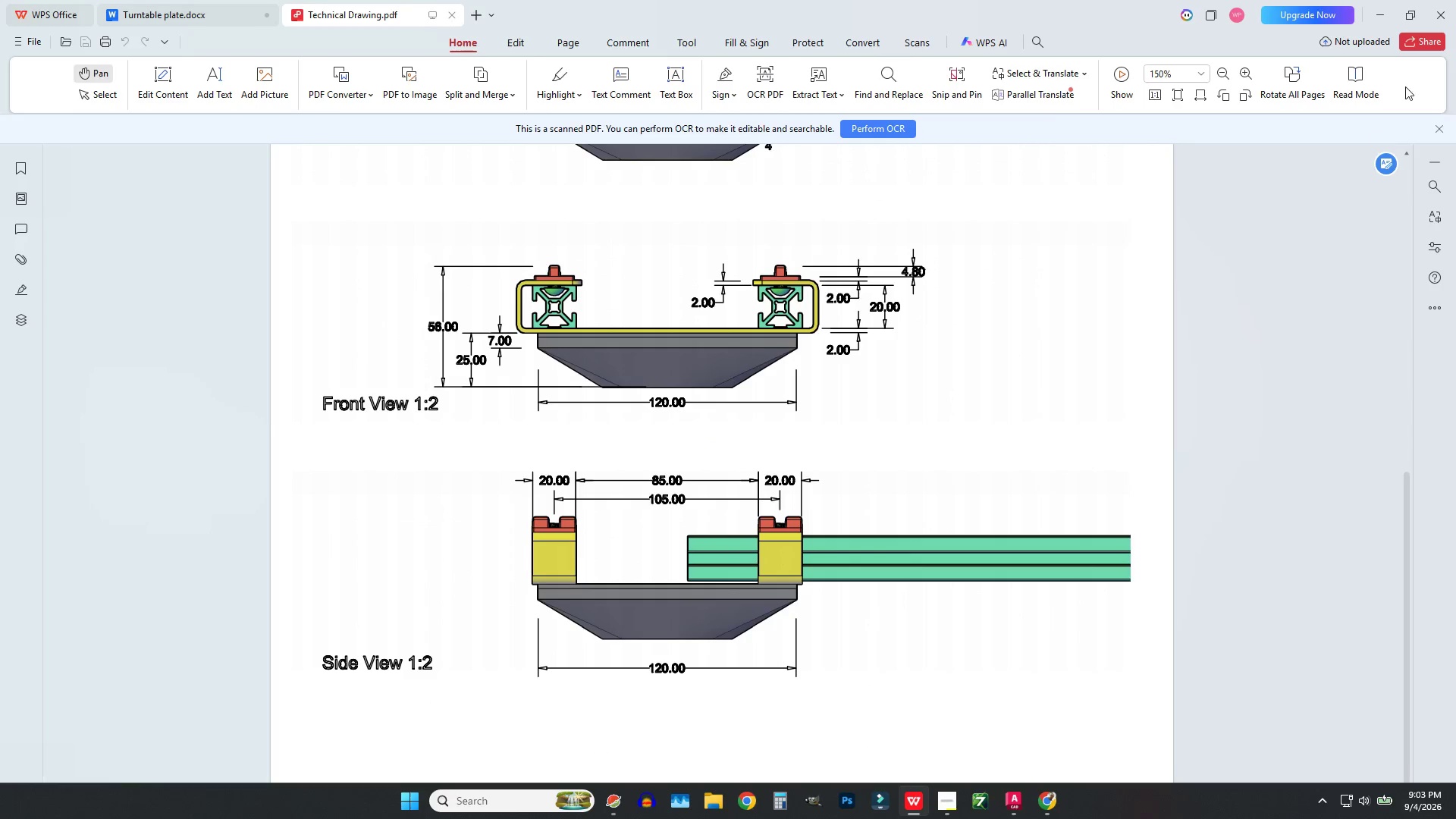 
left_click([1450, 17])
 